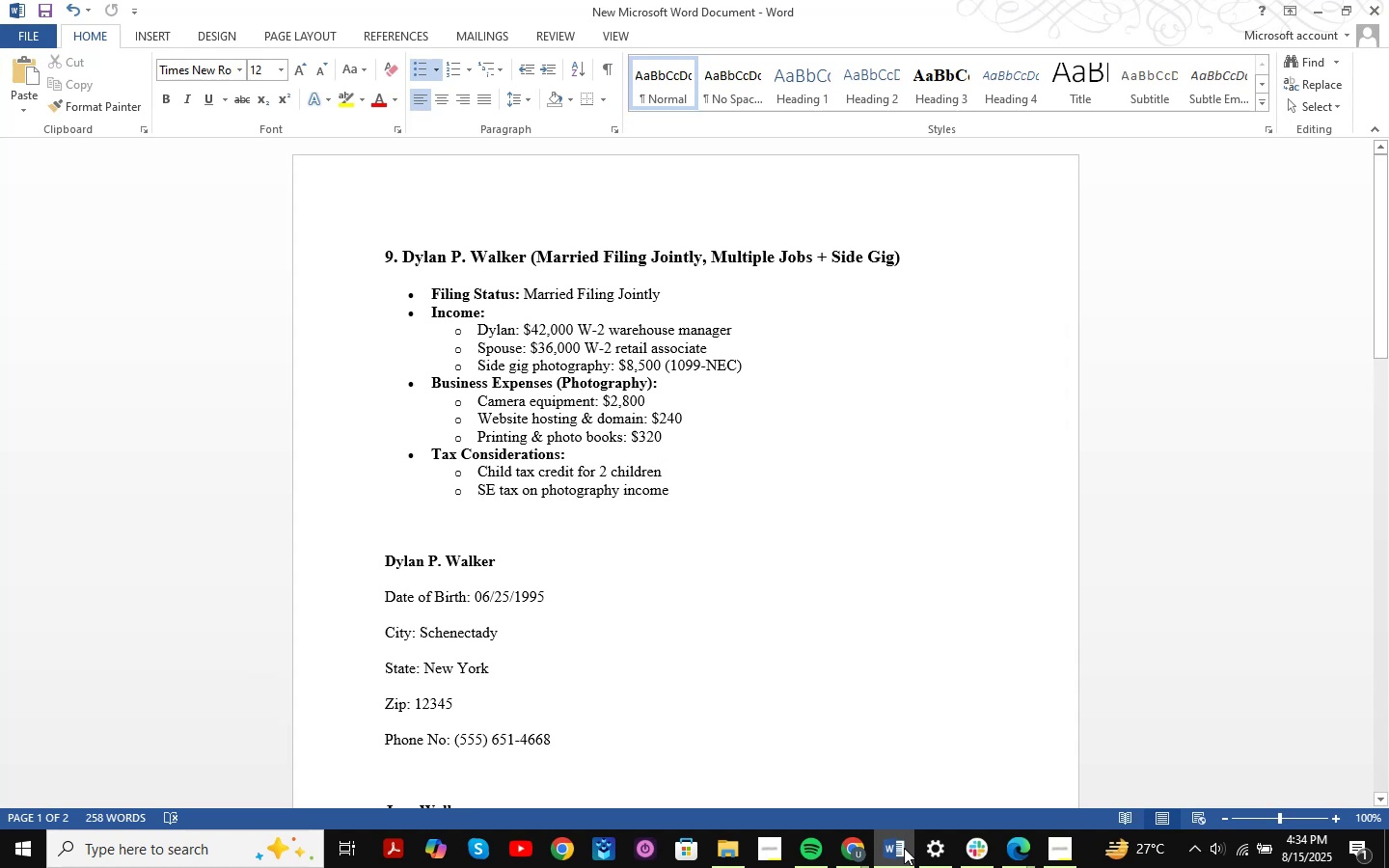 
left_click([904, 848])
 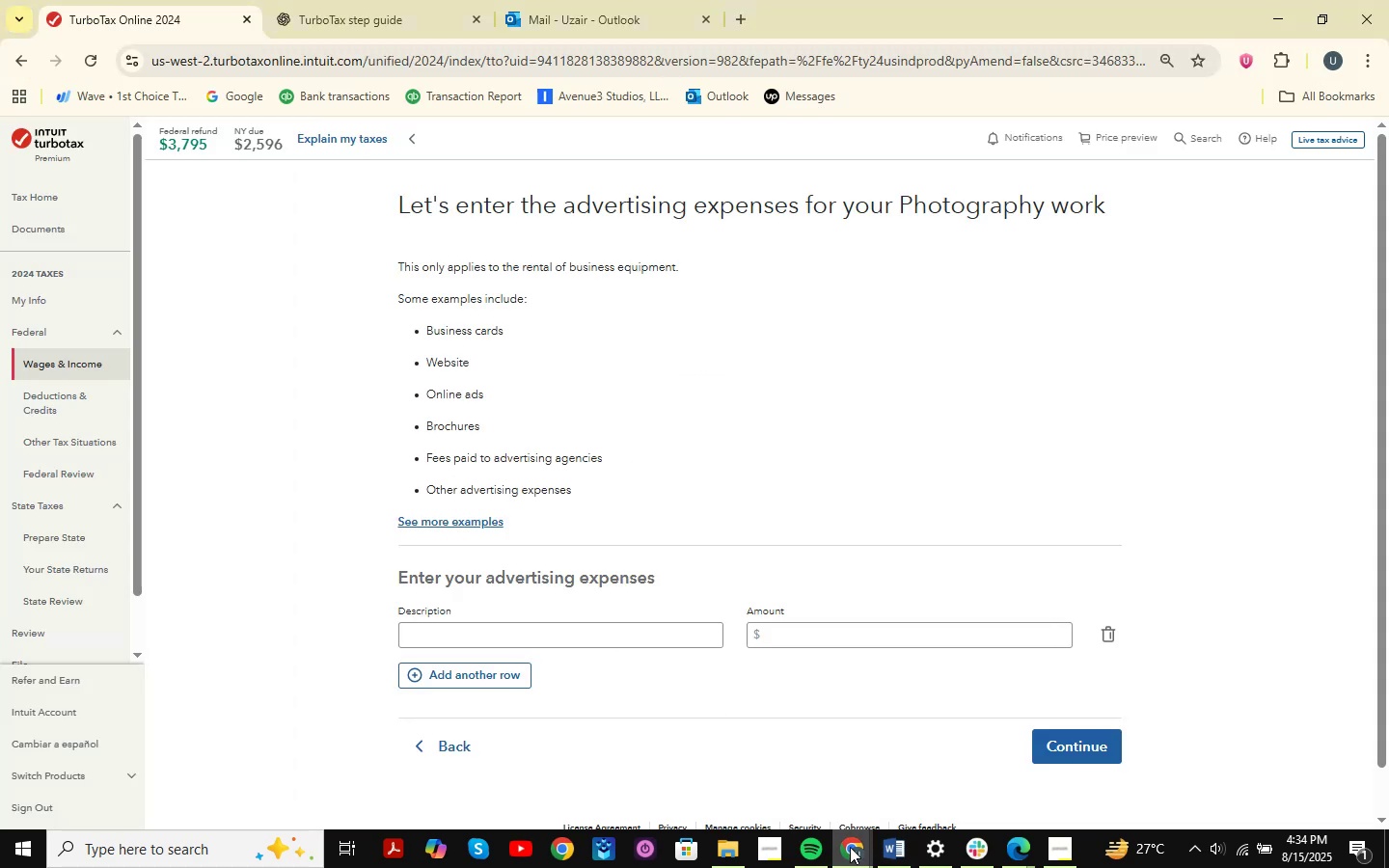 
left_click([631, 631])
 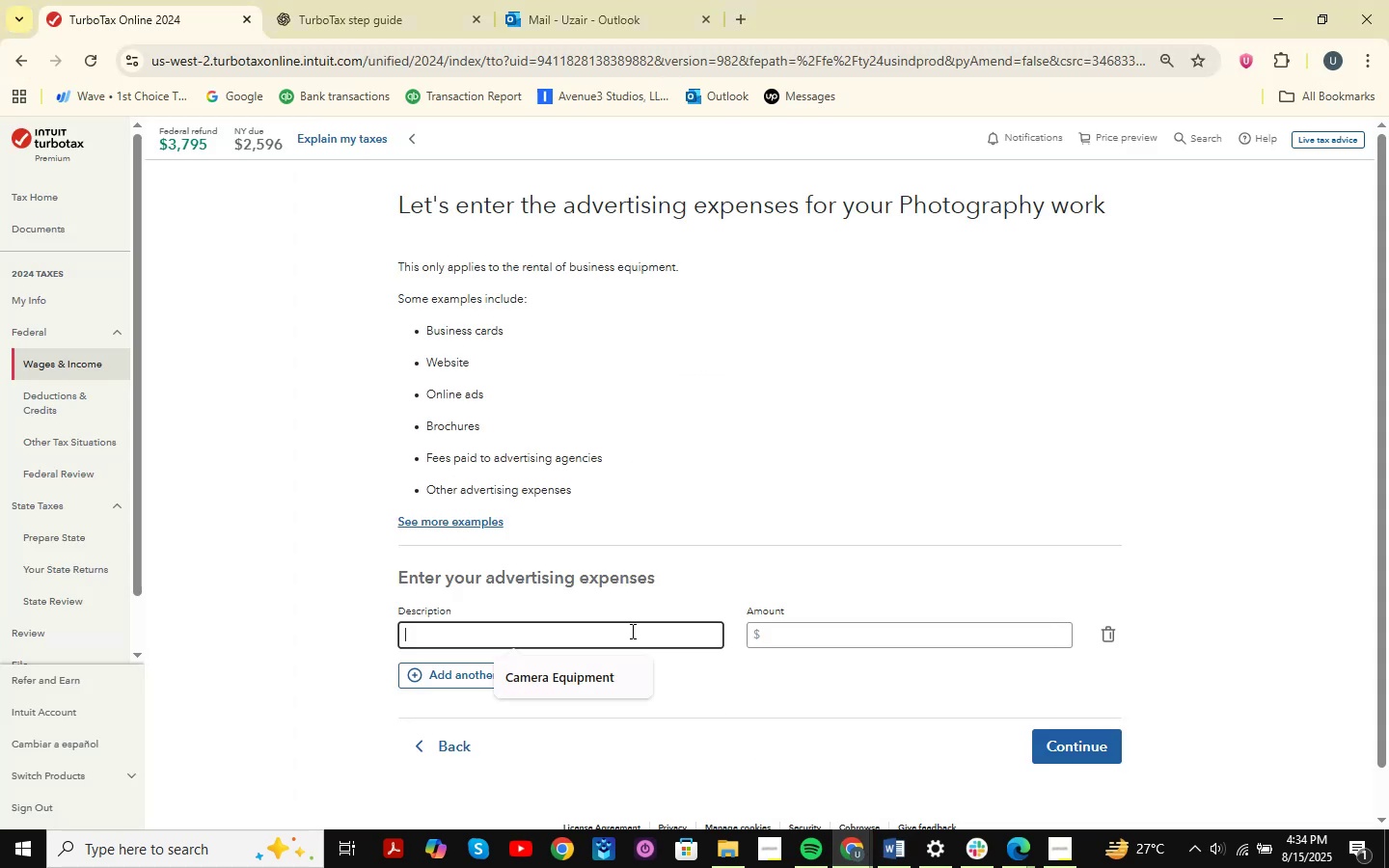 
type(Website & Domain )
 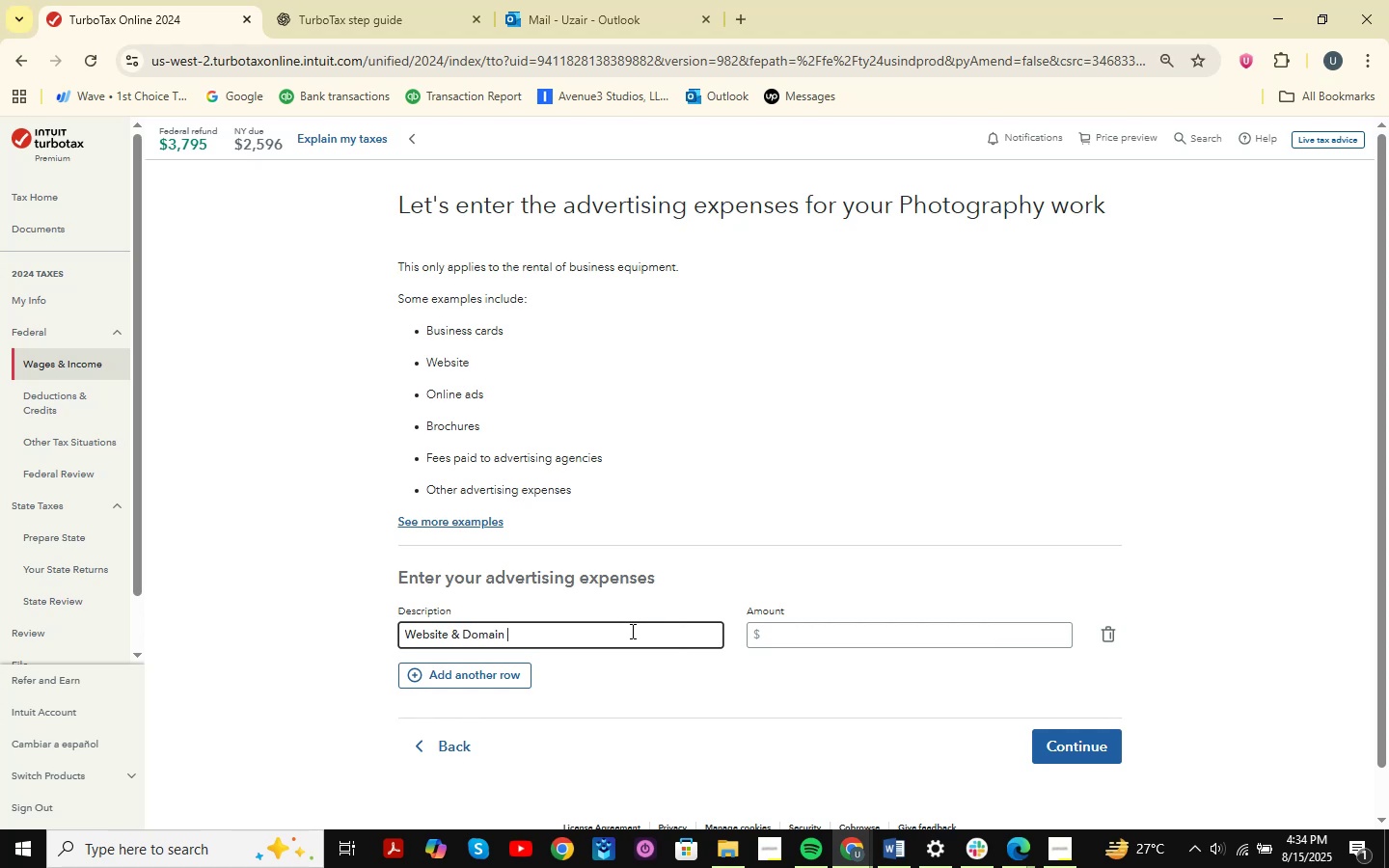 
left_click([895, 843])
 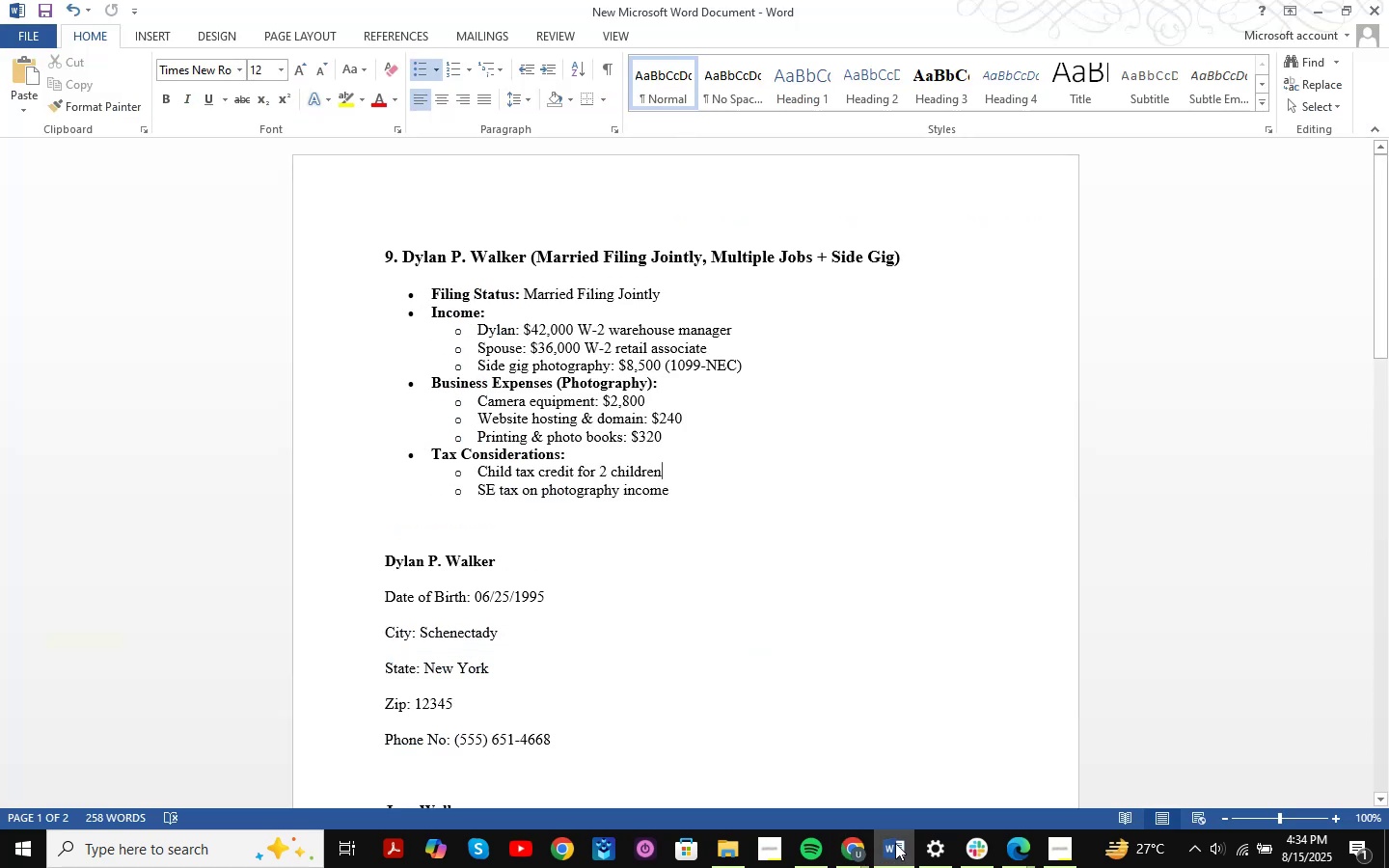 
left_click([895, 843])
 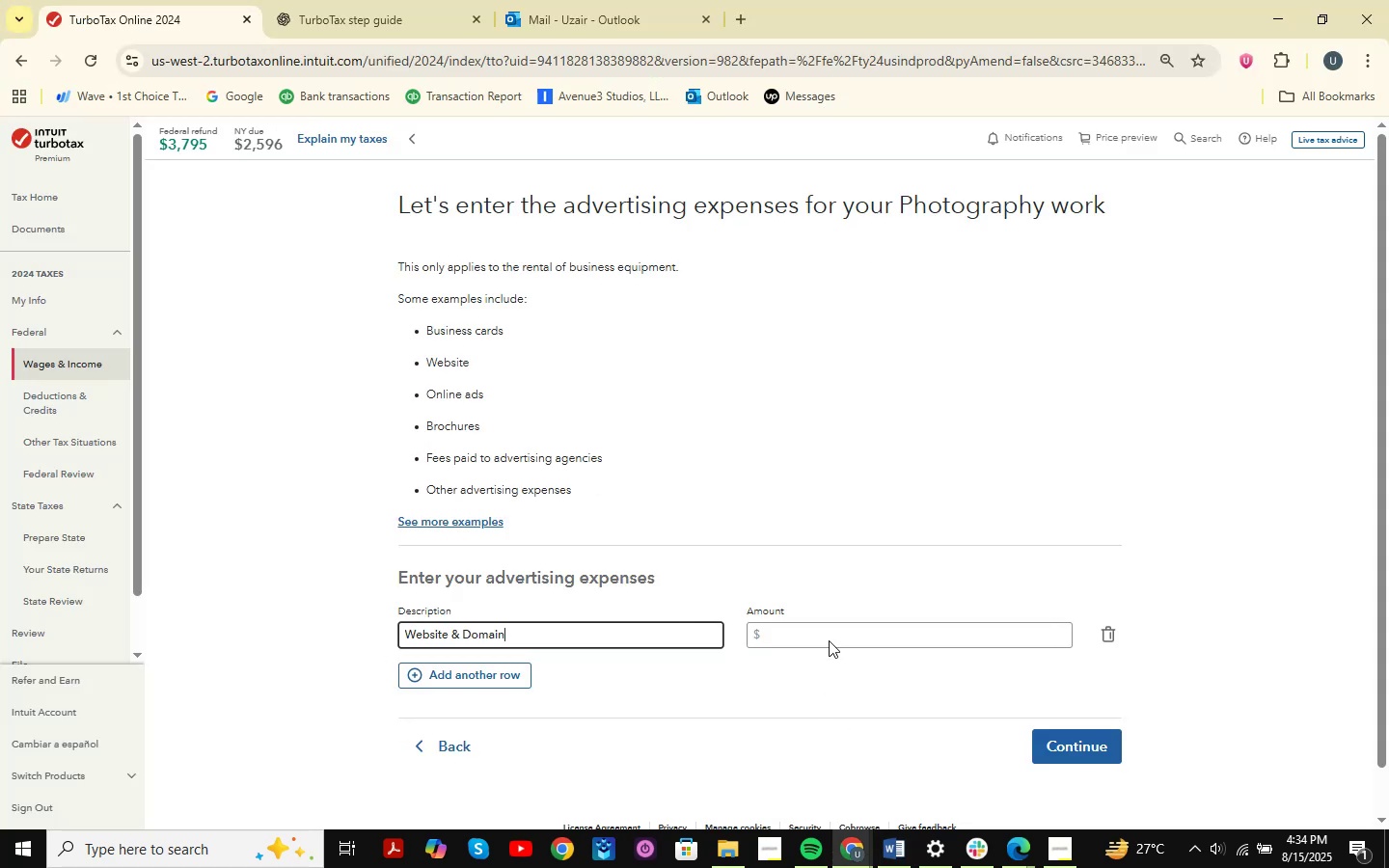 
left_click([829, 631])
 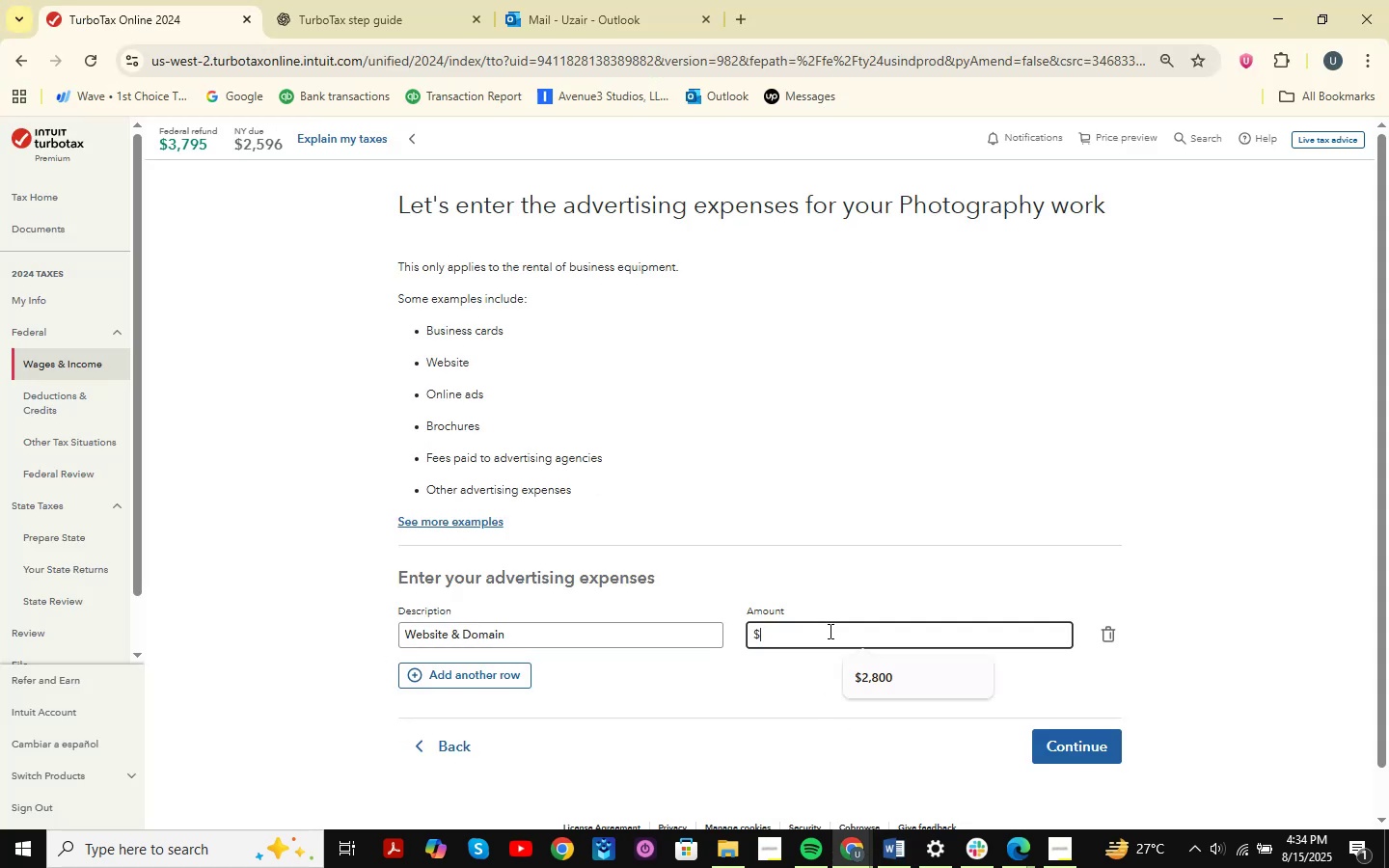 
key(Numpad2)
 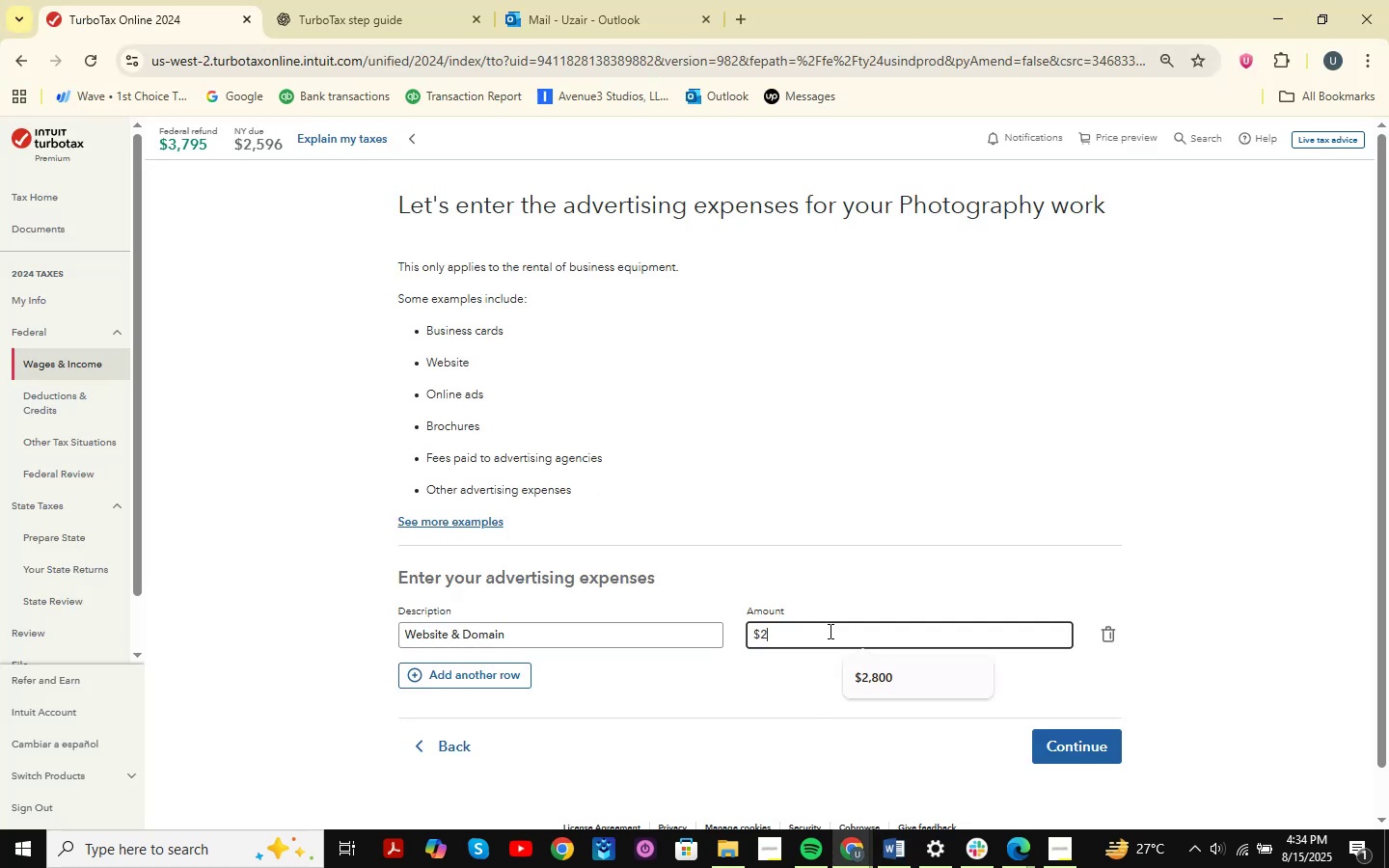 
key(Numpad4)
 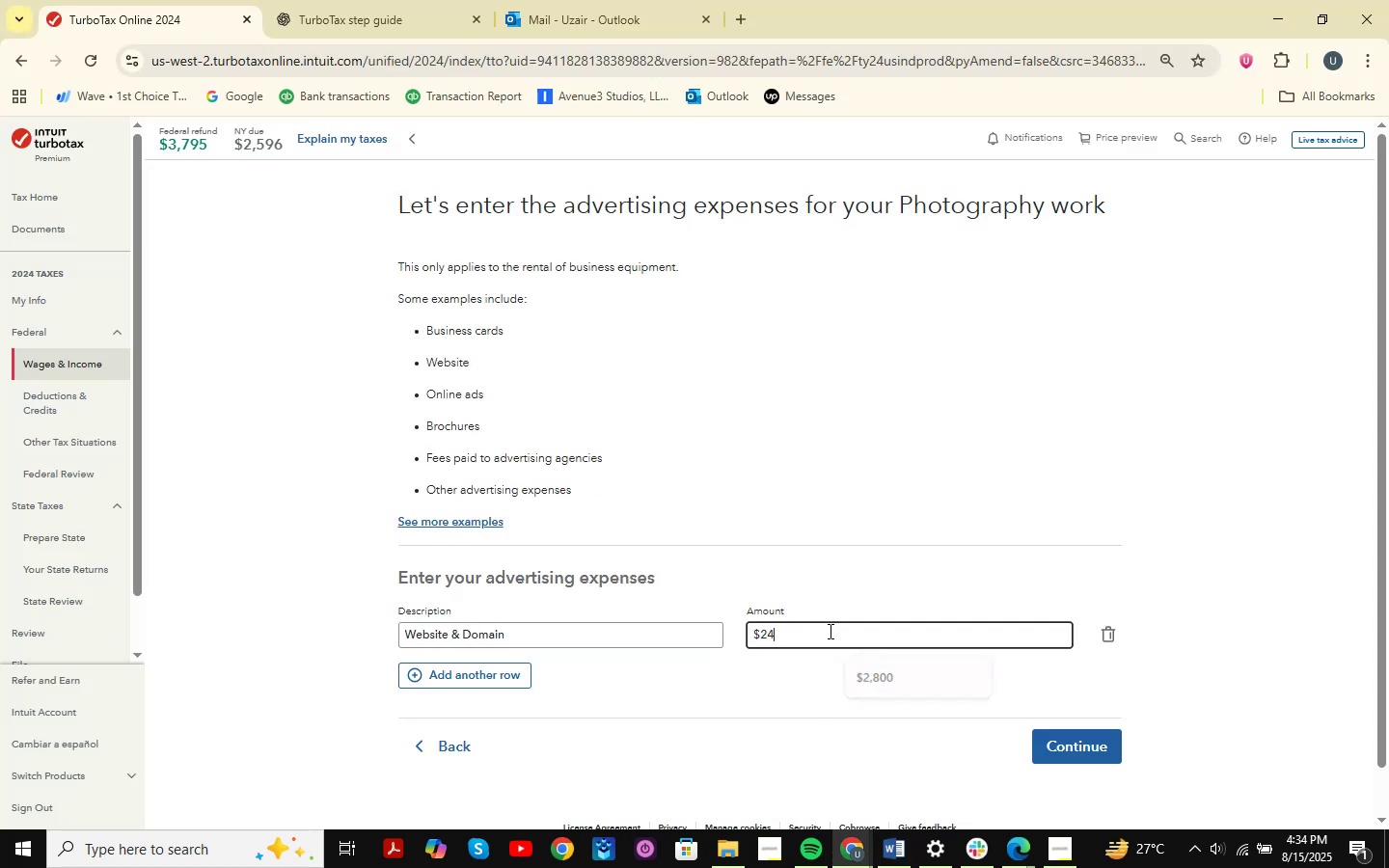 
key(Numpad0)
 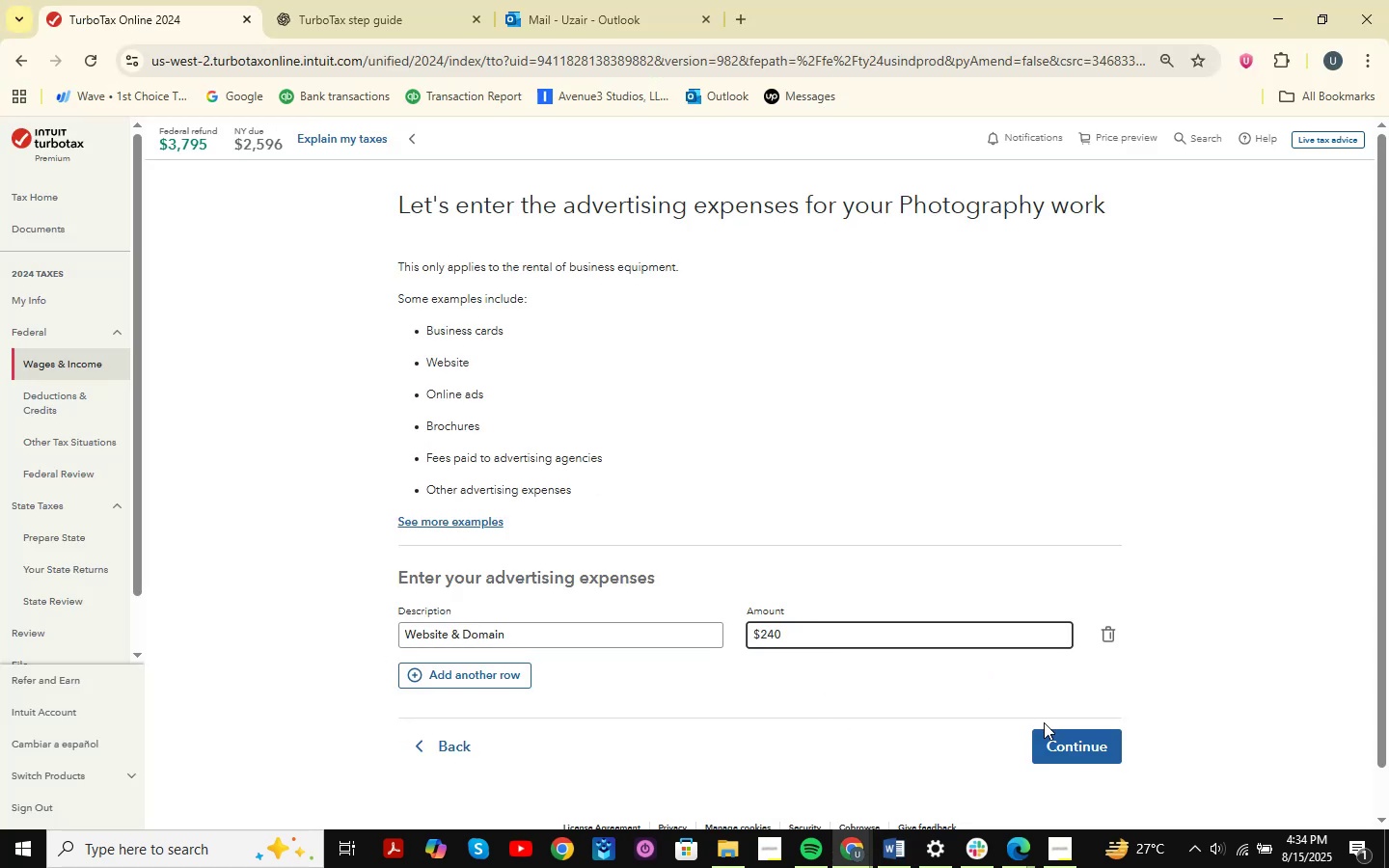 
left_click([1065, 741])
 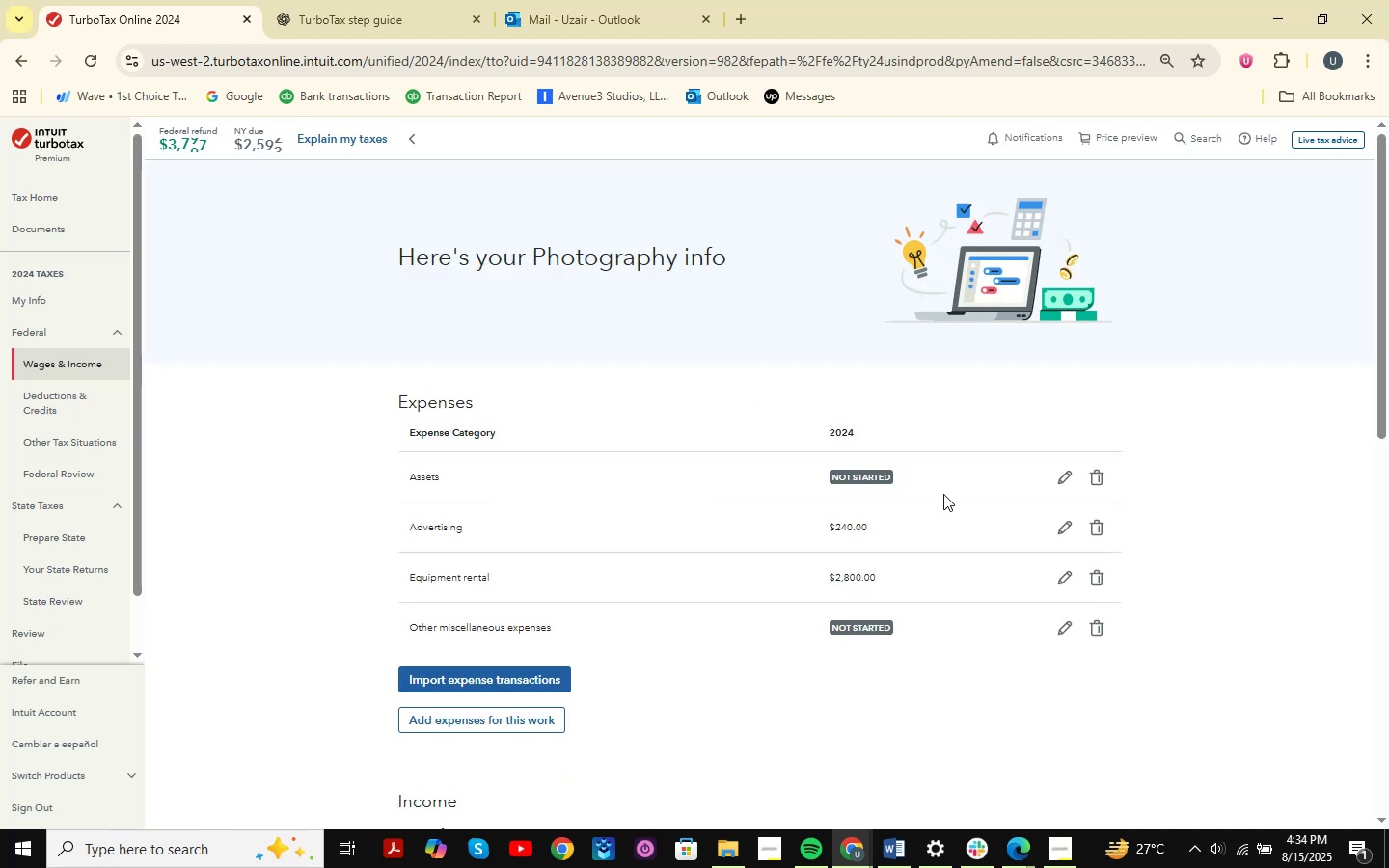 
wait(5.01)
 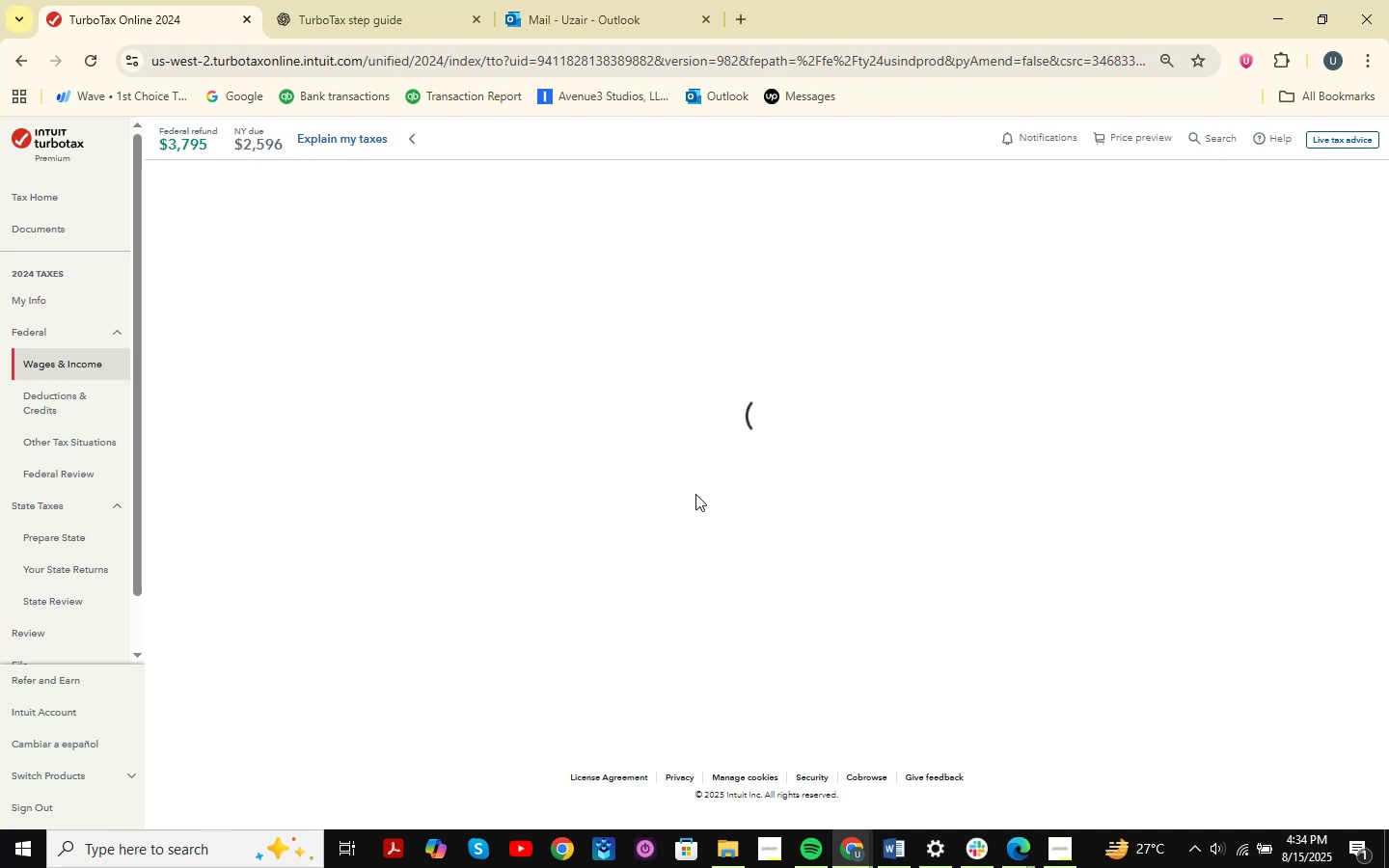 
left_click([890, 848])
 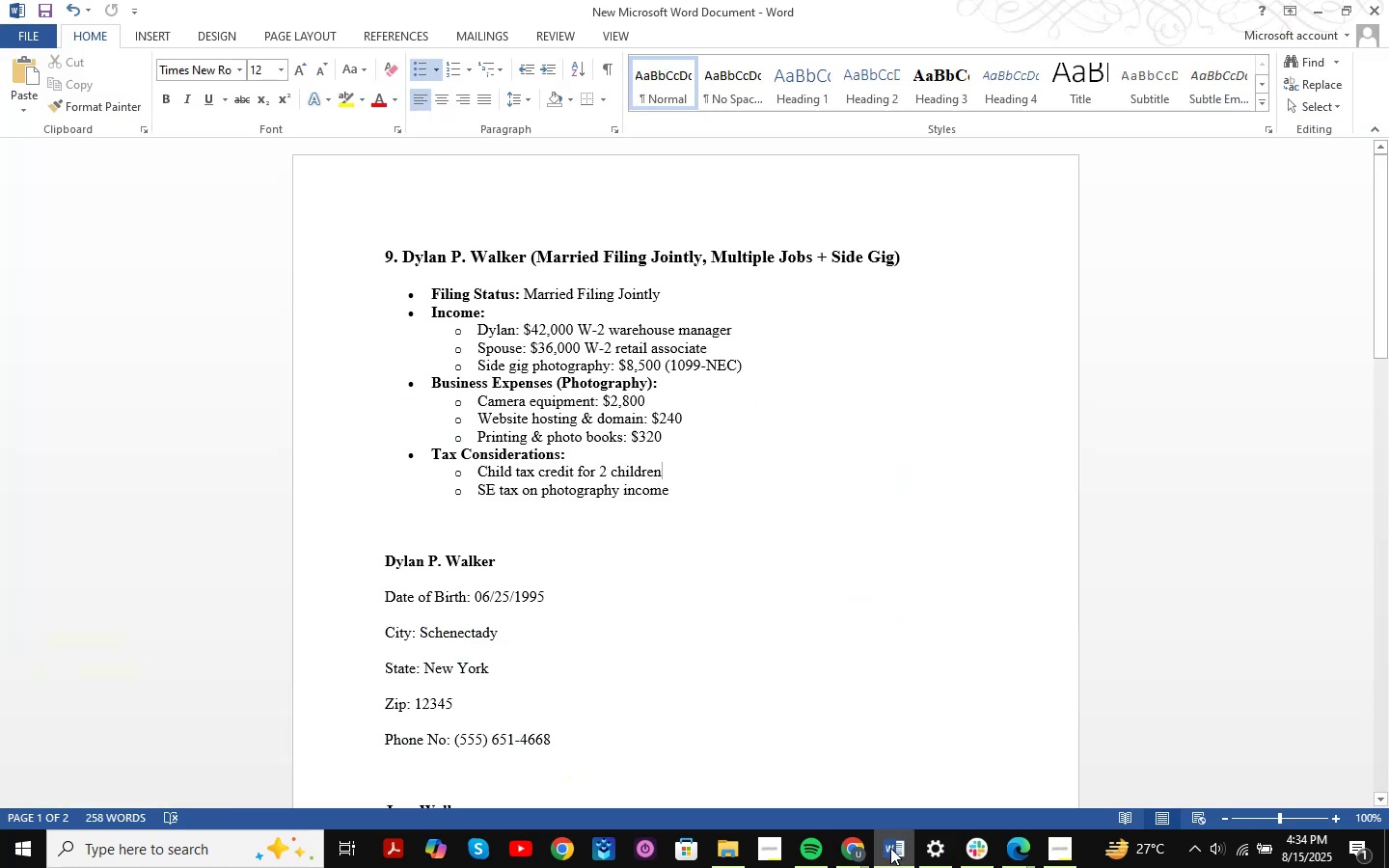 
left_click([890, 848])
 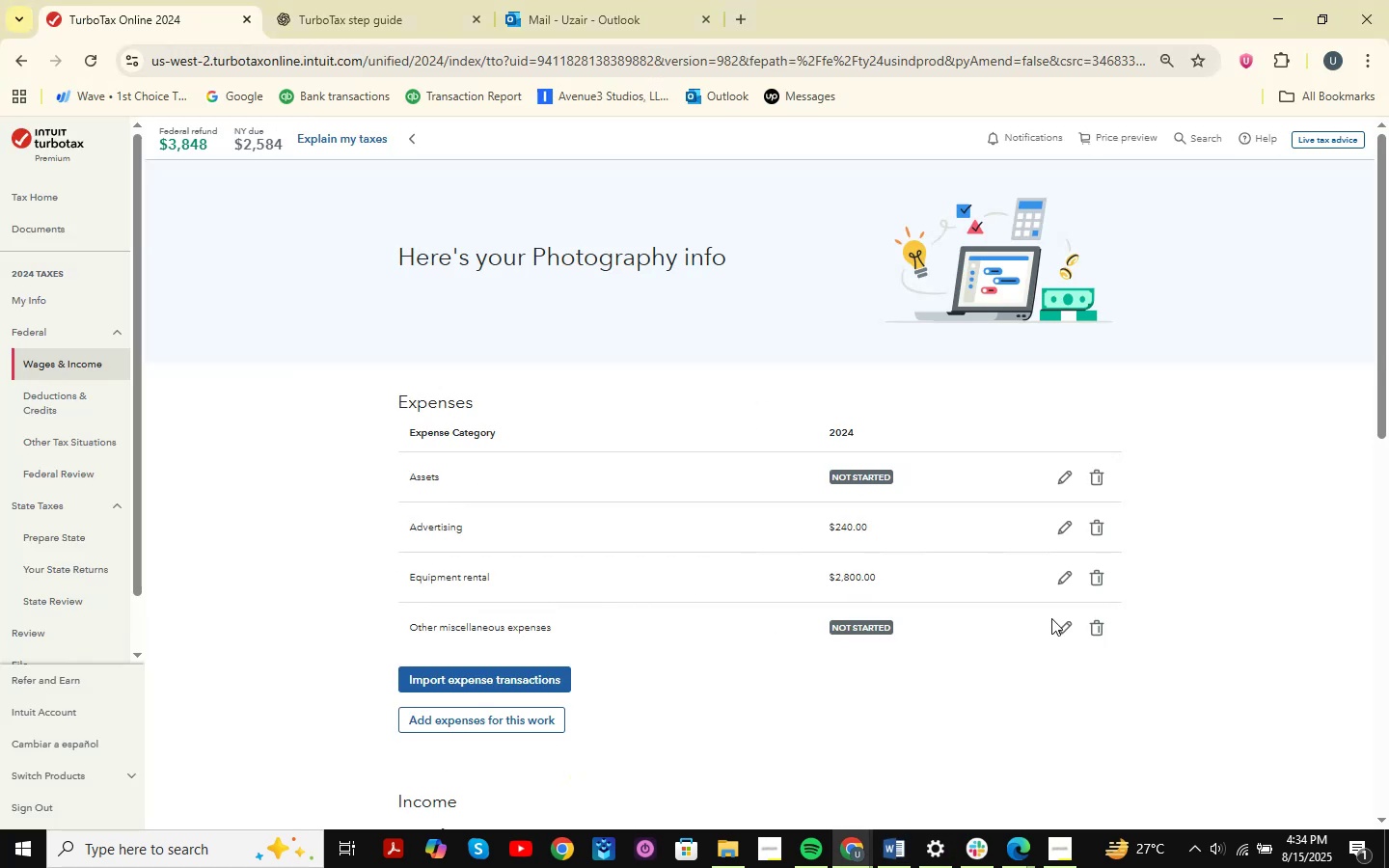 
left_click([1076, 632])
 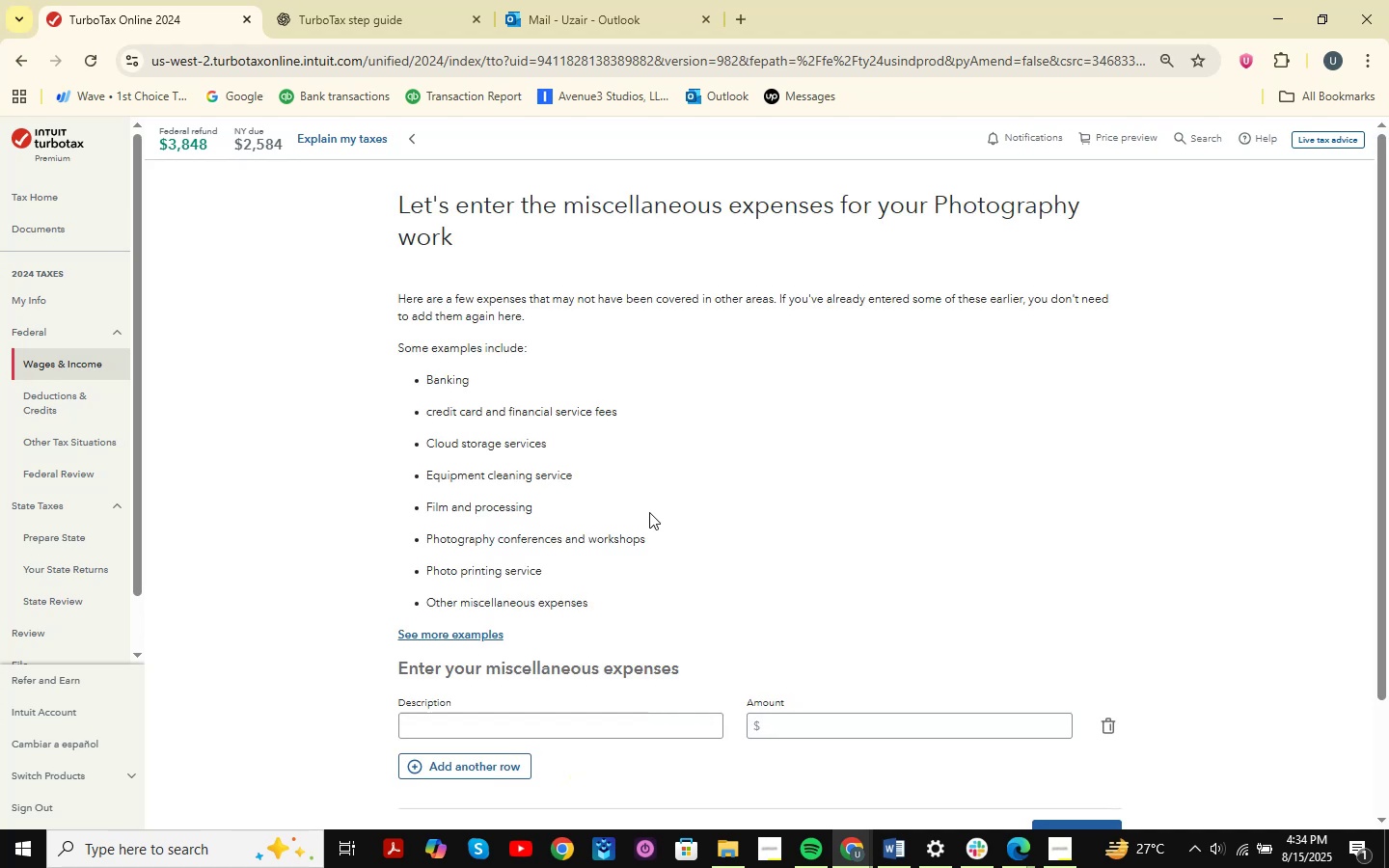 
left_click([473, 728])
 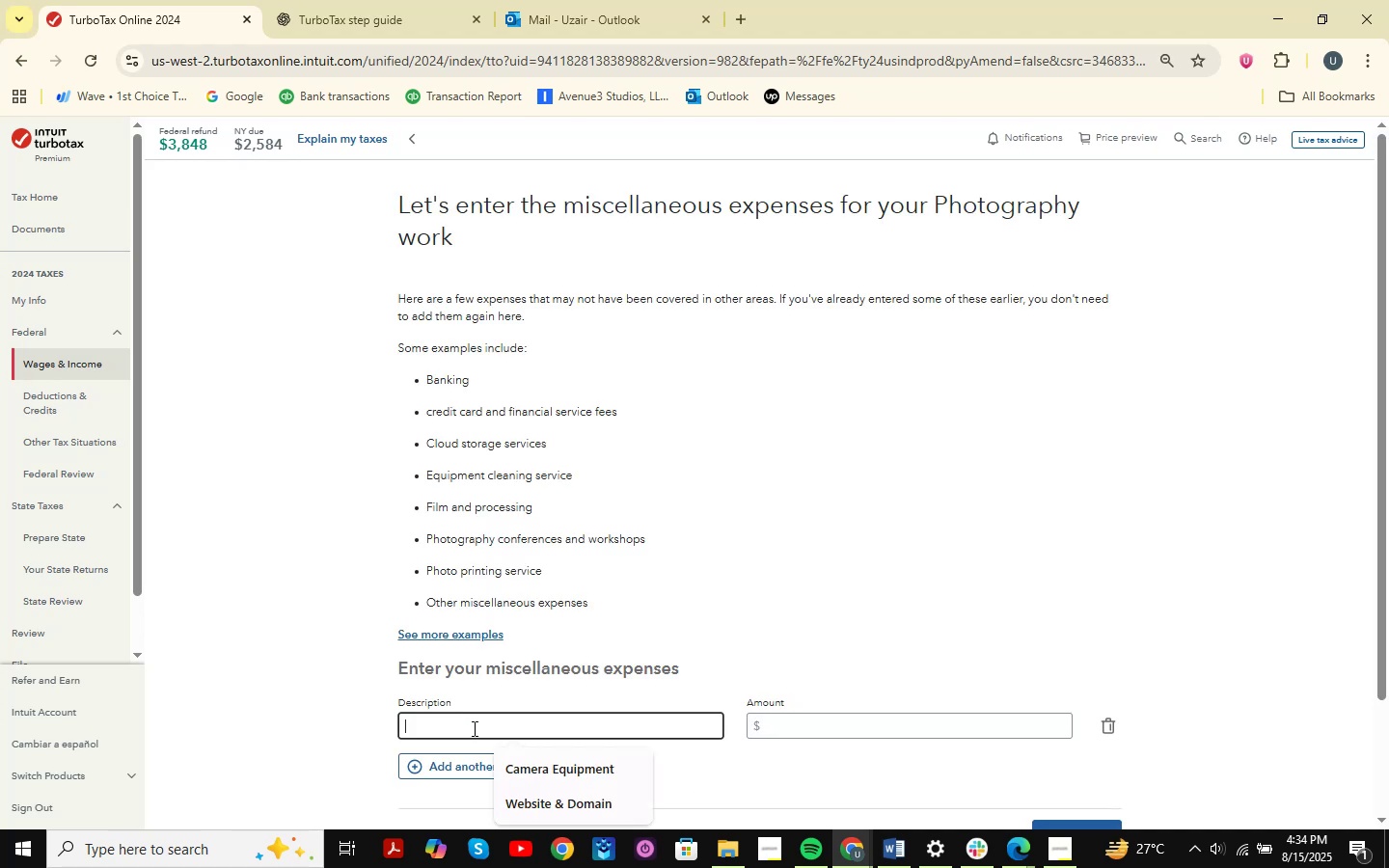 
type(Printing & Photo Books )
 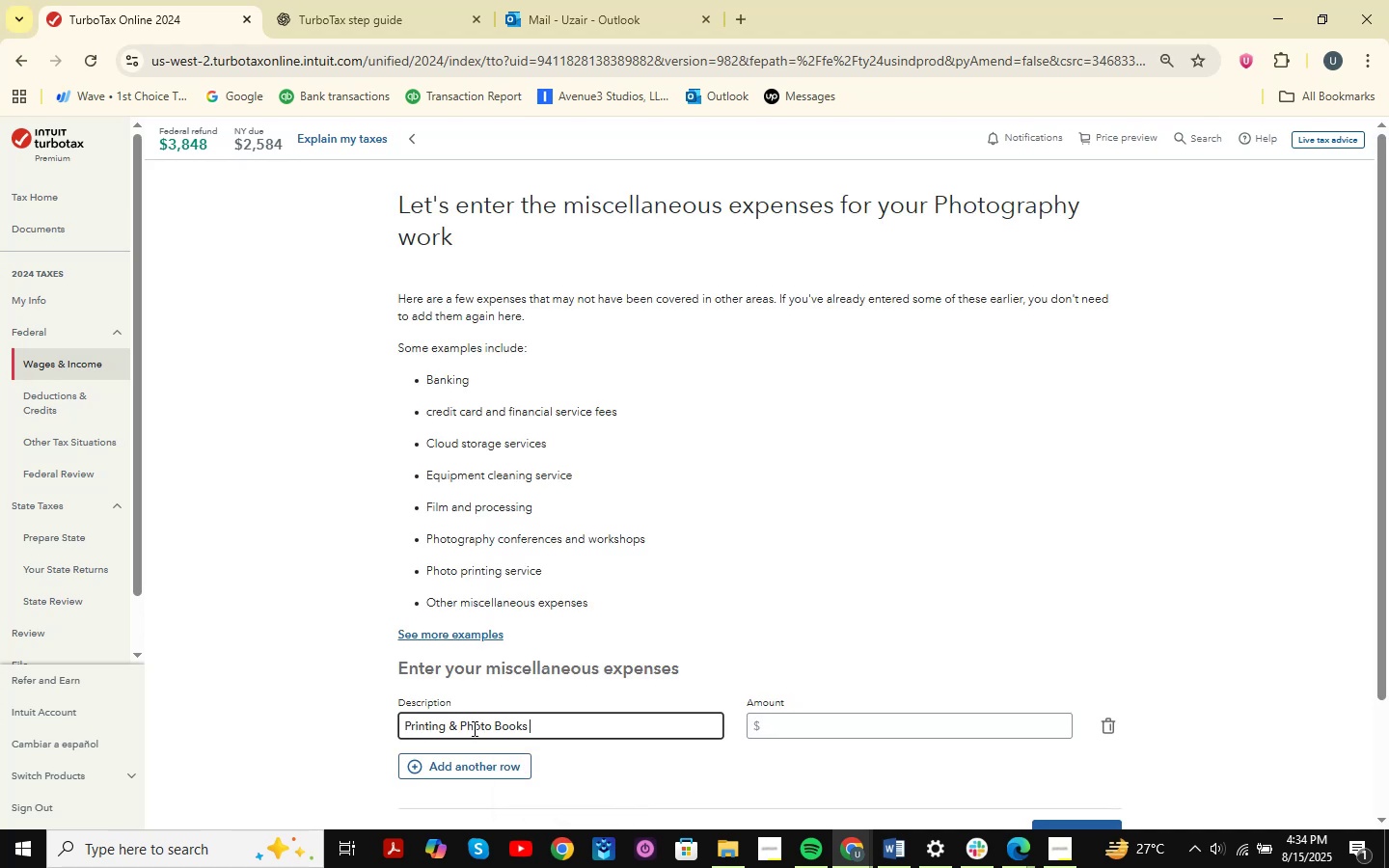 
left_click([1036, 852])
 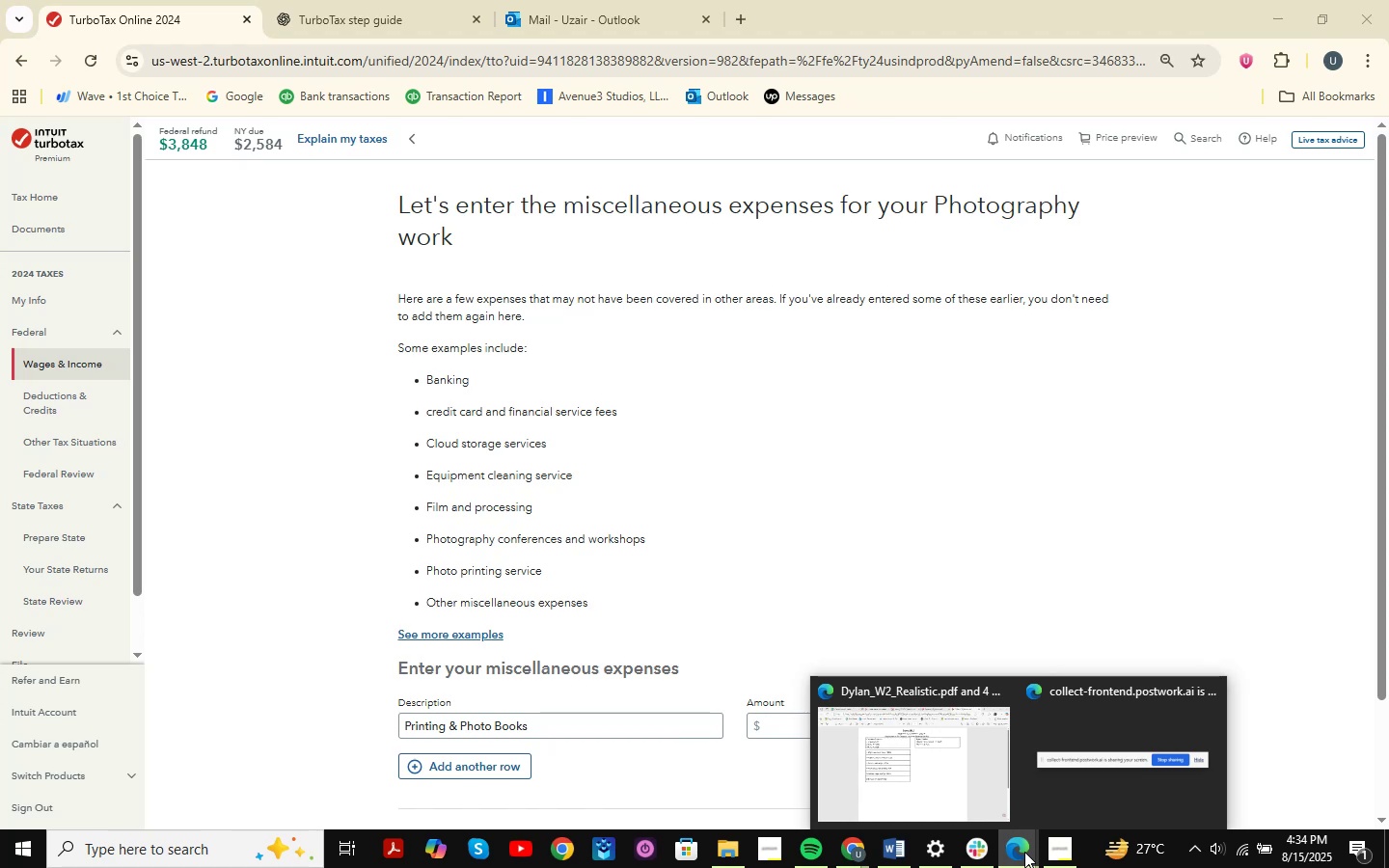 
left_click([1024, 852])
 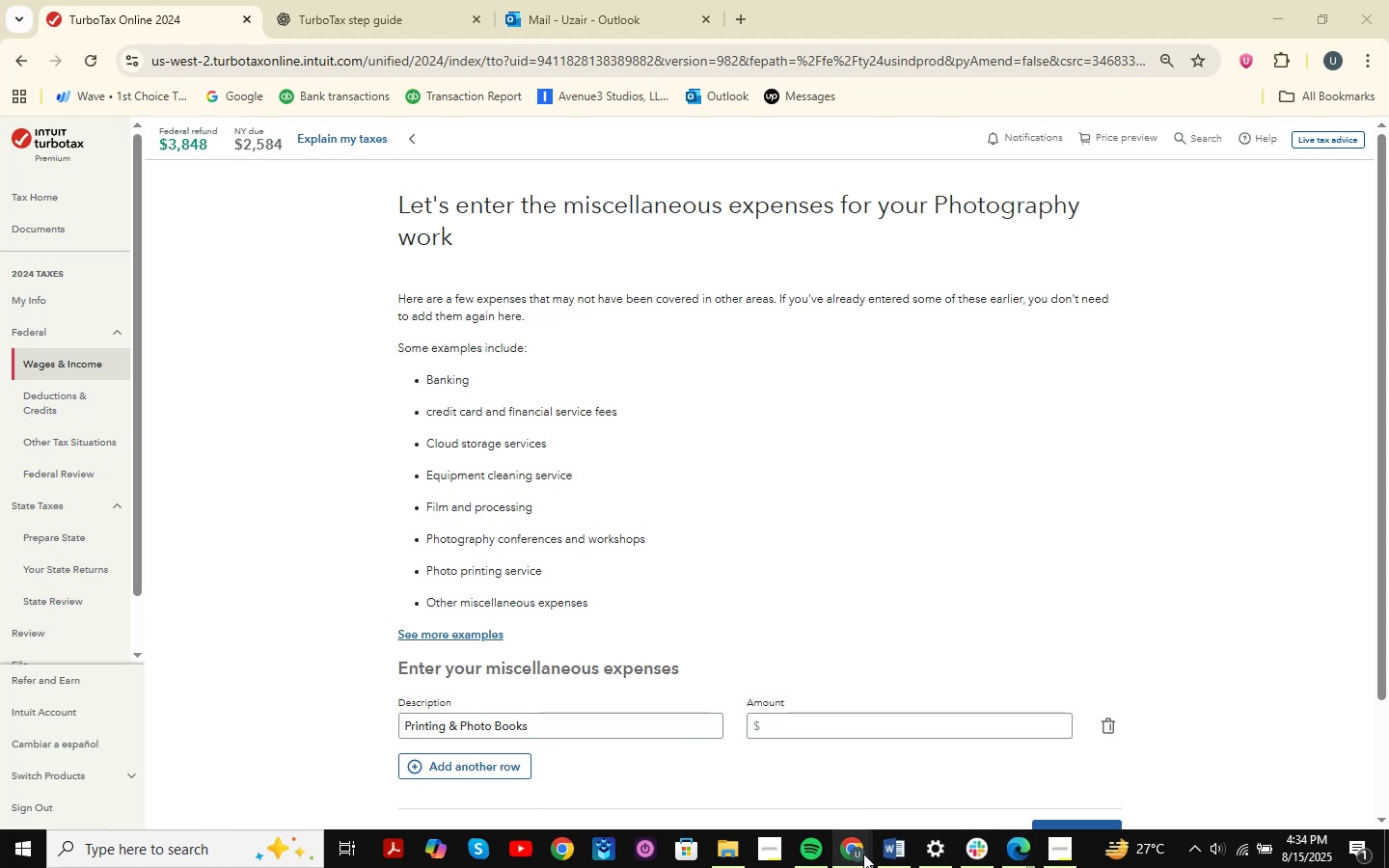 
left_click([886, 852])
 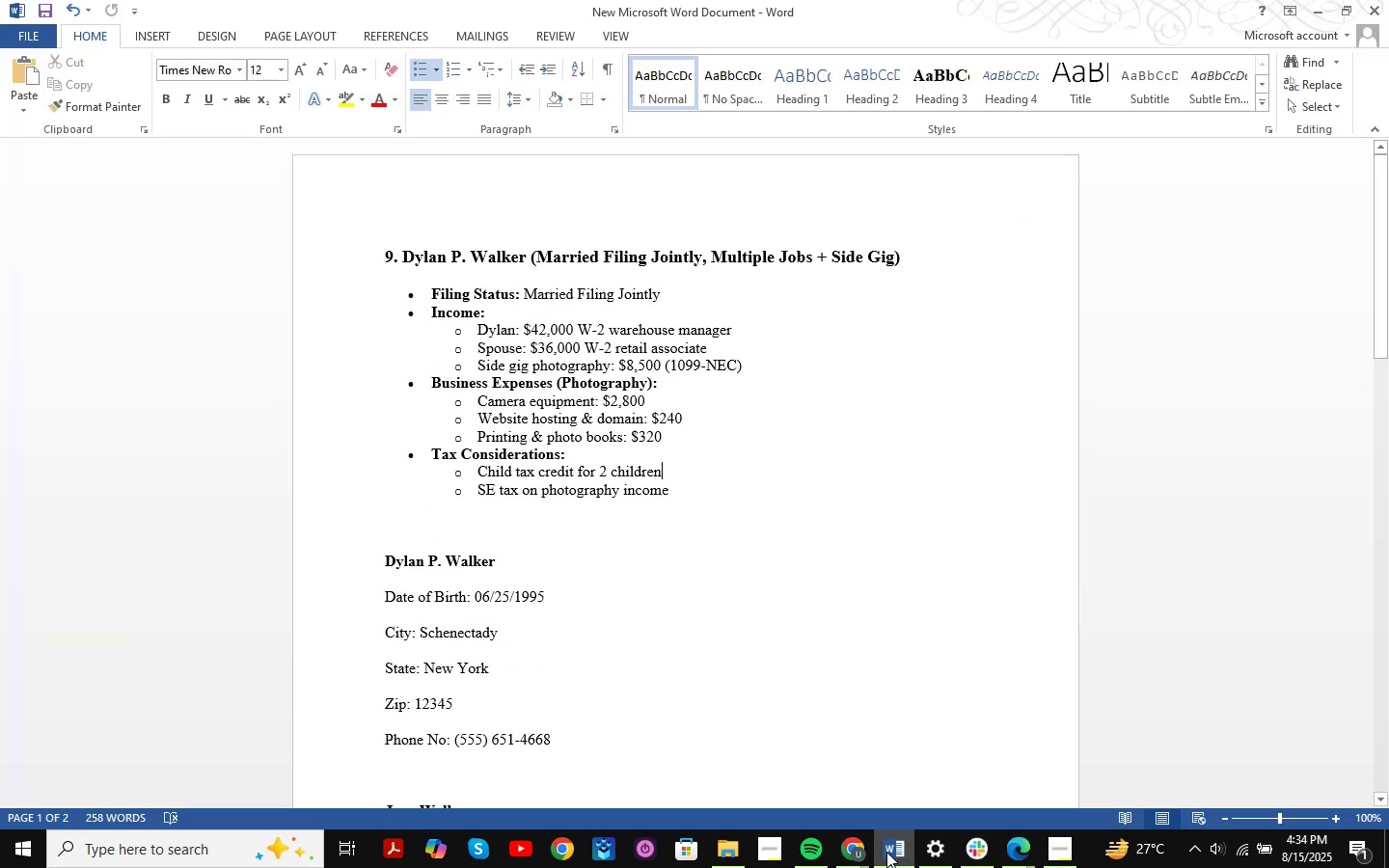 
left_click([886, 852])
 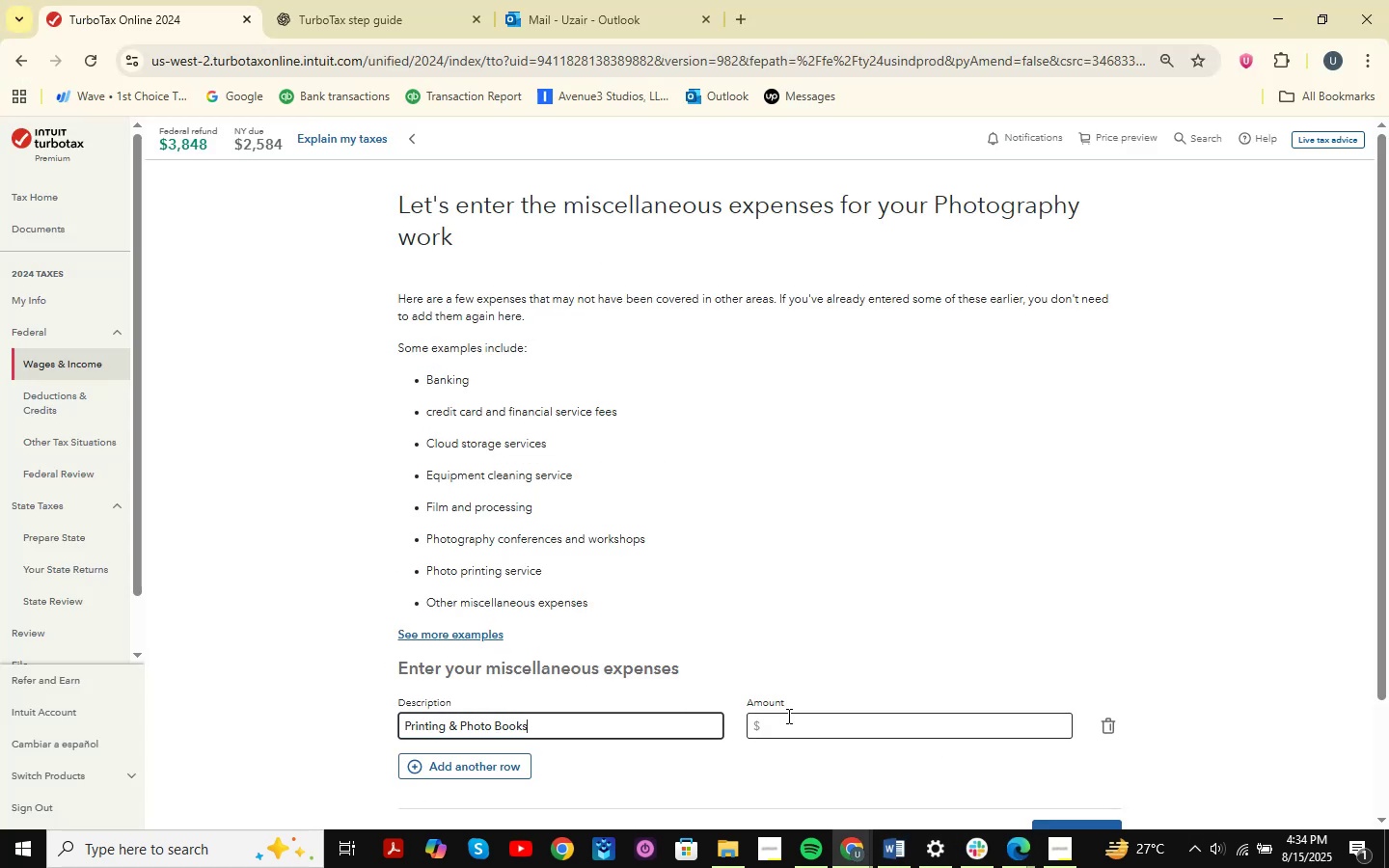 
left_click([808, 721])
 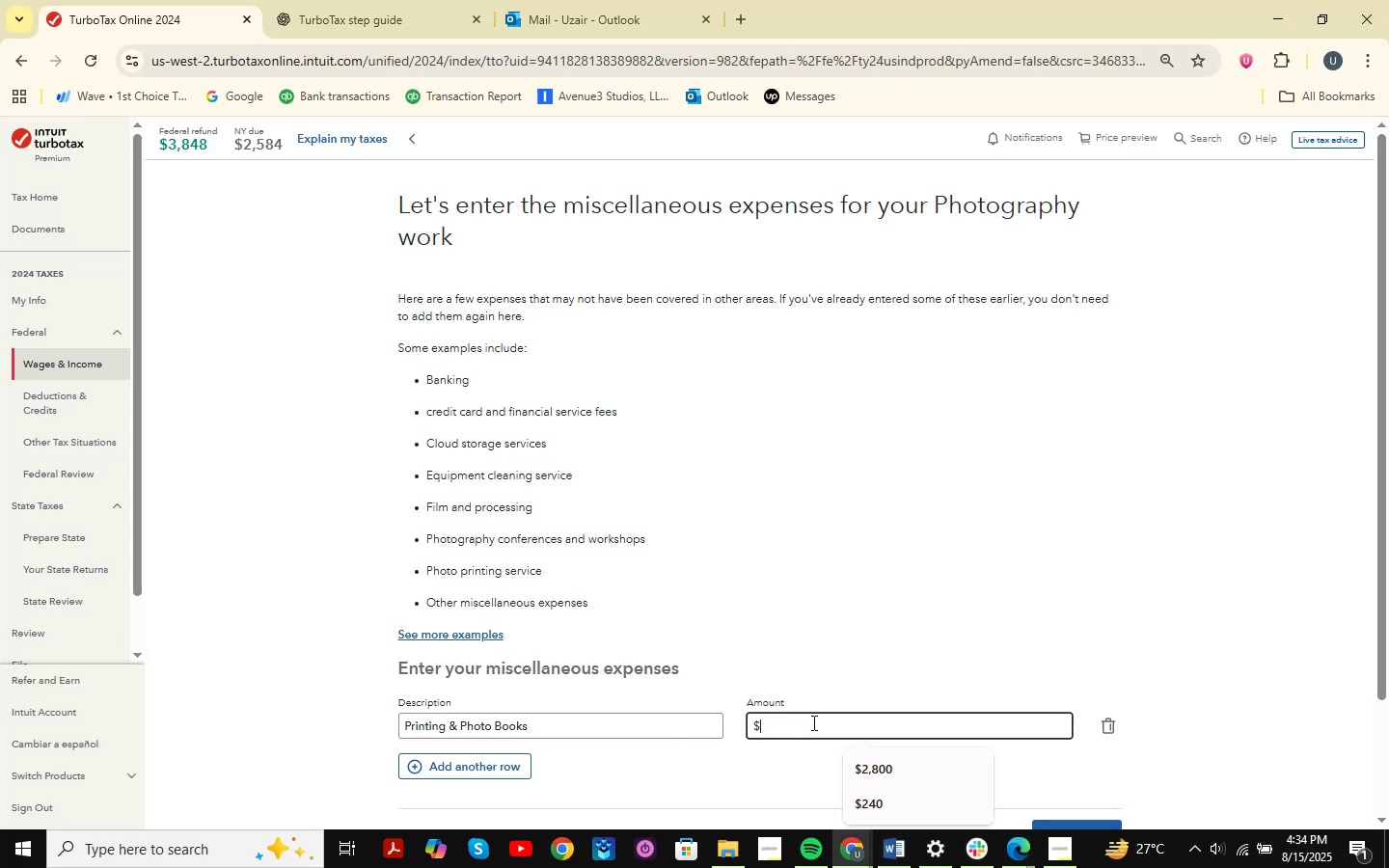 
key(Numpad3)
 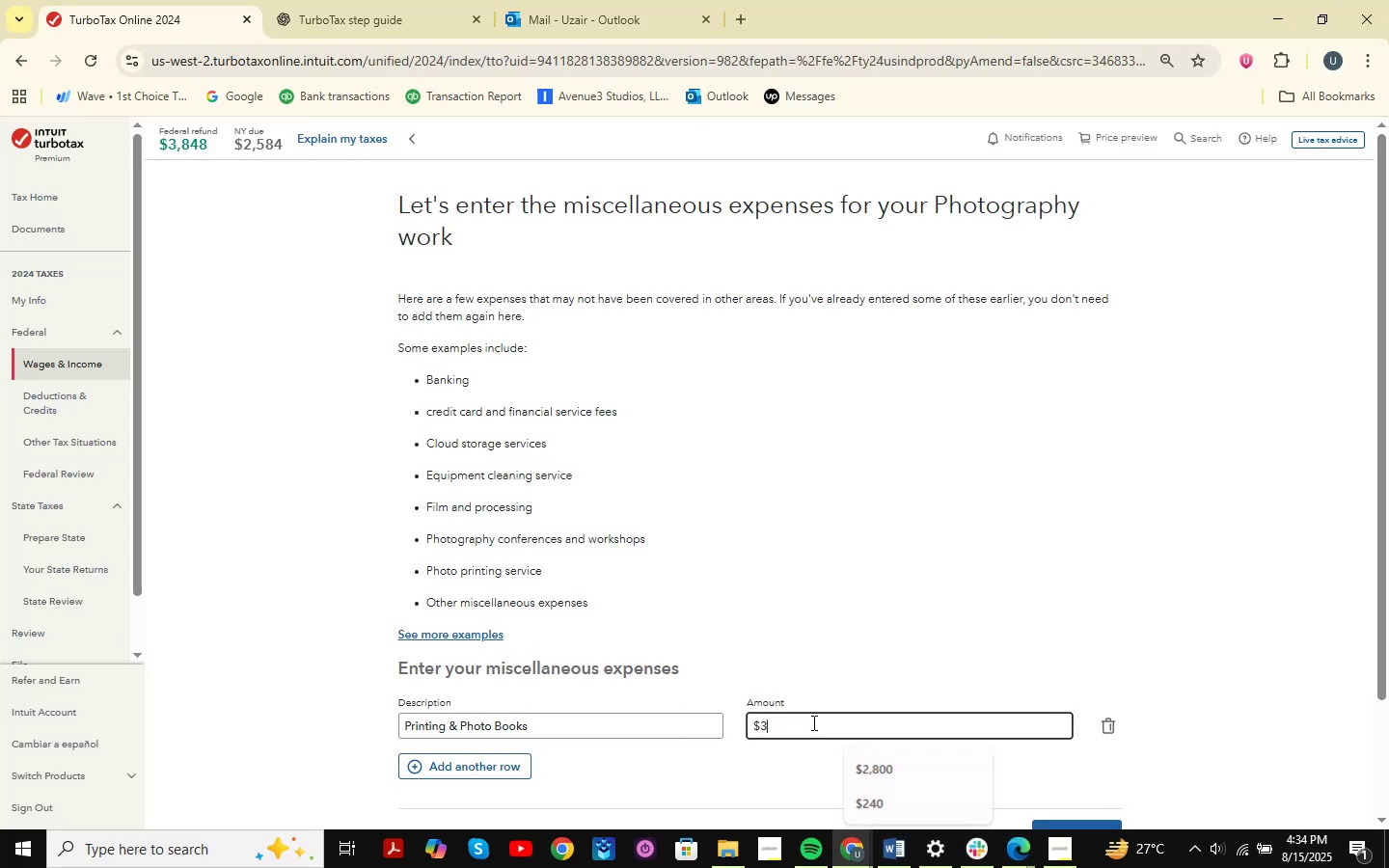 
key(Numpad2)
 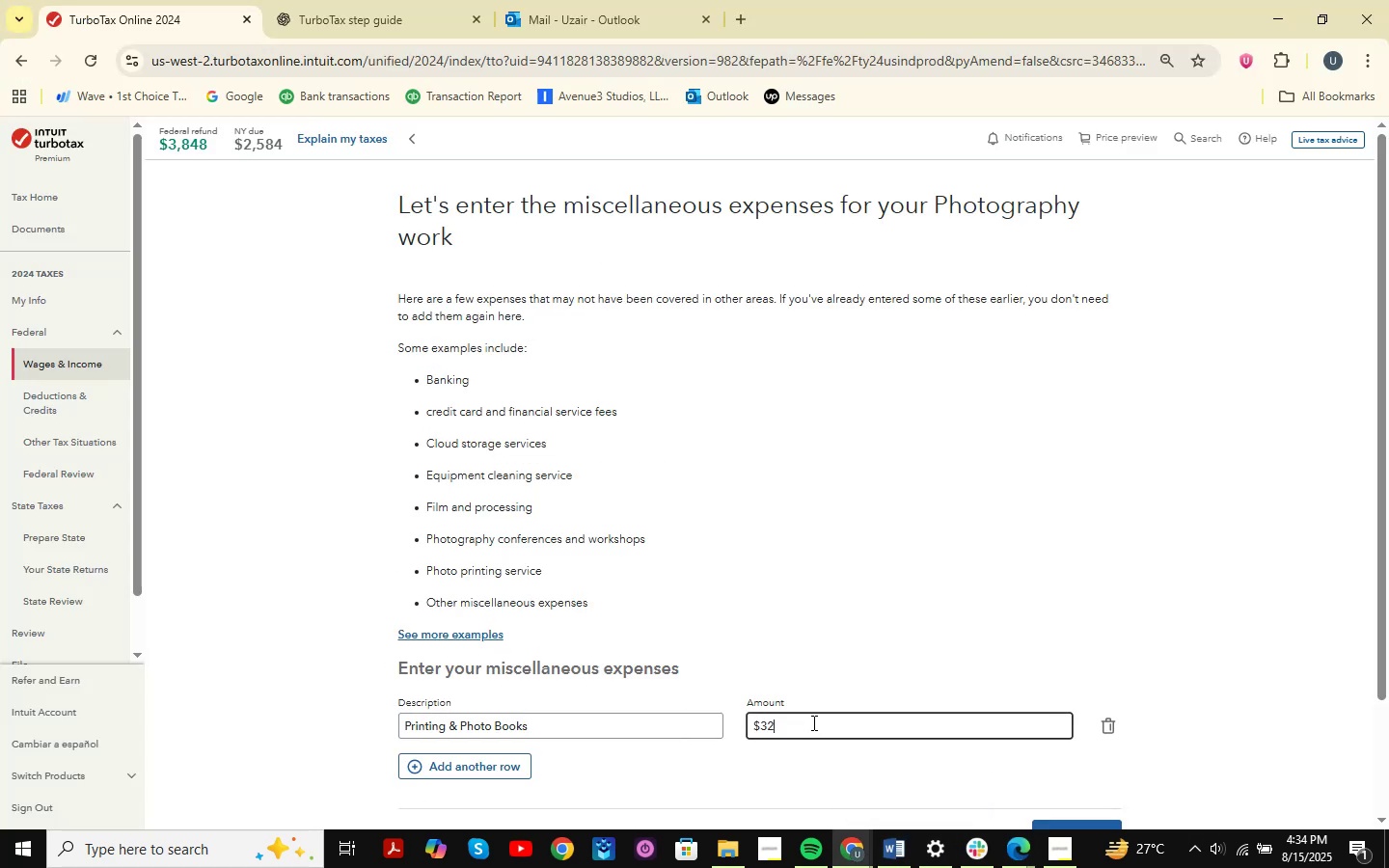 
key(Numpad0)
 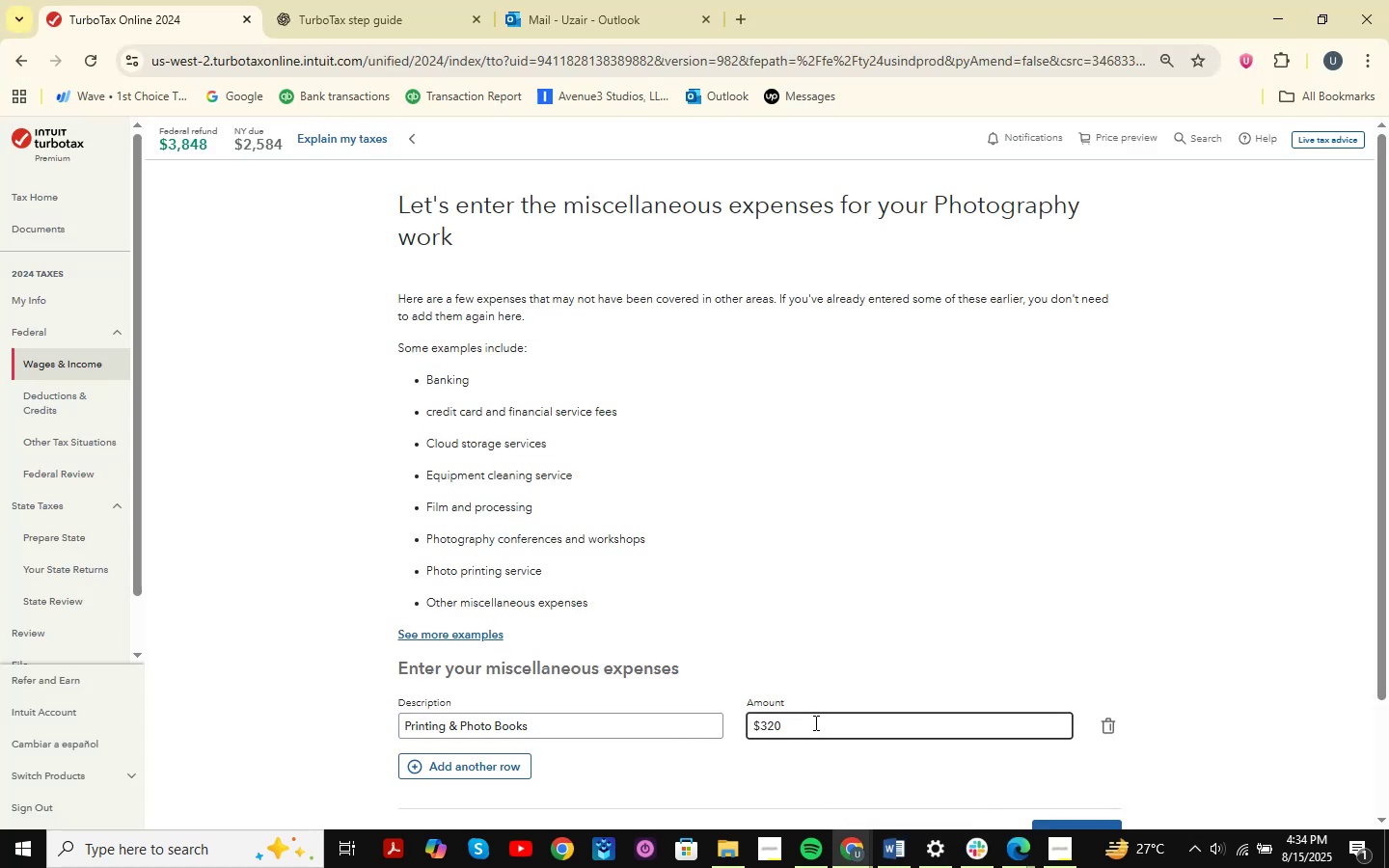 
left_click([944, 540])
 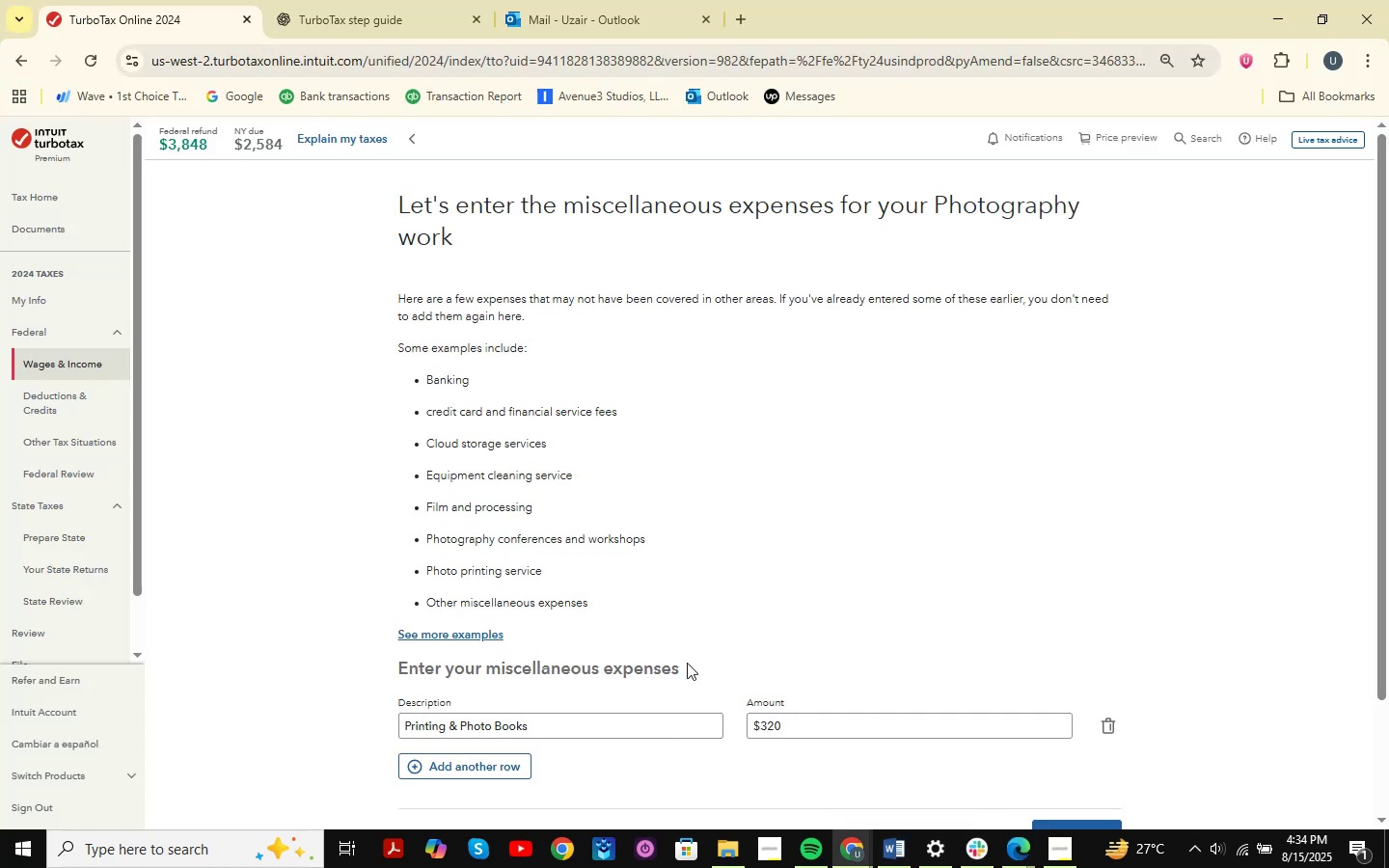 
scroll: coordinate [659, 663], scroll_direction: down, amount: 3.0
 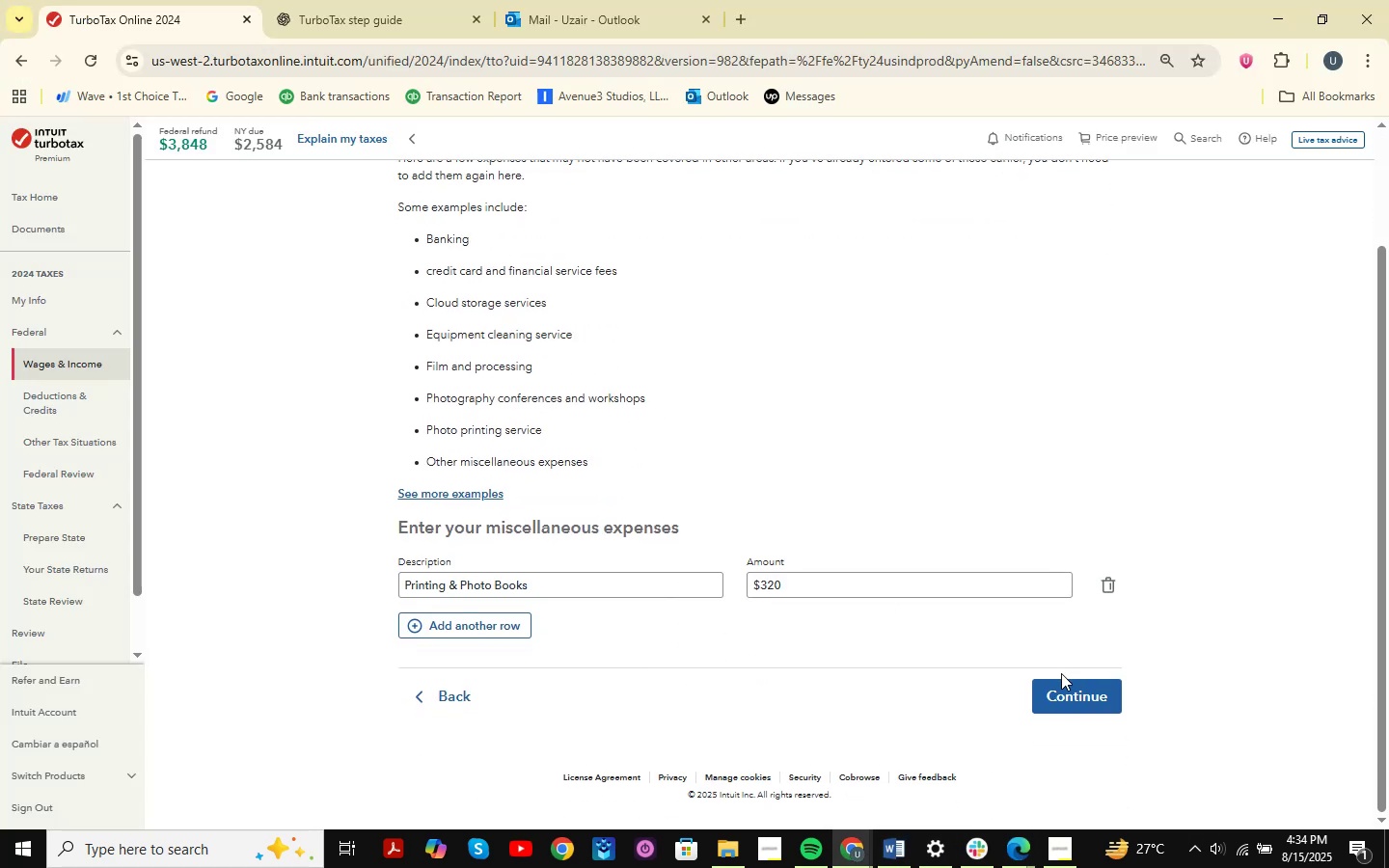 
left_click([1080, 695])
 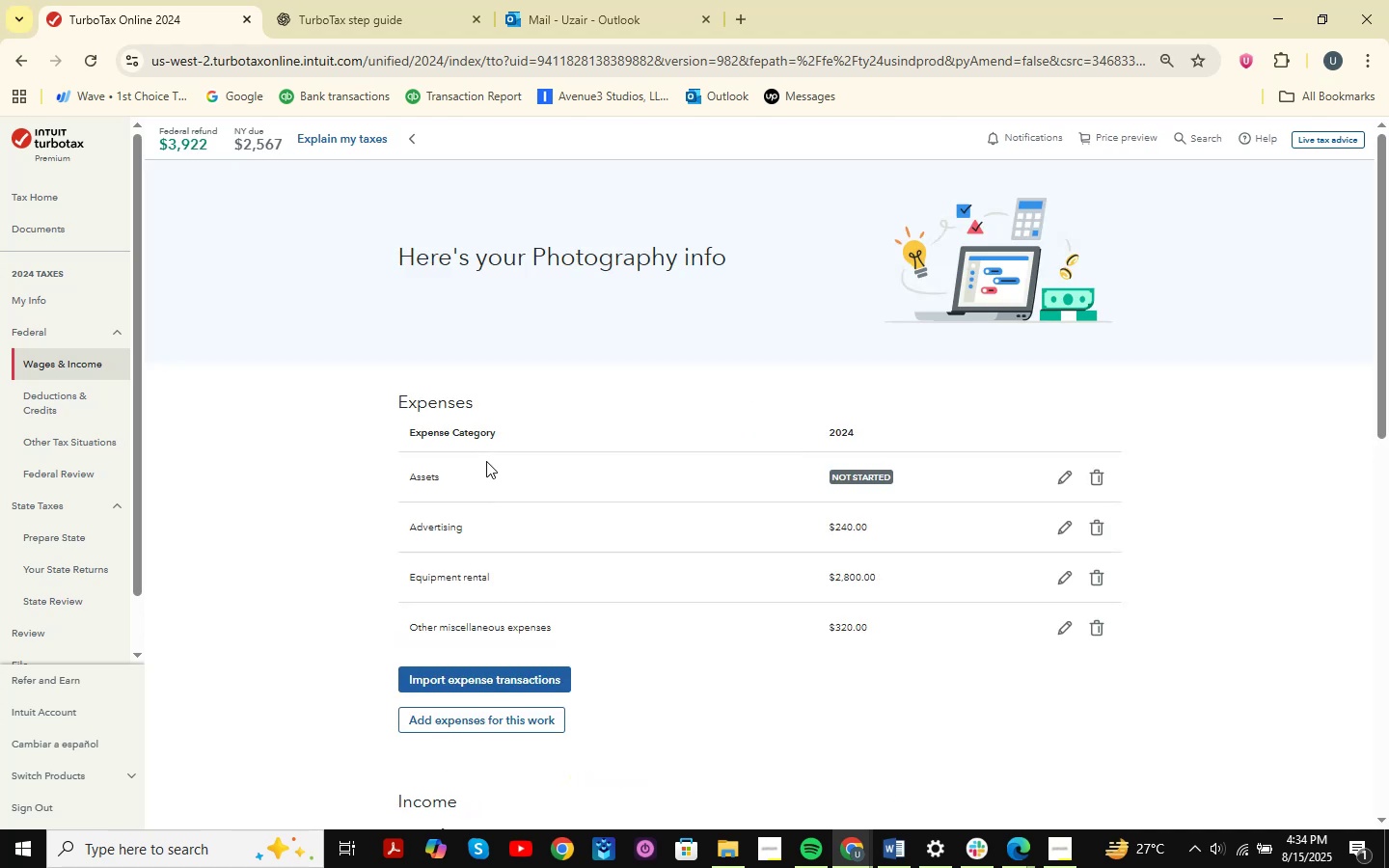 
wait(7.16)
 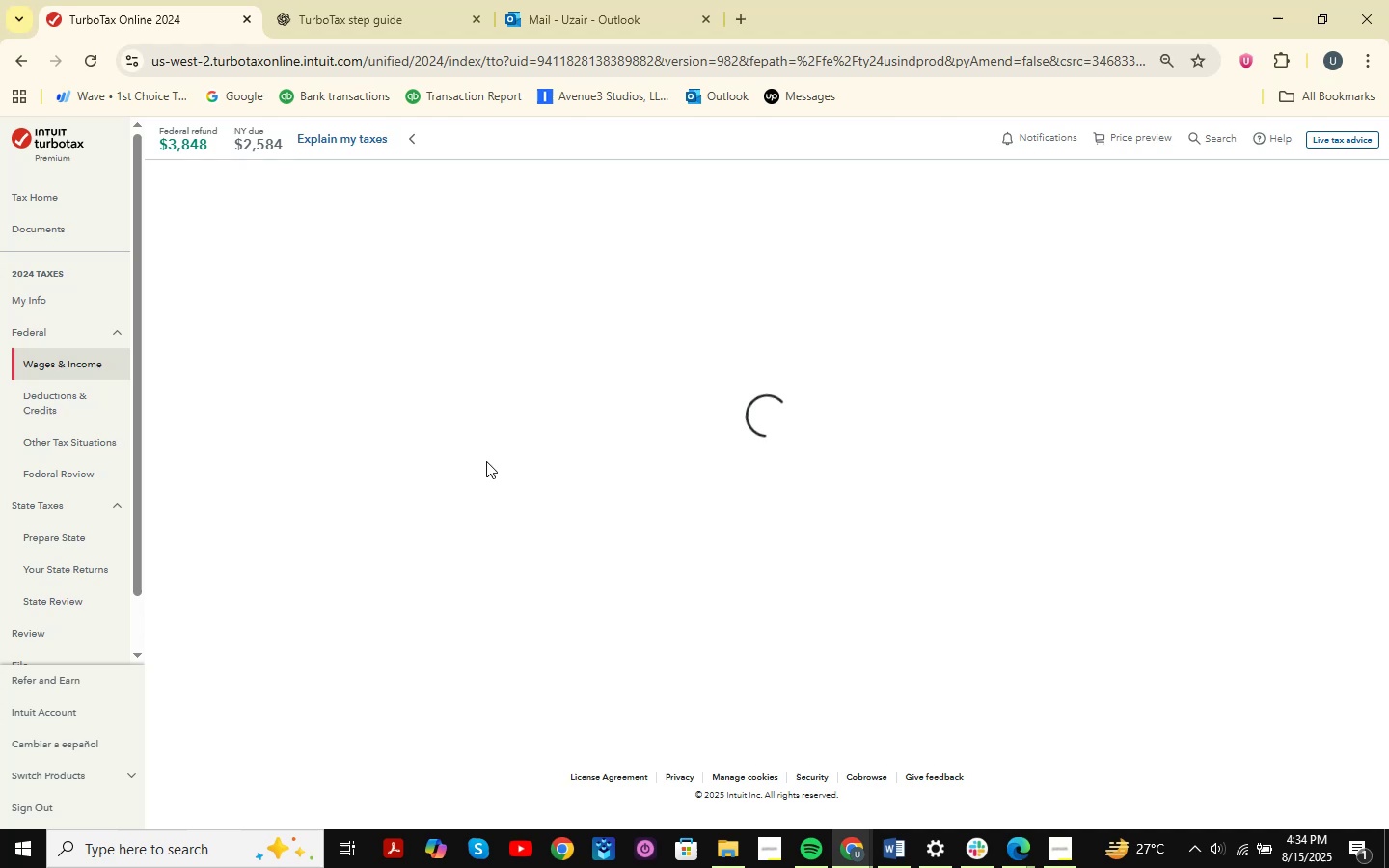 
scroll: coordinate [625, 539], scroll_direction: down, amount: 12.0
 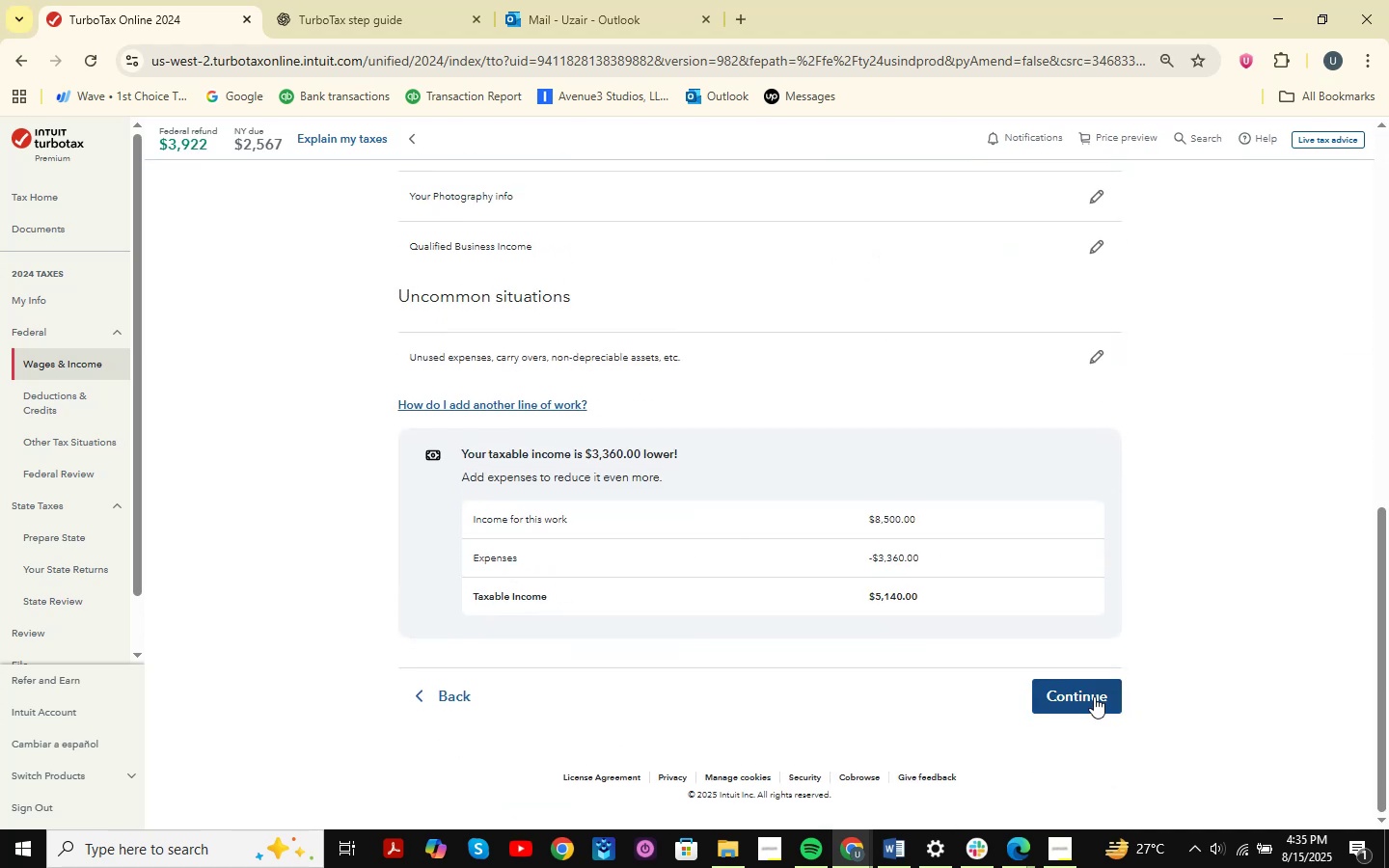 
left_click([1094, 696])
 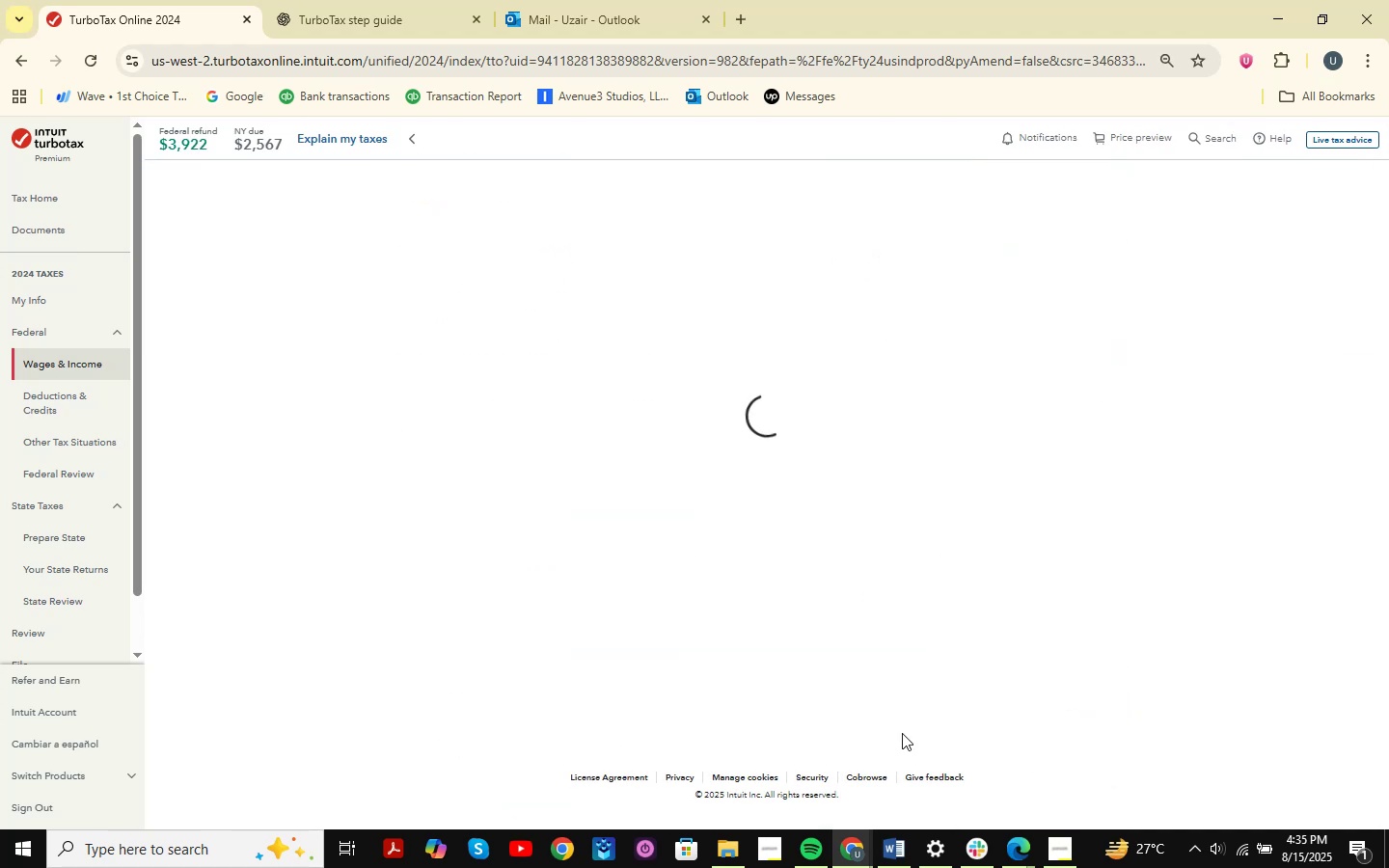 
left_click([861, 847])
 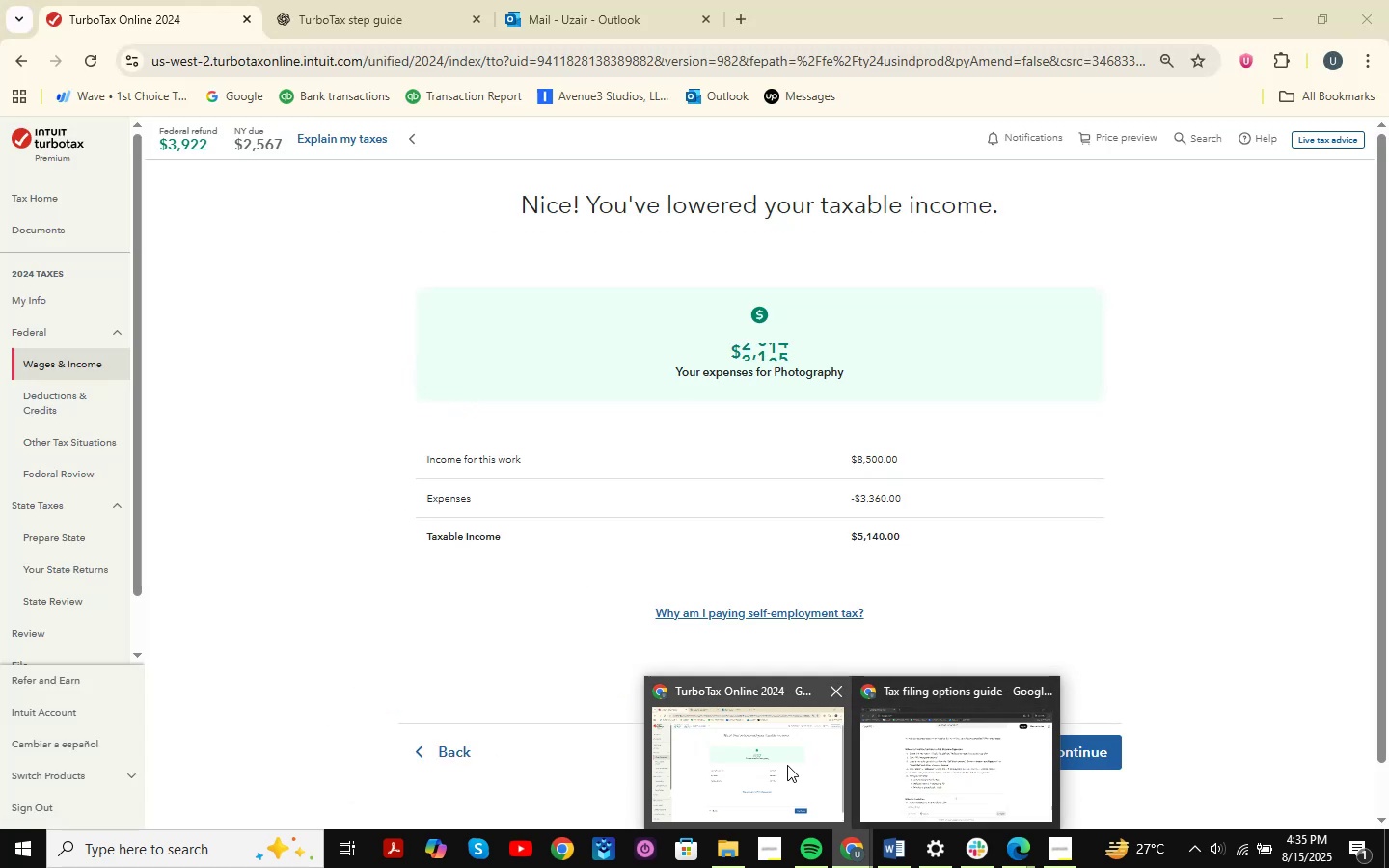 
left_click([945, 765])
 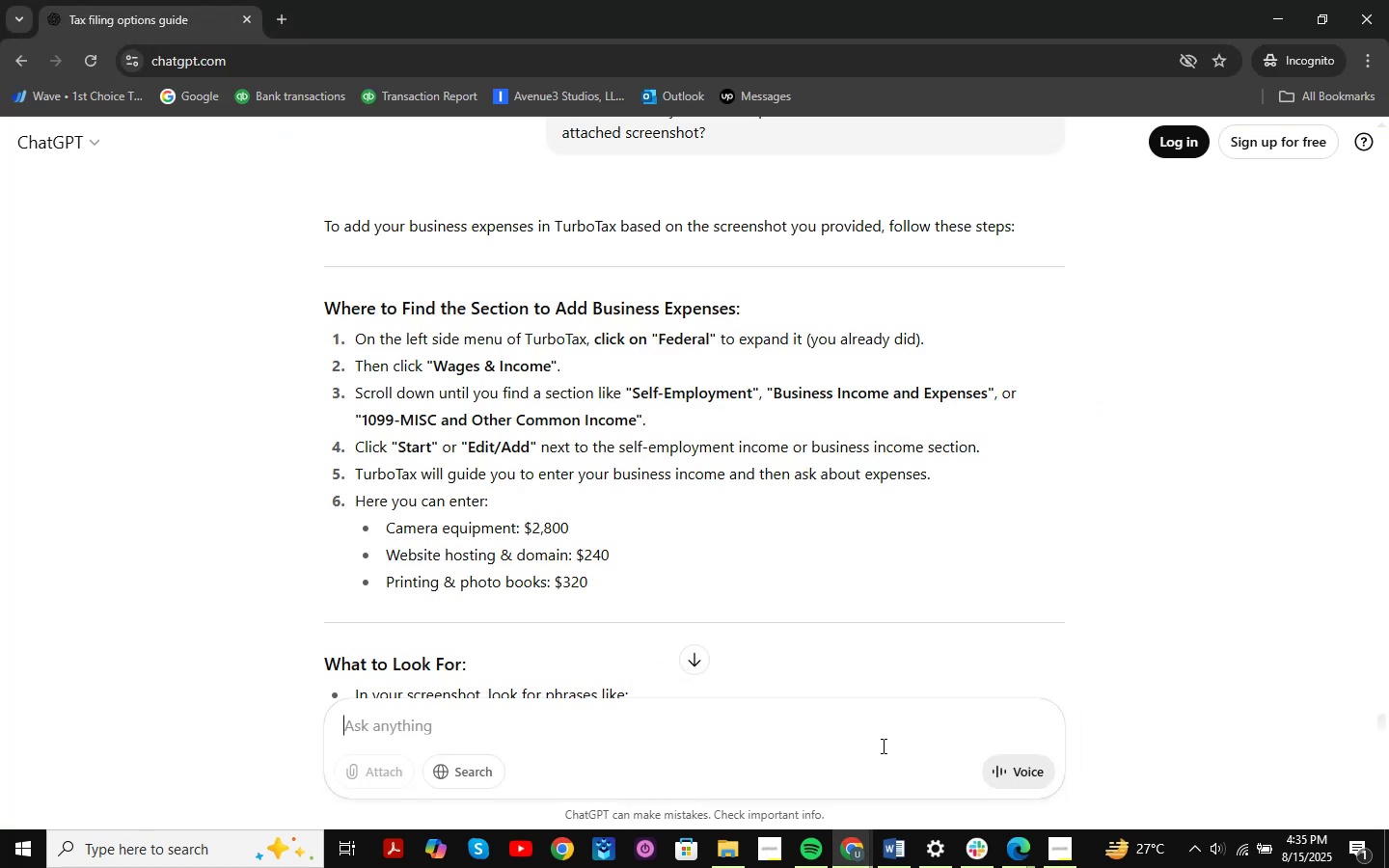 
scroll: coordinate [772, 579], scroll_direction: up, amount: 11.0
 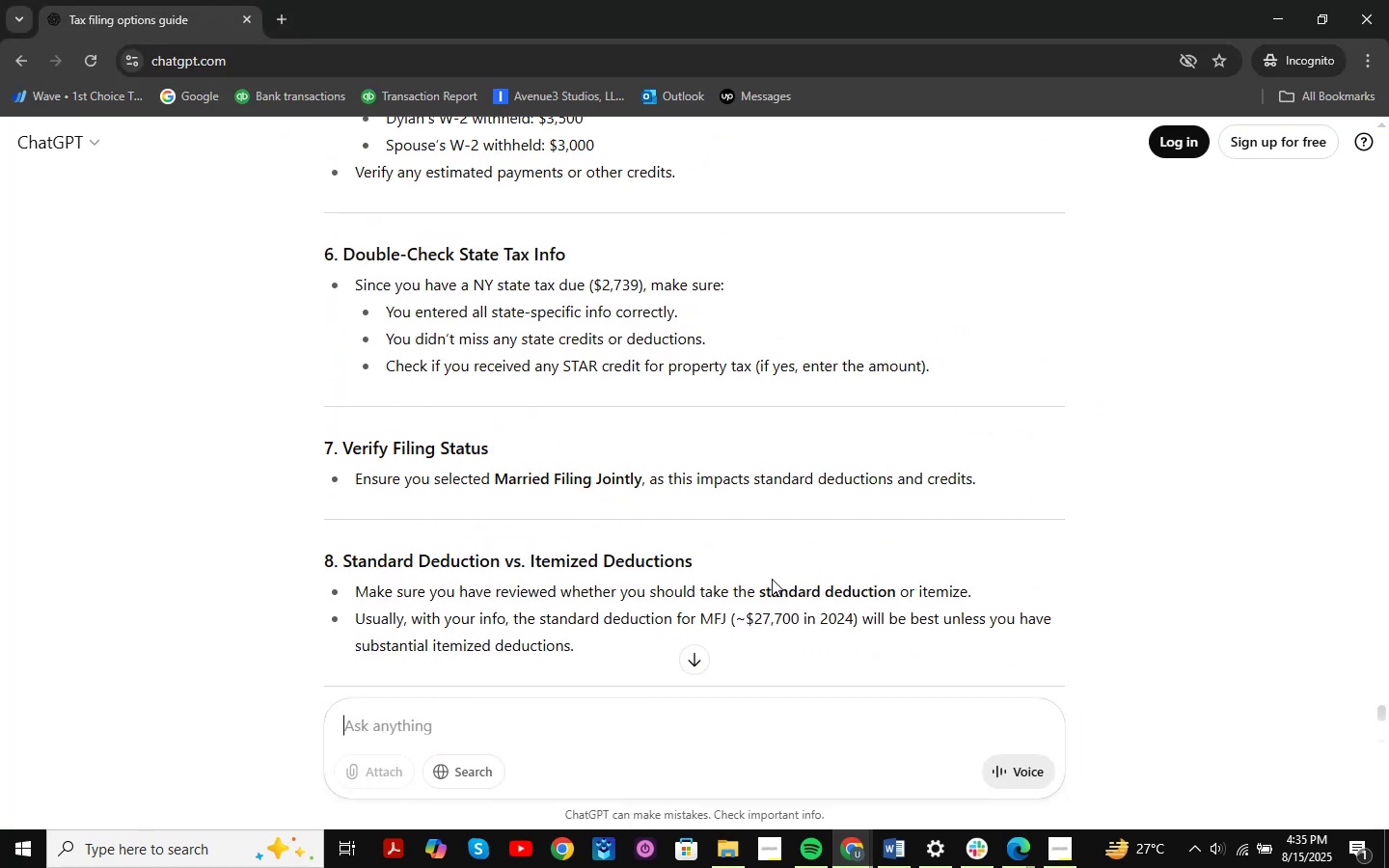 
scroll: coordinate [772, 579], scroll_direction: down, amount: 18.0
 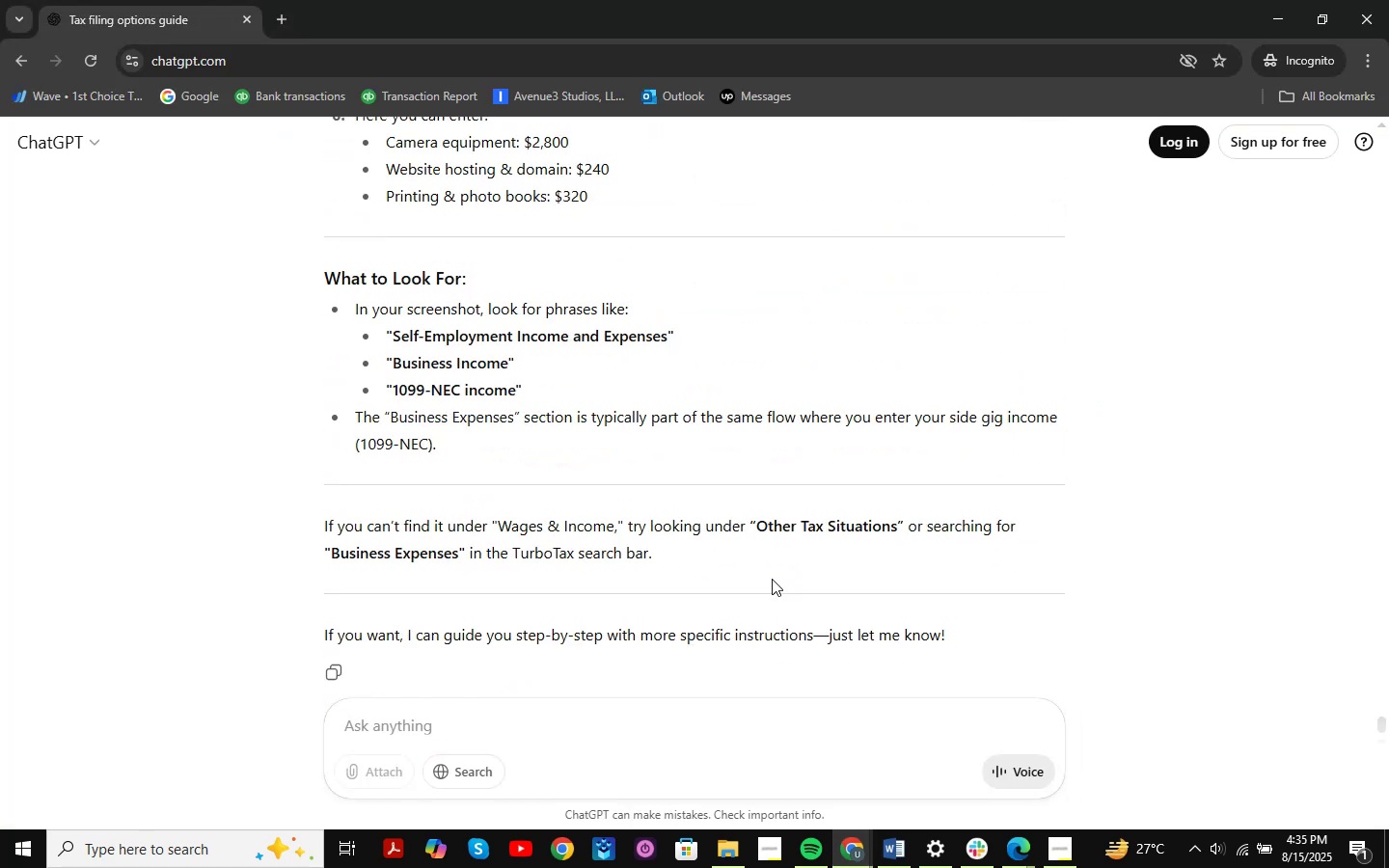 
scroll: coordinate [772, 579], scroll_direction: up, amount: 7.0
 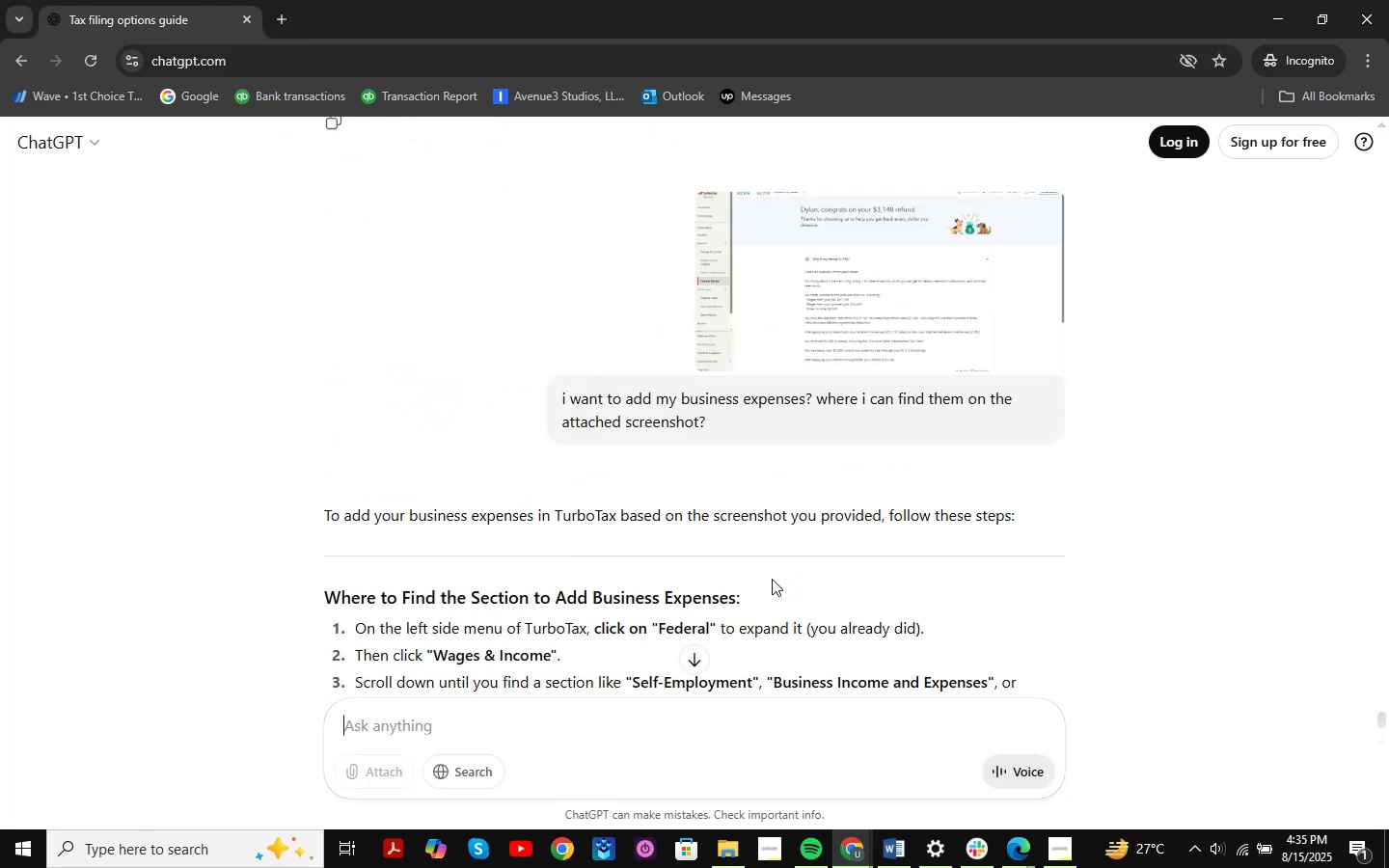 
scroll: coordinate [772, 579], scroll_direction: down, amount: 11.0
 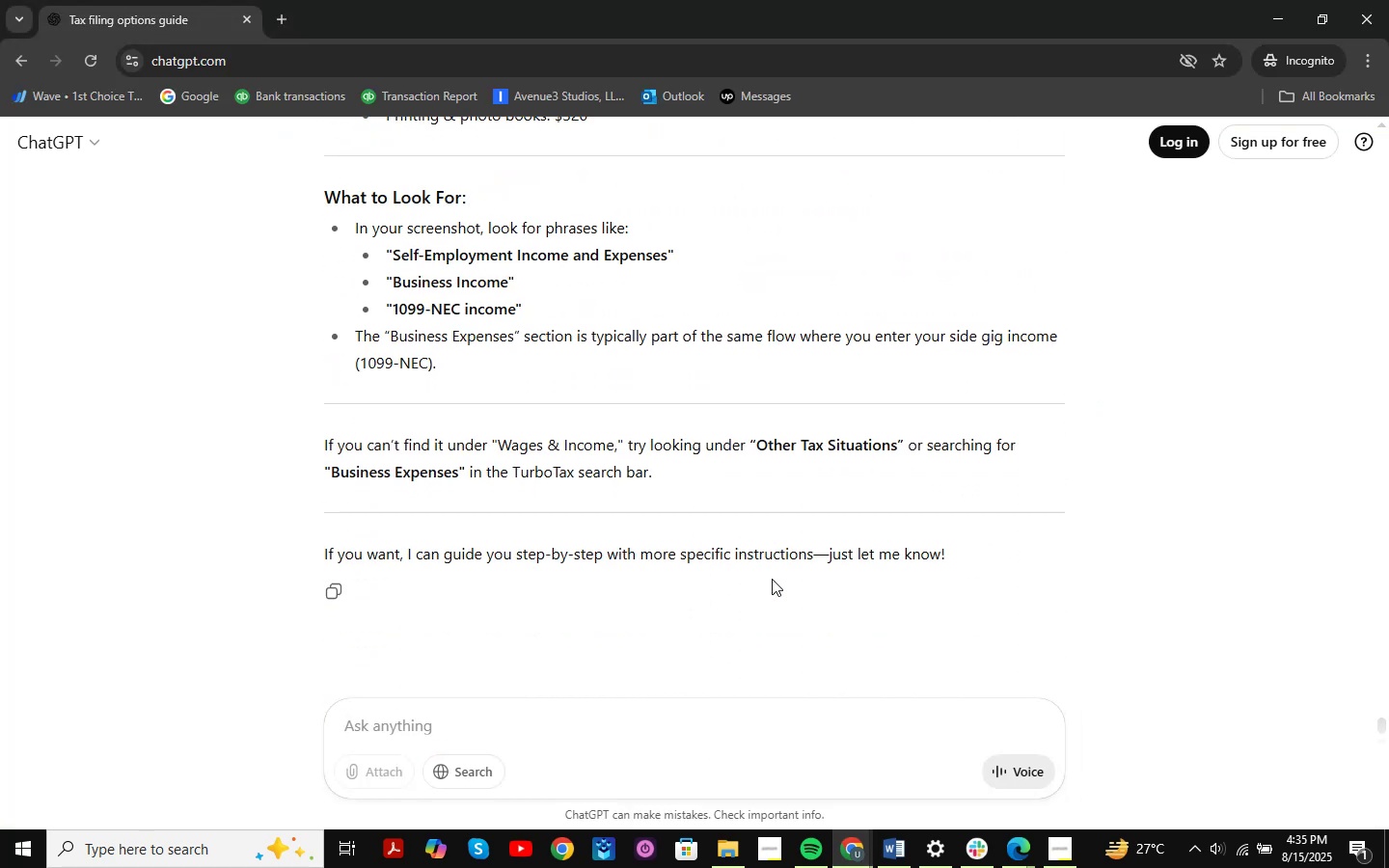 
scroll: coordinate [772, 579], scroll_direction: up, amount: 6.0
 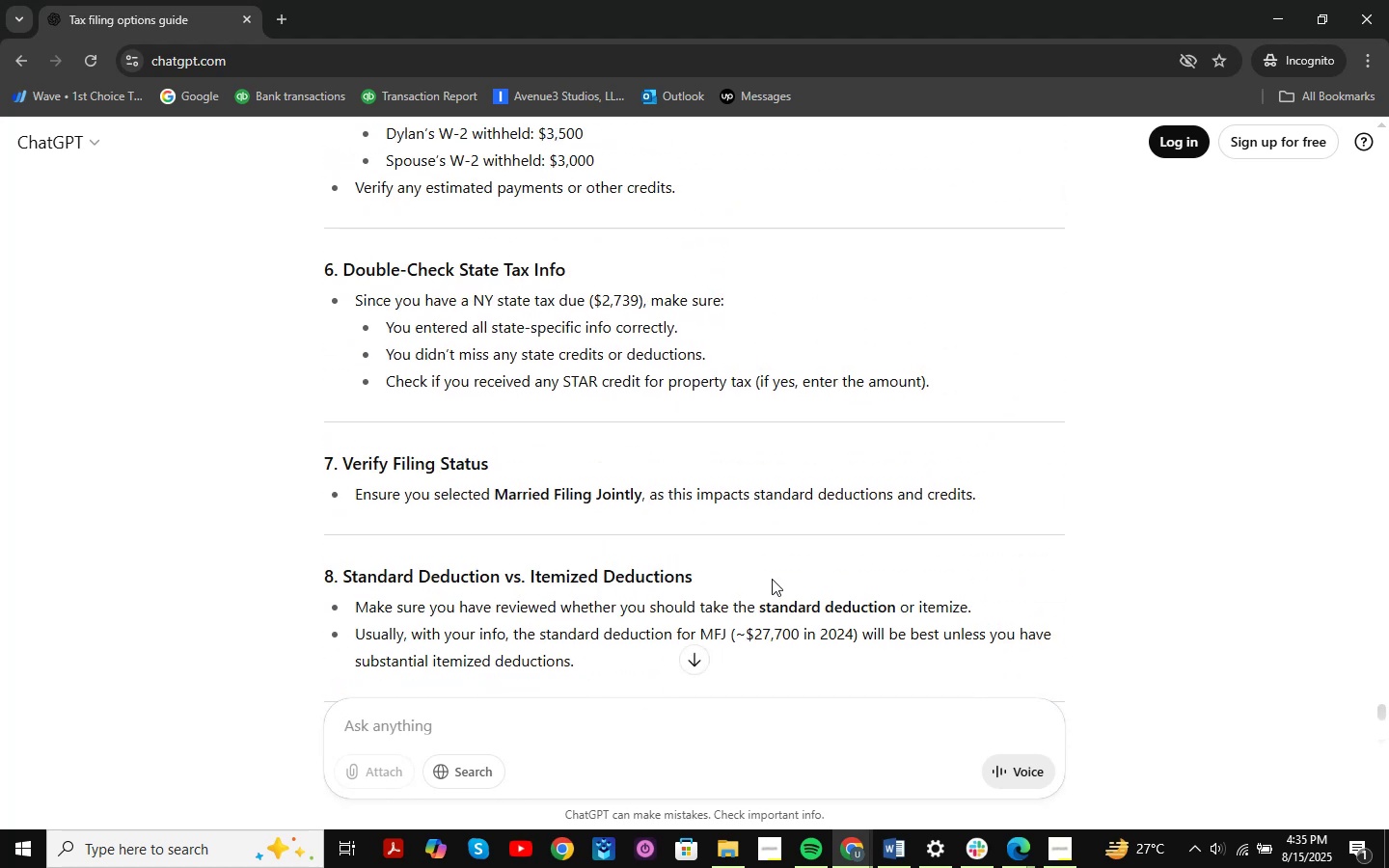 
scroll: coordinate [772, 579], scroll_direction: down, amount: 4.0
 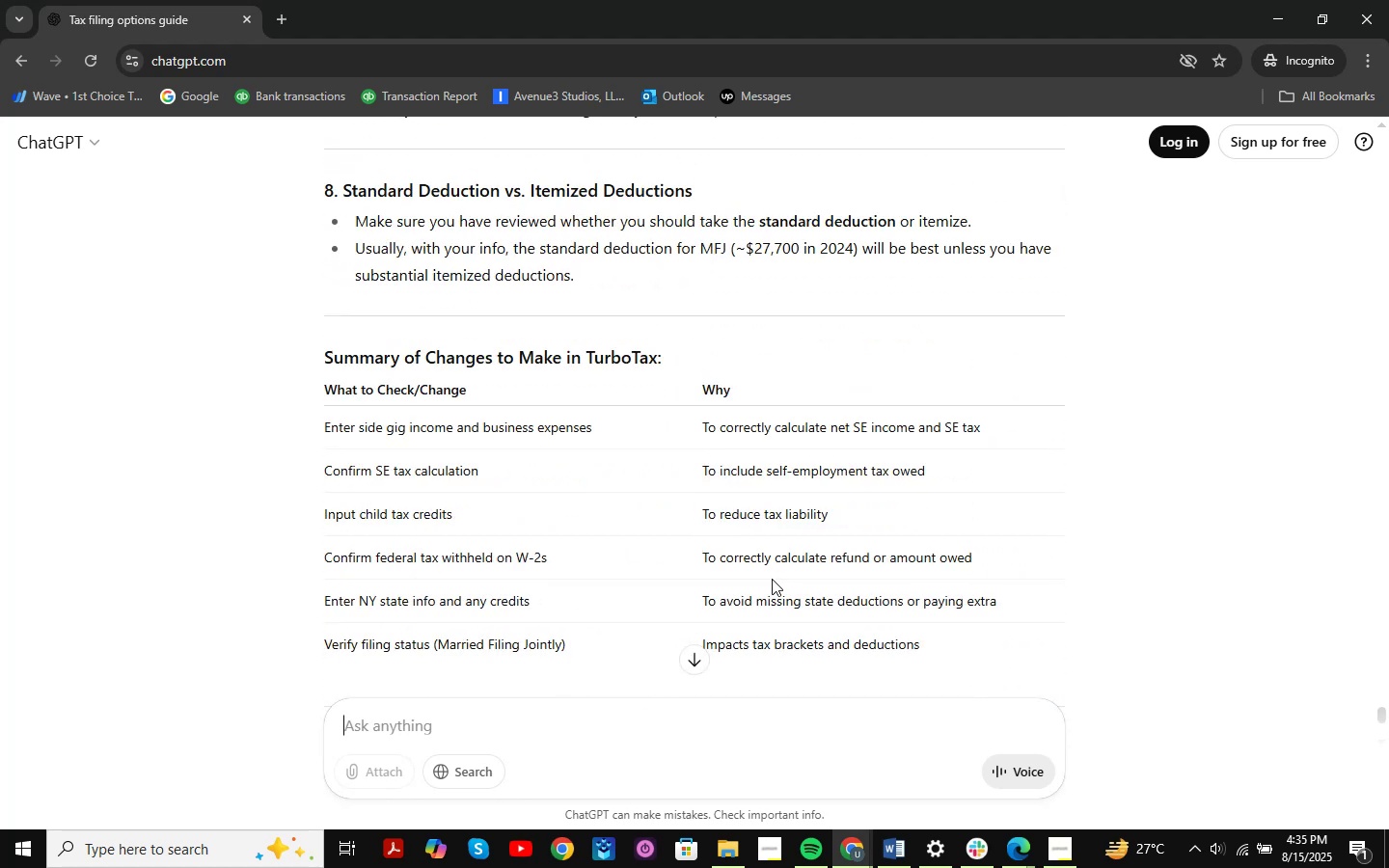 
scroll: coordinate [772, 579], scroll_direction: up, amount: 22.0
 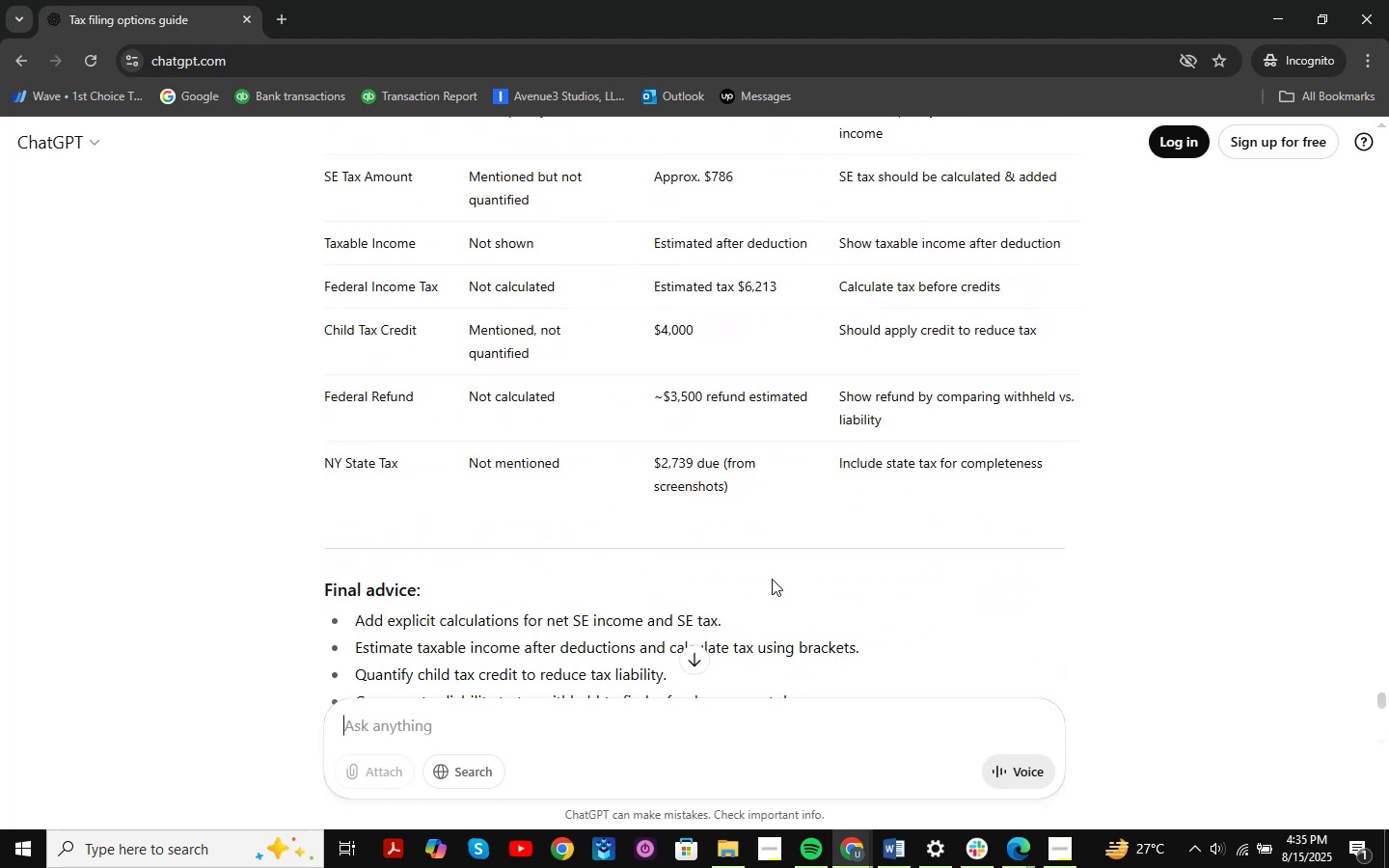 
scroll: coordinate [772, 579], scroll_direction: down, amount: 1.0
 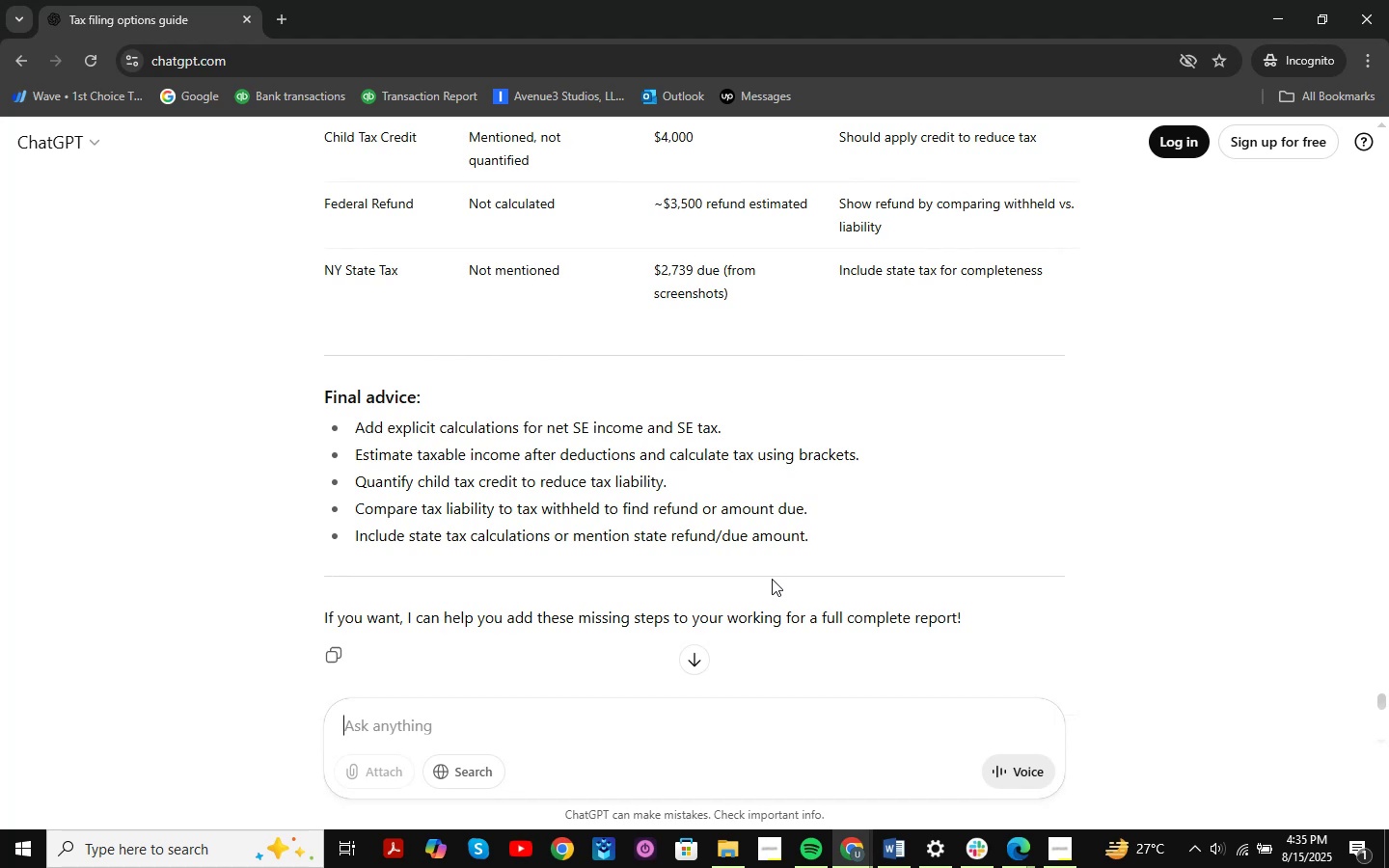 
wait(10.41)
 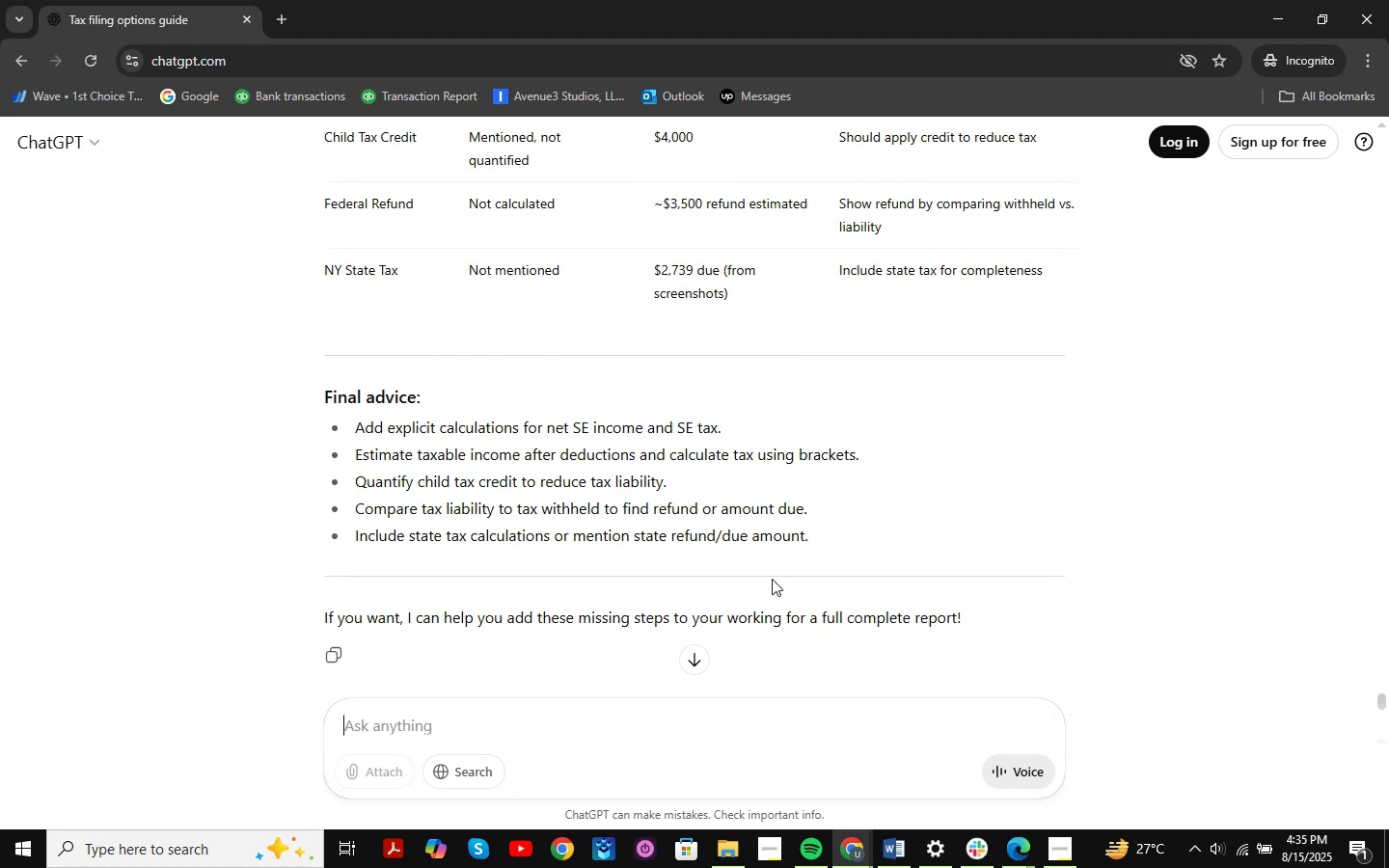 
scroll: coordinate [505, 400], scroll_direction: down, amount: 19.0
 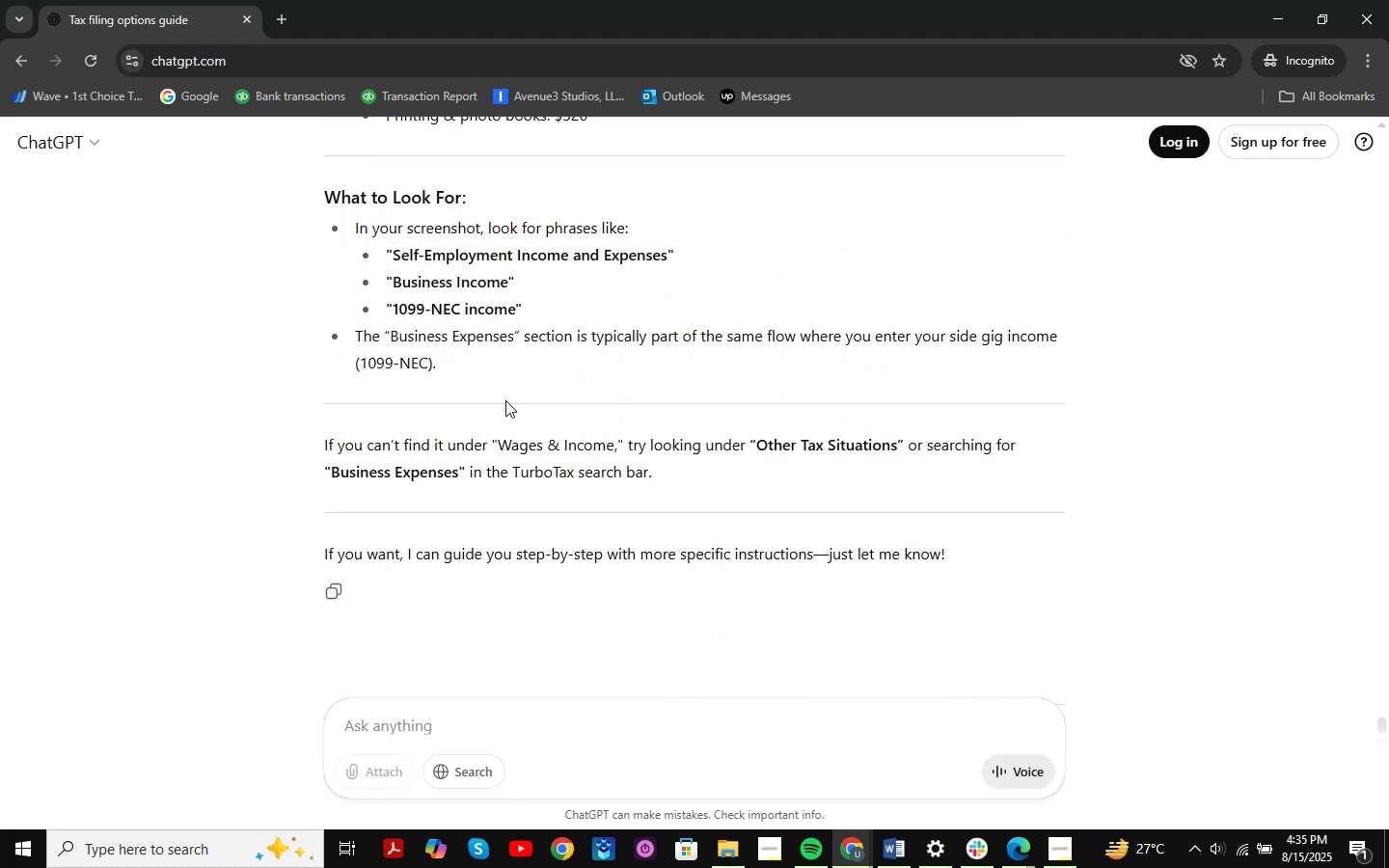 
scroll: coordinate [505, 400], scroll_direction: up, amount: 2.0
 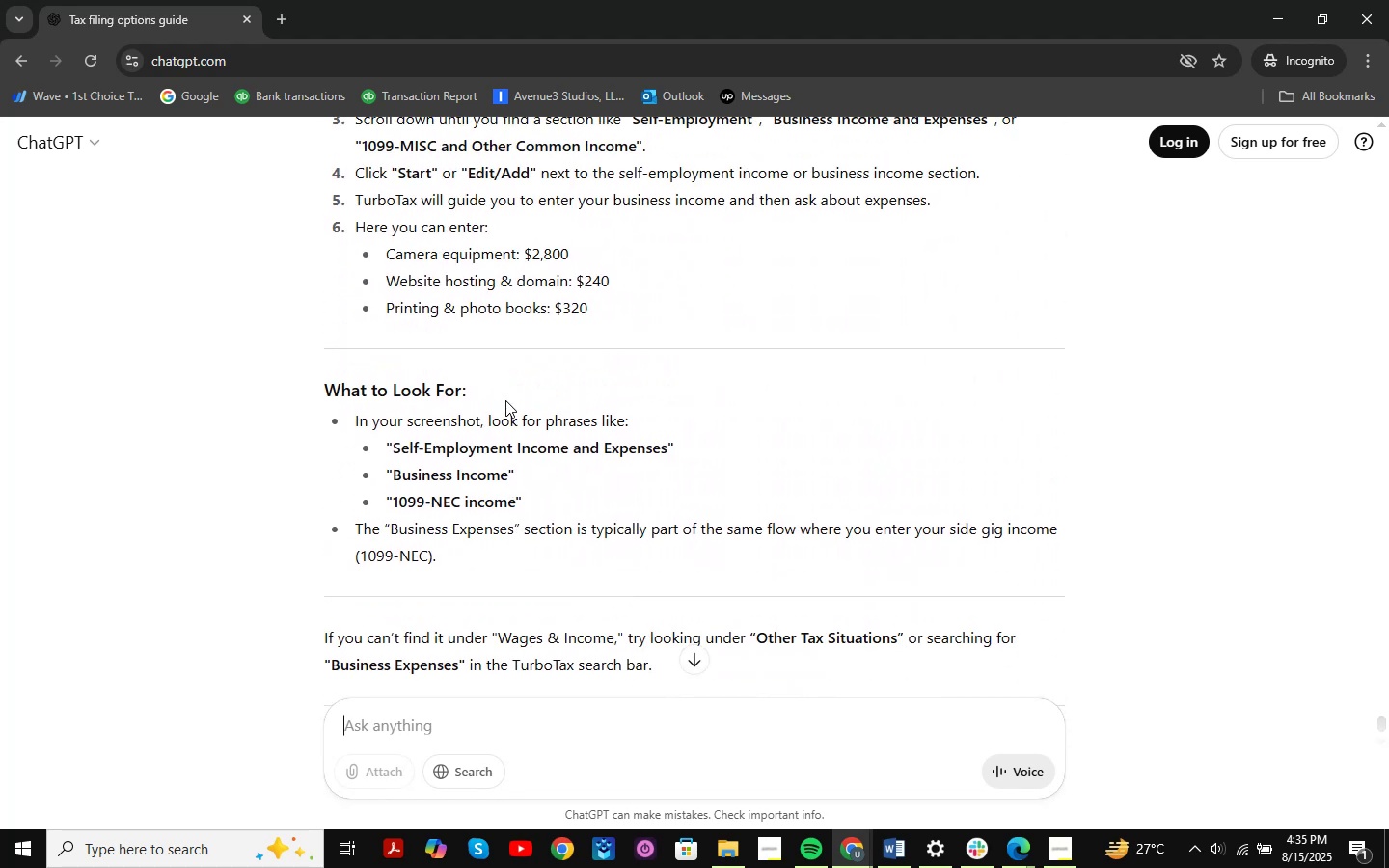 
scroll: coordinate [505, 400], scroll_direction: down, amount: 3.0
 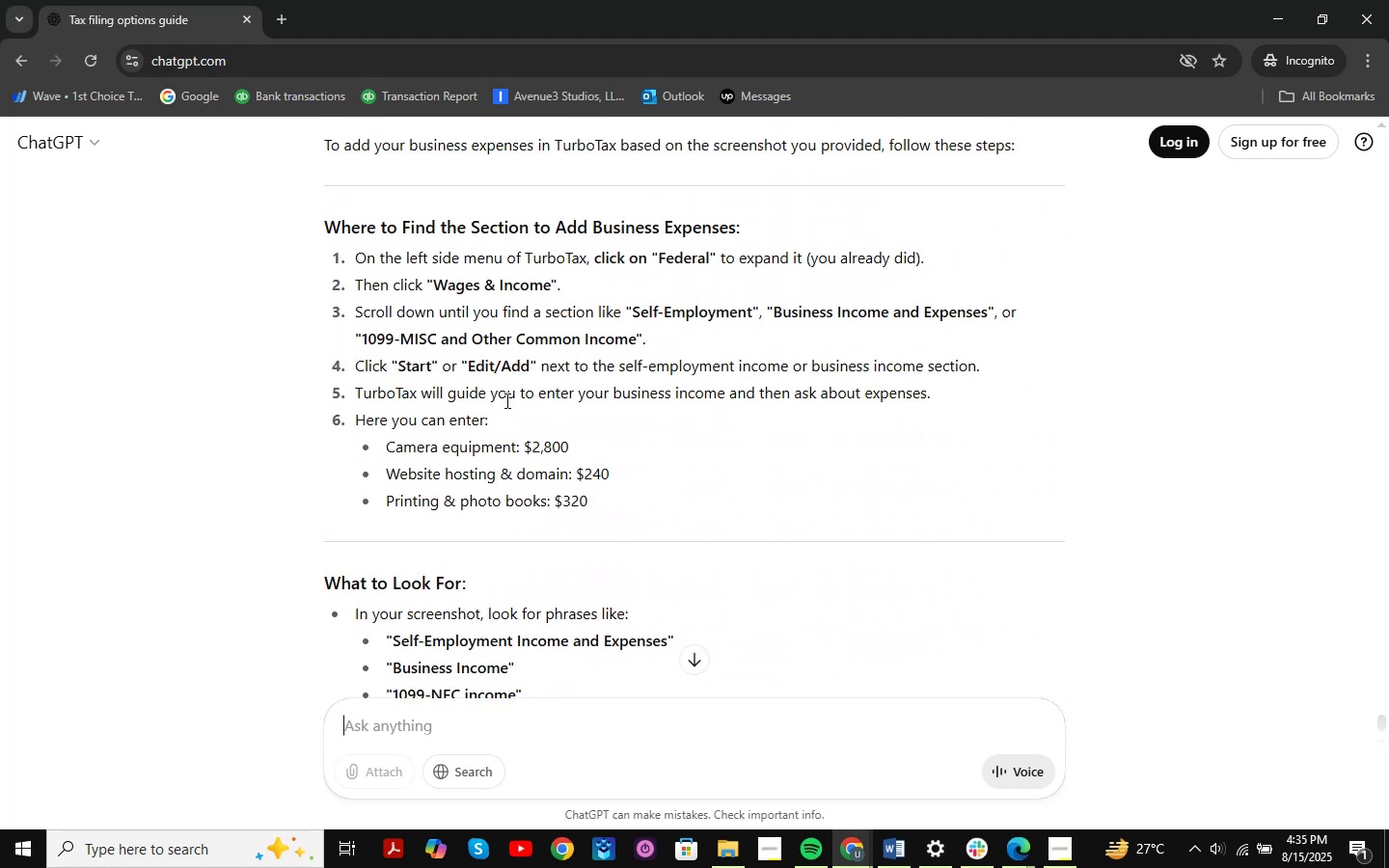 
scroll: coordinate [505, 400], scroll_direction: up, amount: 3.0
 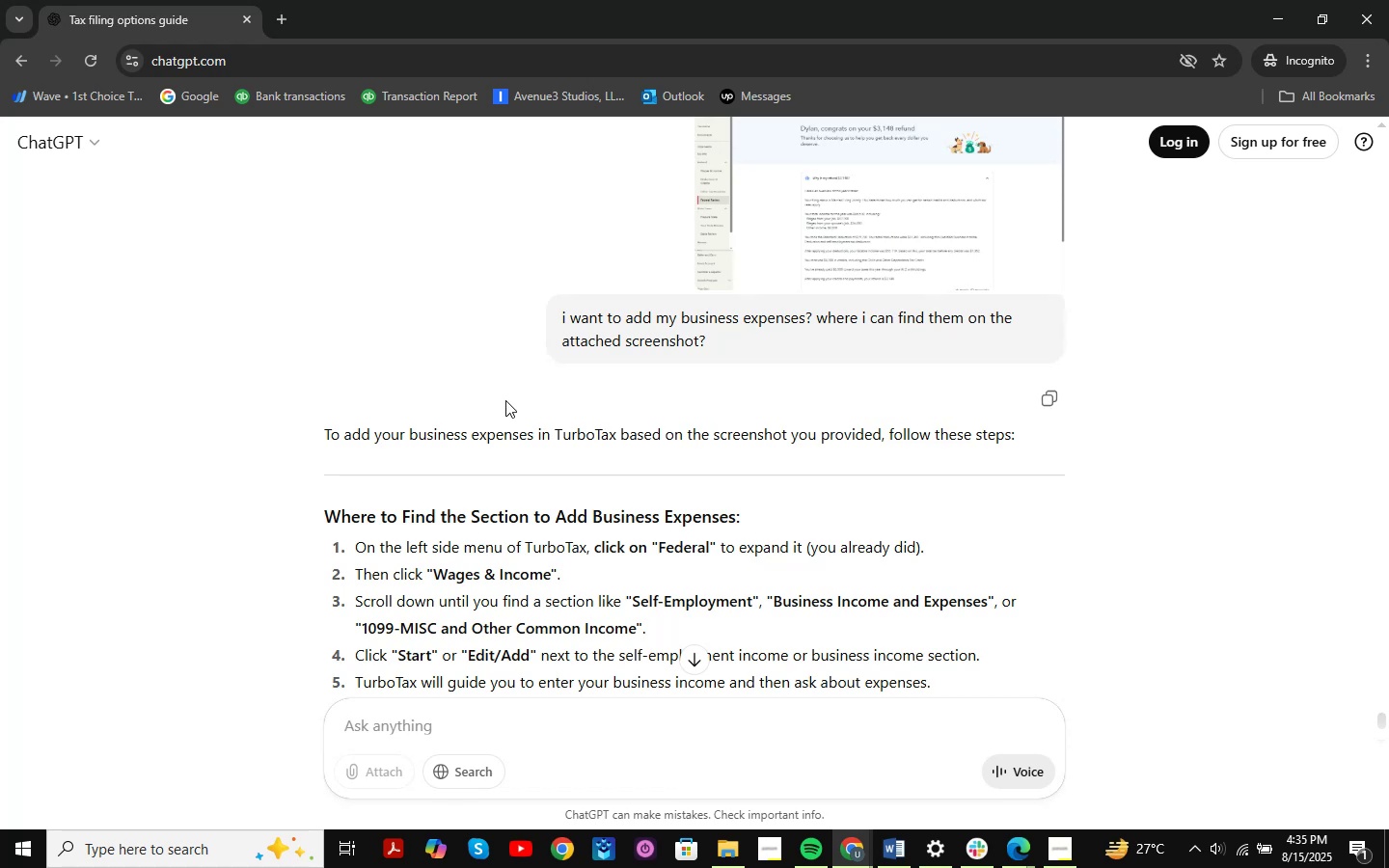 
scroll: coordinate [505, 400], scroll_direction: down, amount: 3.0
 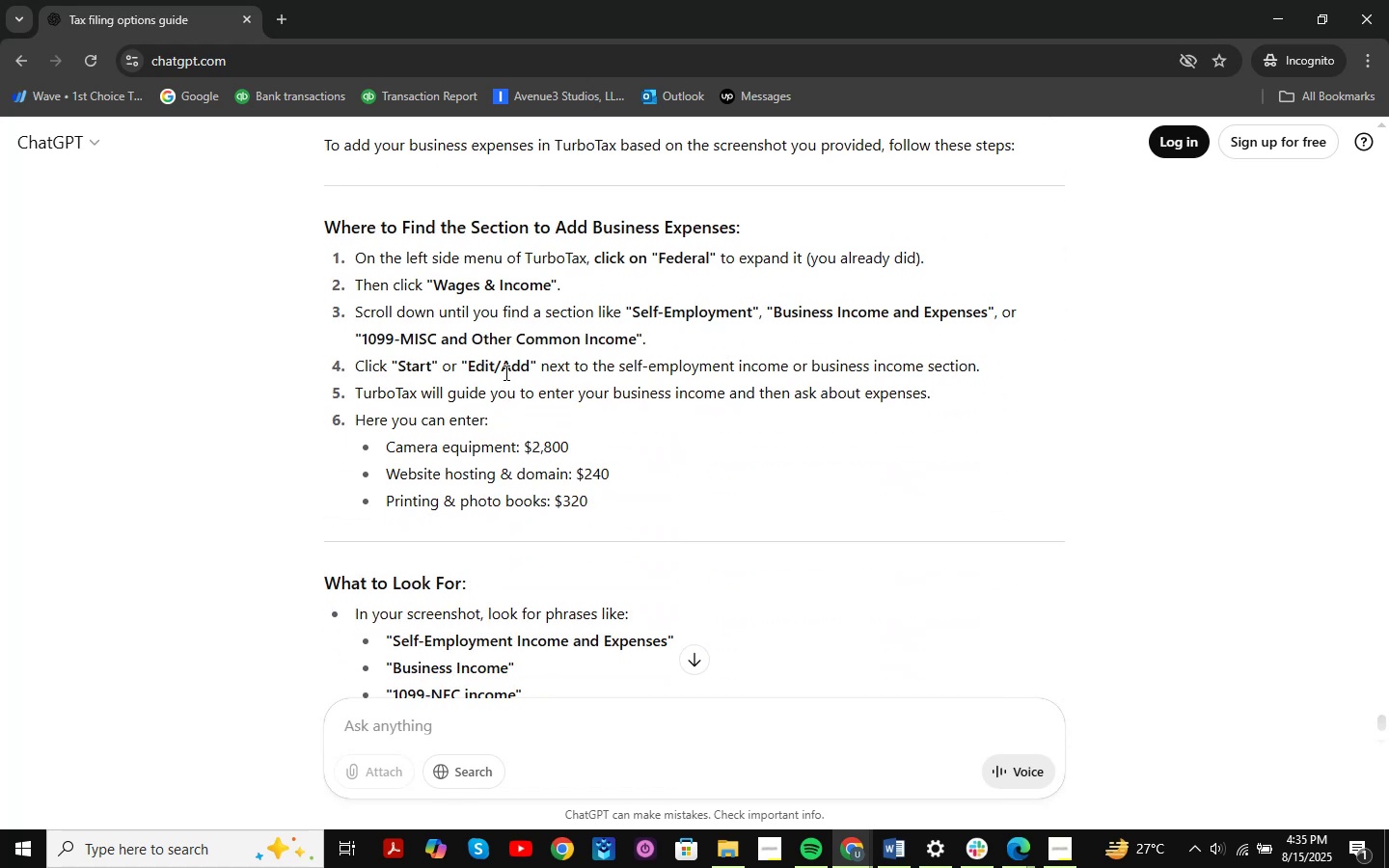 
scroll: coordinate [520, 388], scroll_direction: up, amount: 4.0
 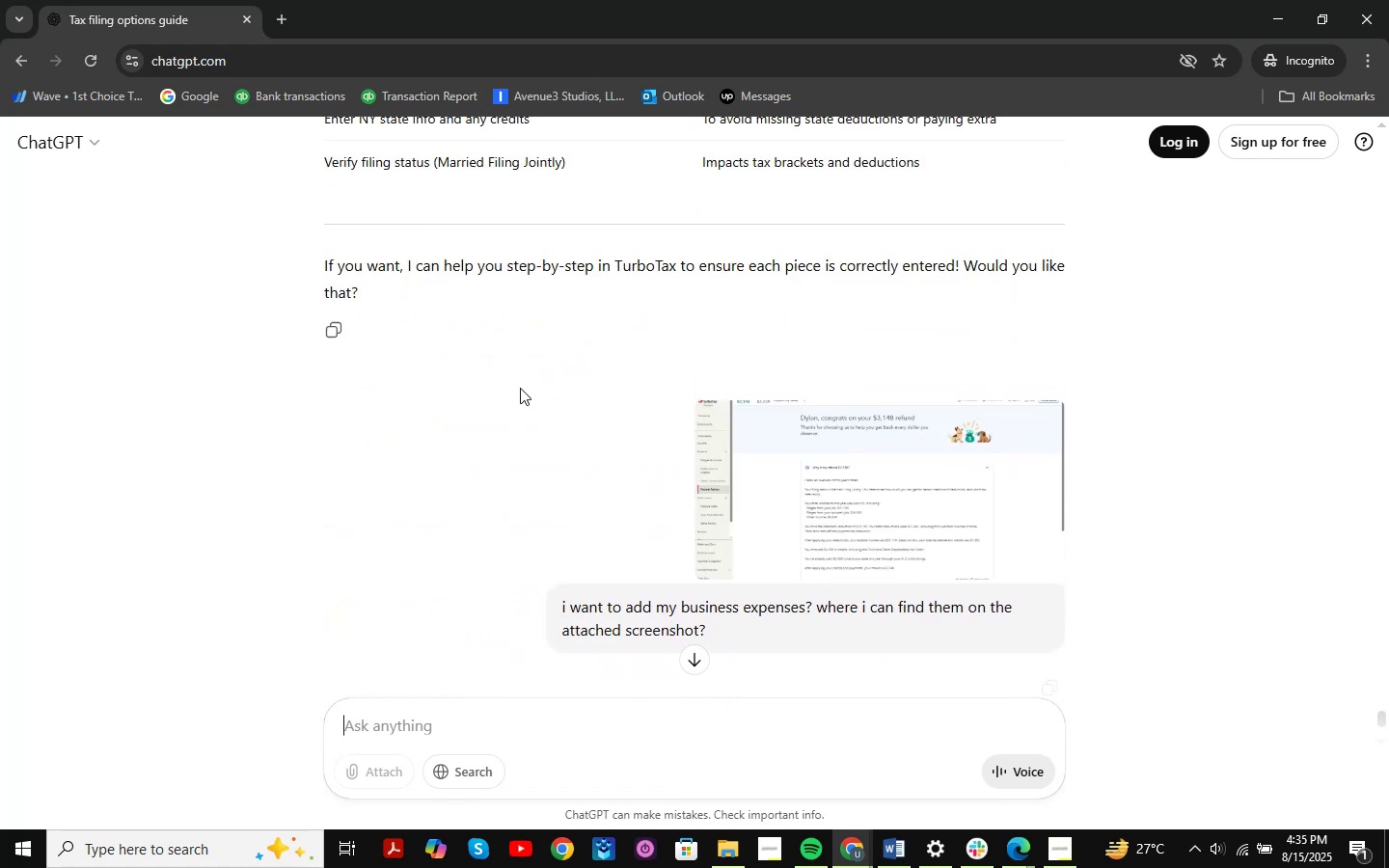 
scroll: coordinate [520, 388], scroll_direction: down, amount: 19.0
 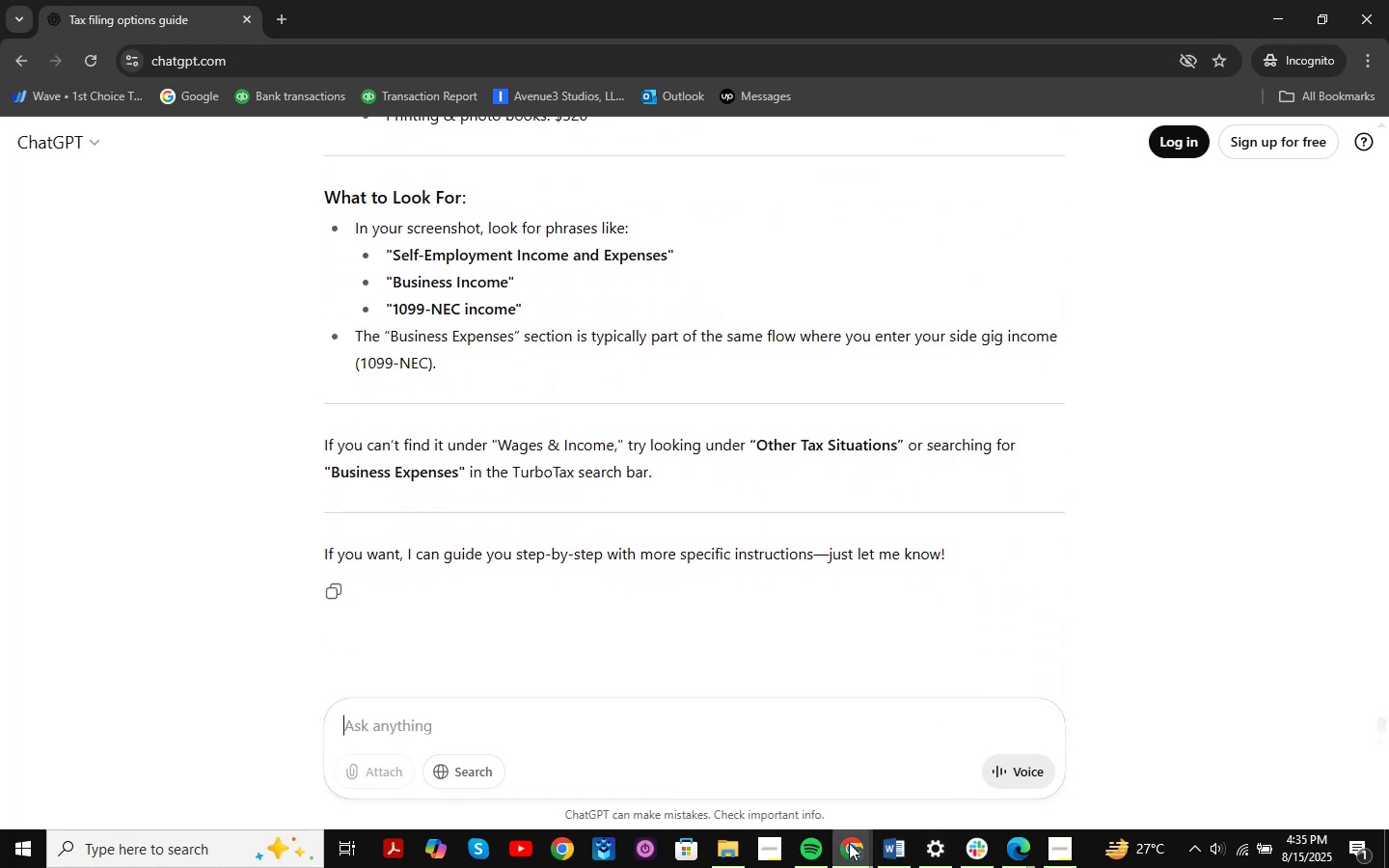 
mouse_move([893, 775])
 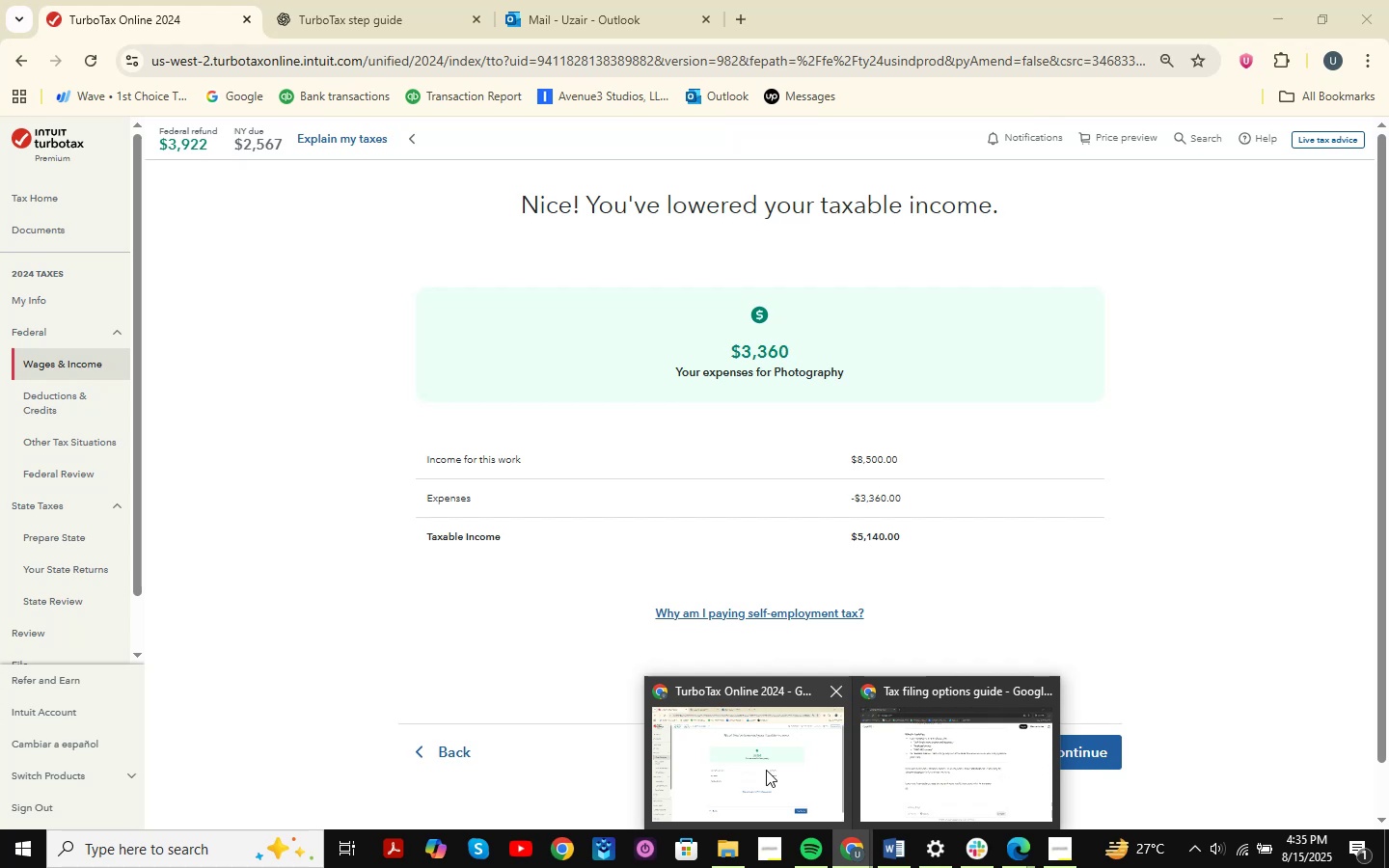 
left_click([766, 770])
 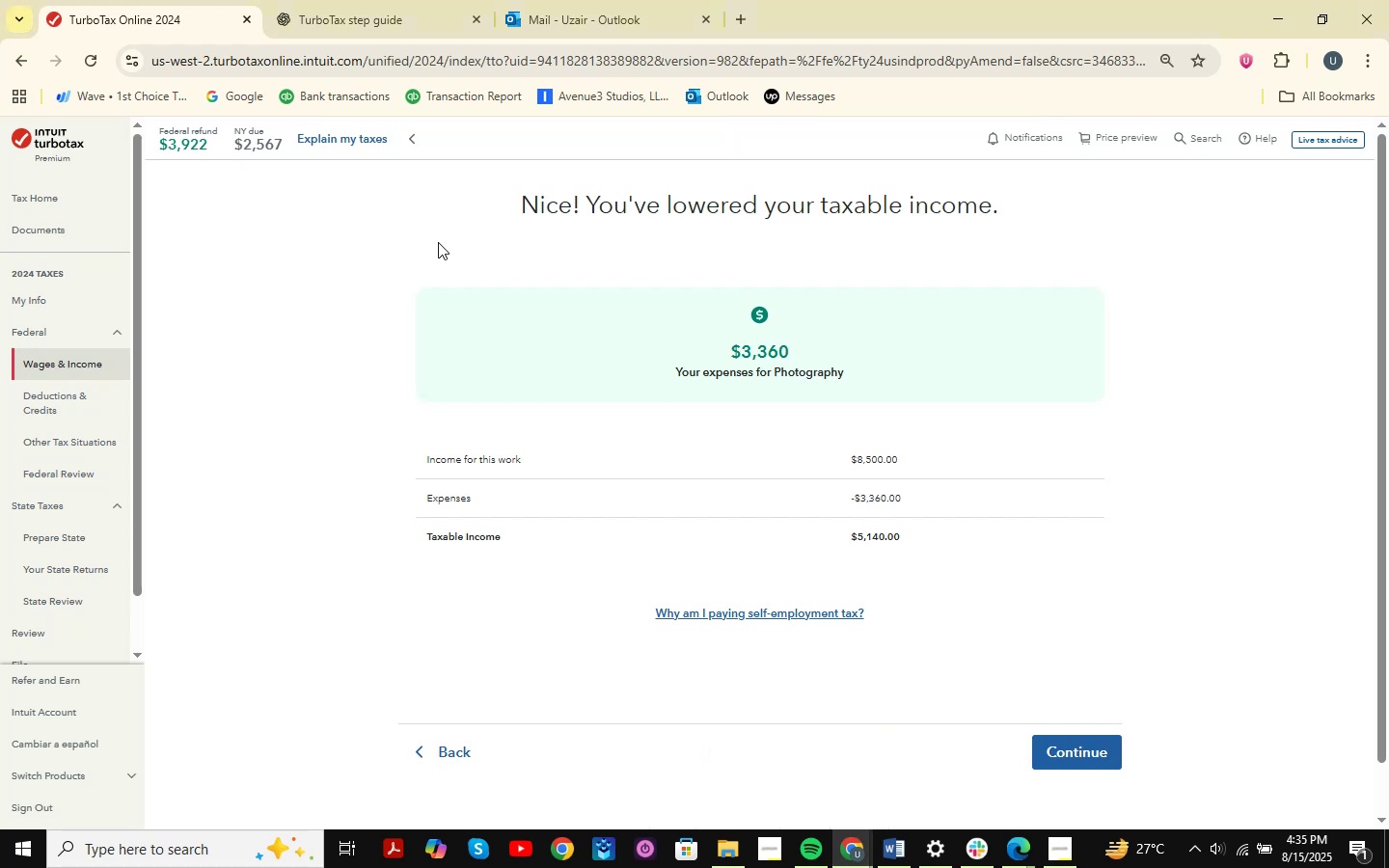 
scroll: coordinate [469, 354], scroll_direction: up, amount: 5.0
 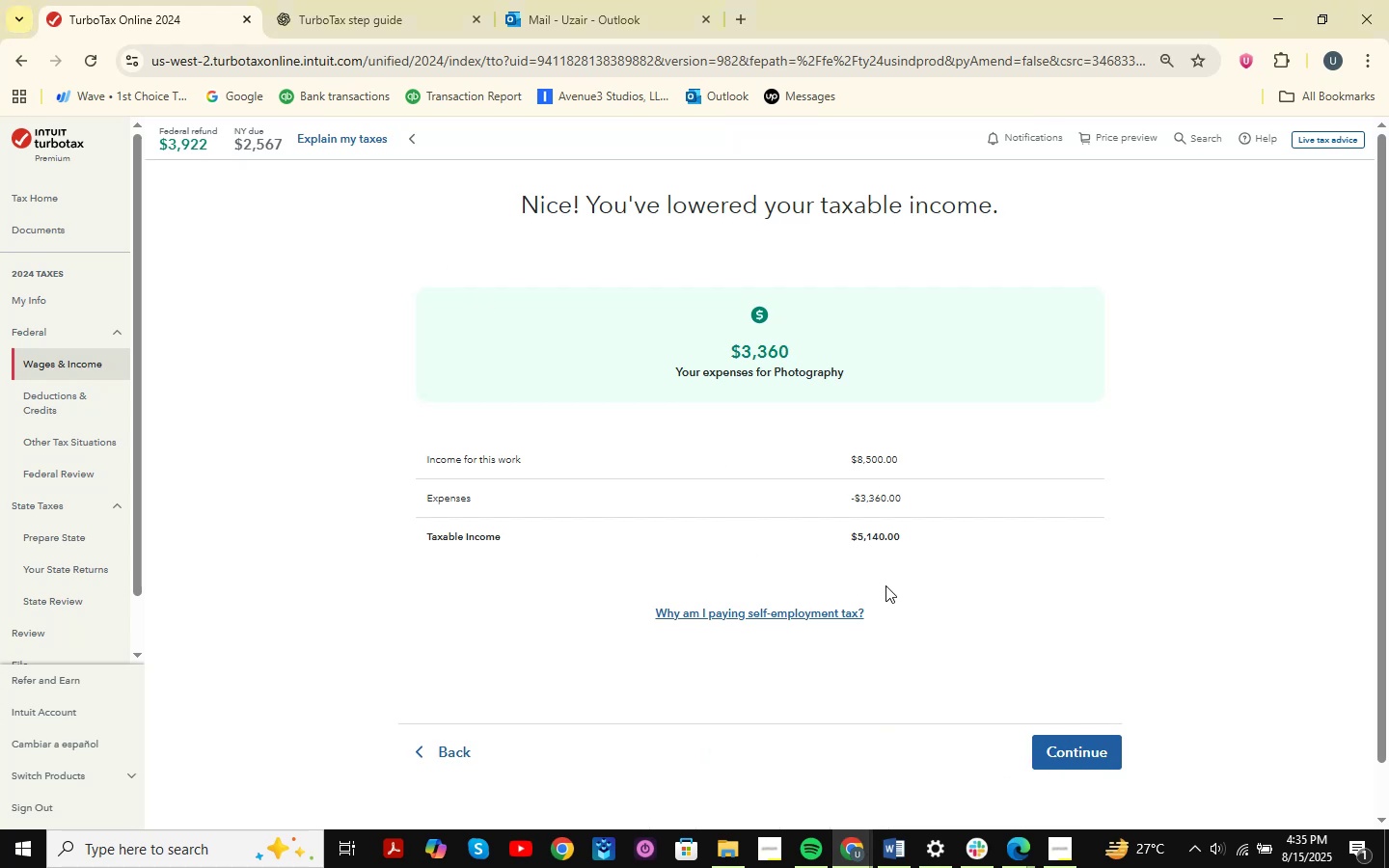 
left_click([1068, 753])
 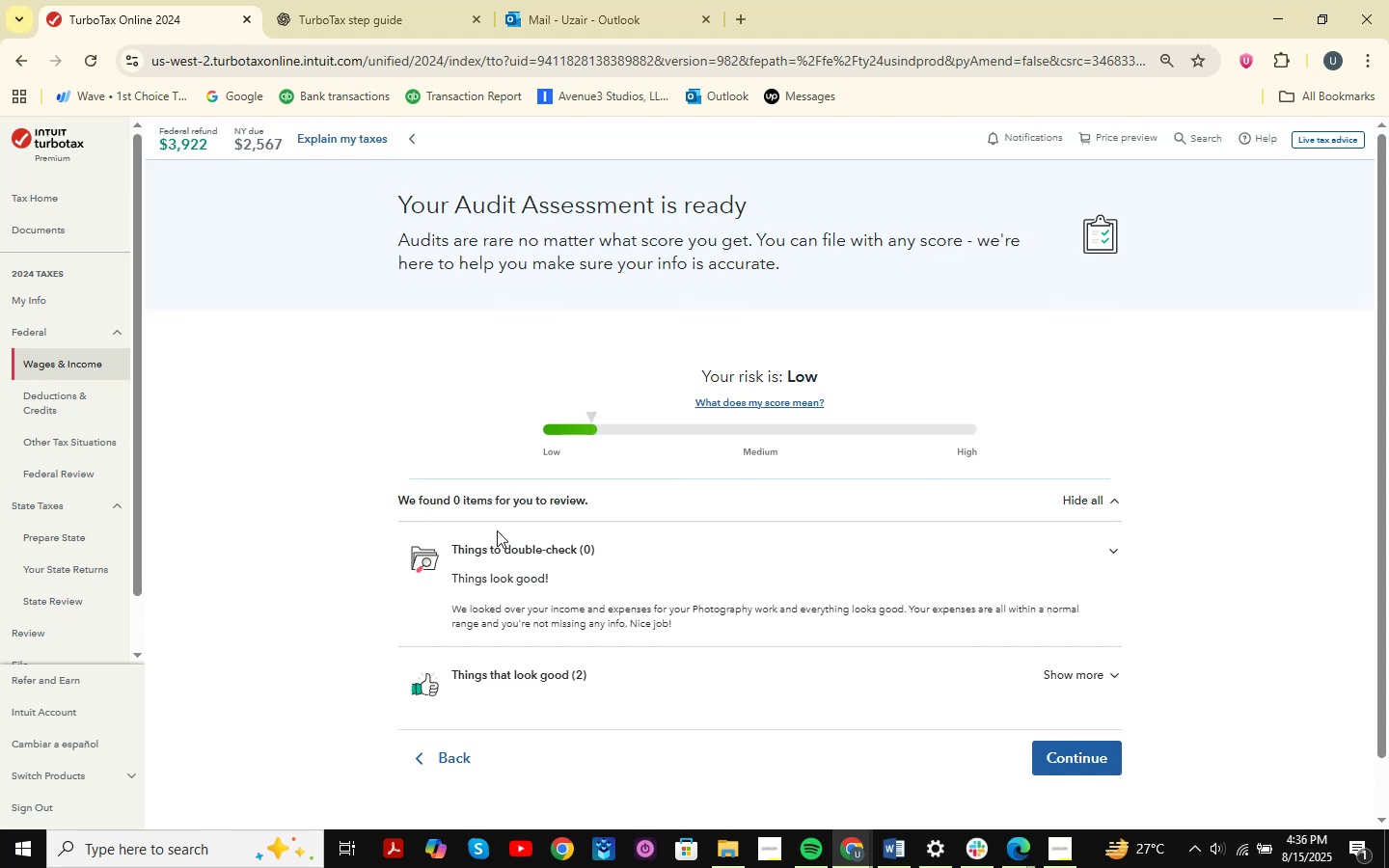 
wait(12.56)
 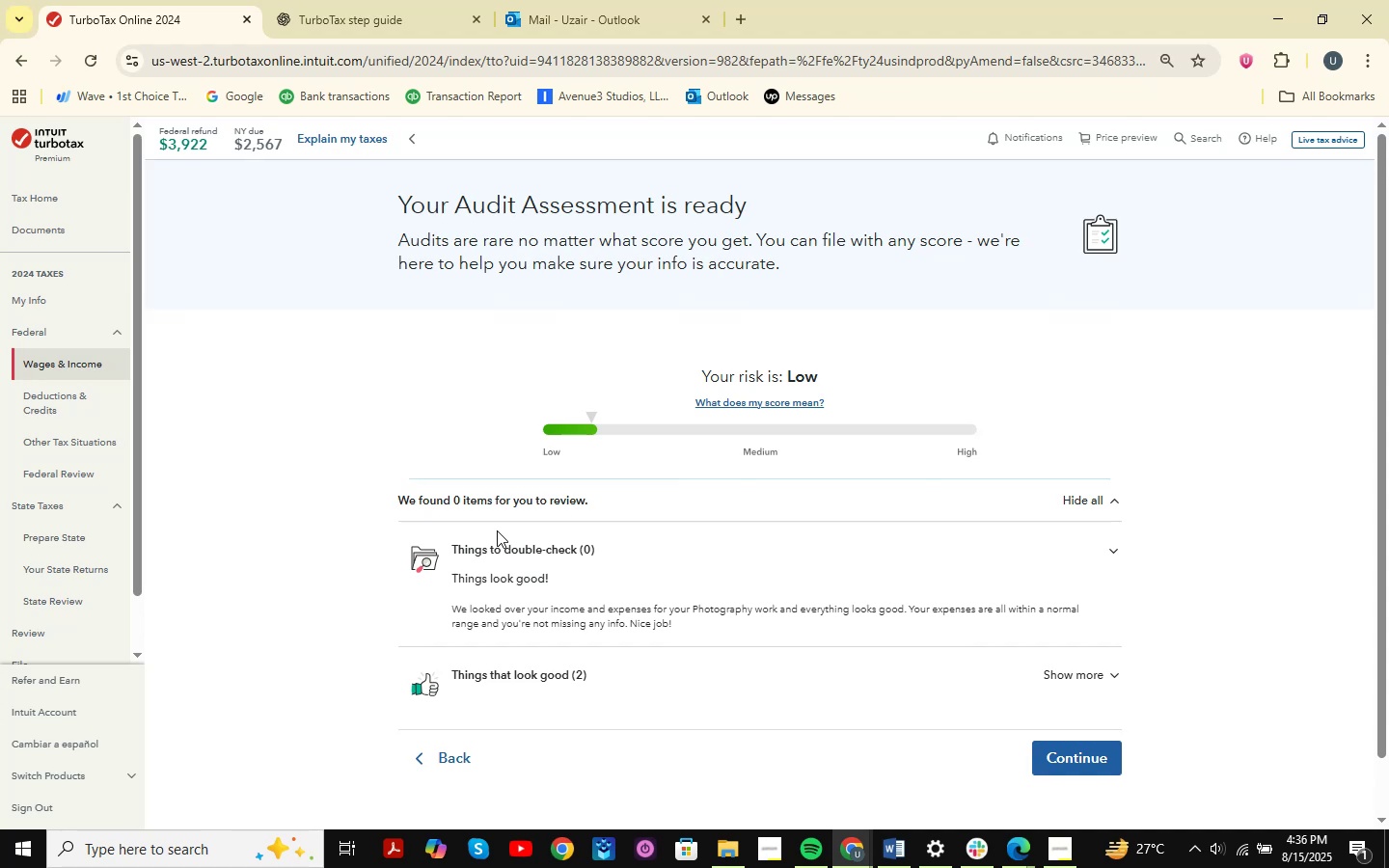 
left_click([1097, 752])
 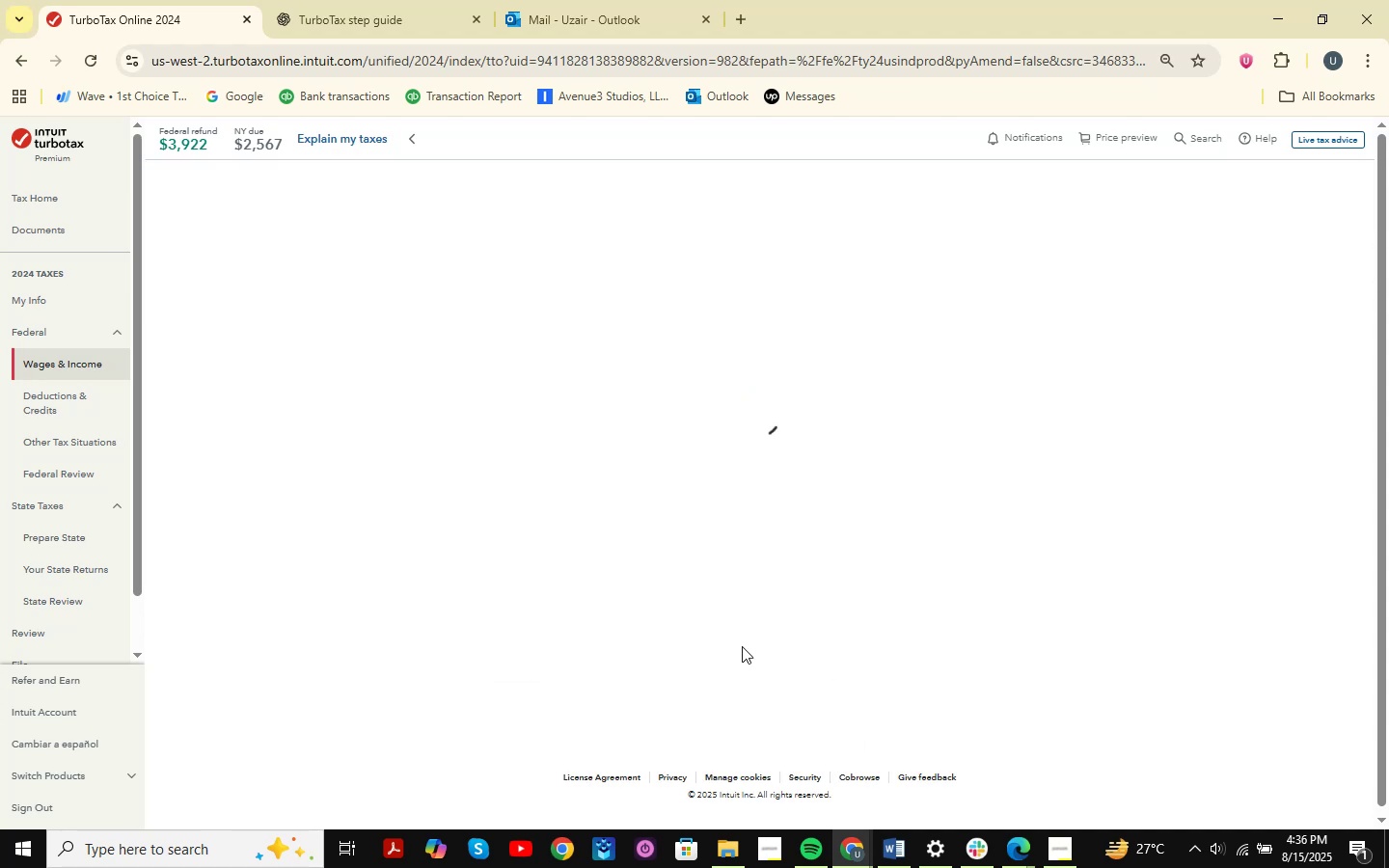 
mouse_move([558, 572])
 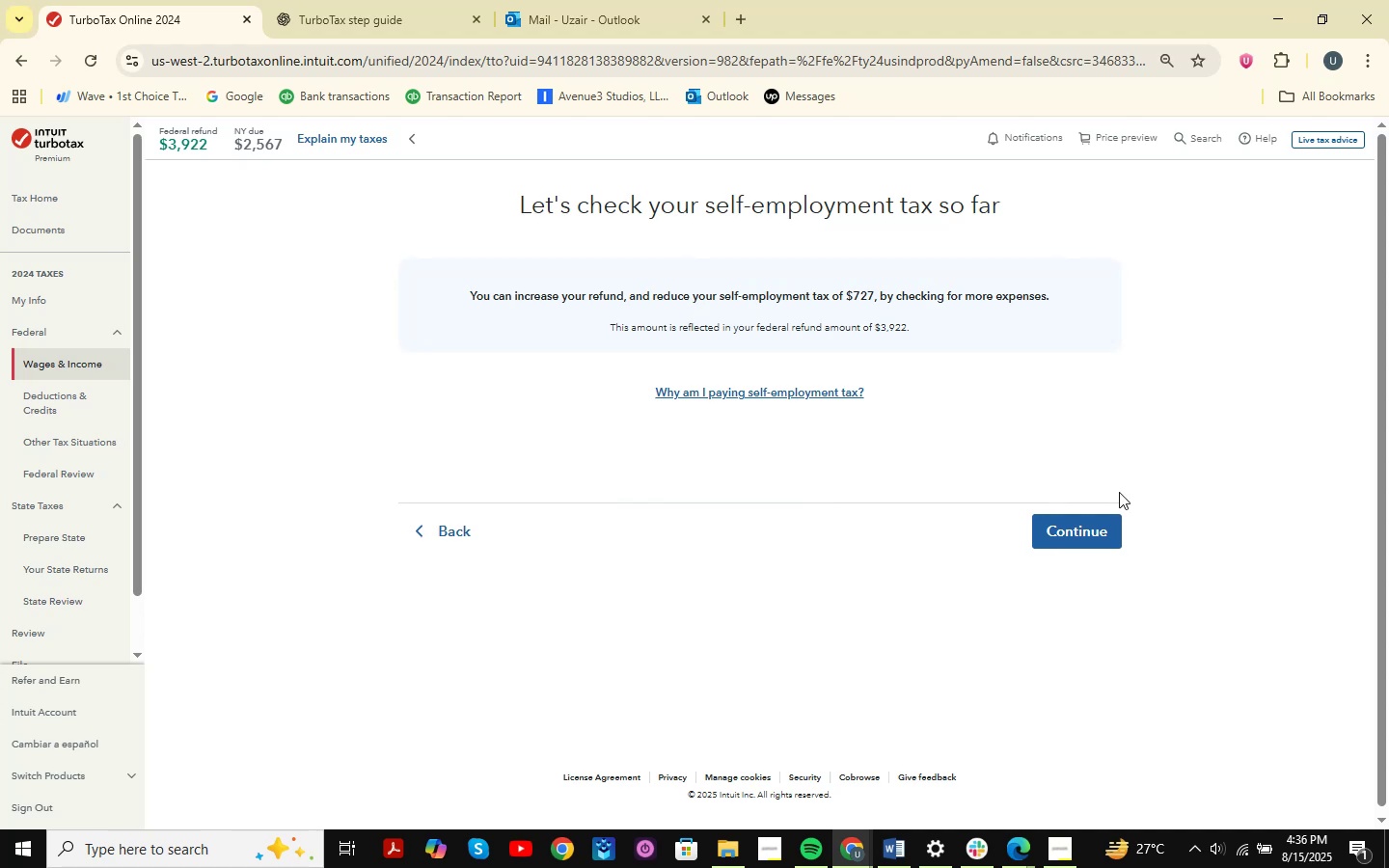 
left_click([1069, 521])
 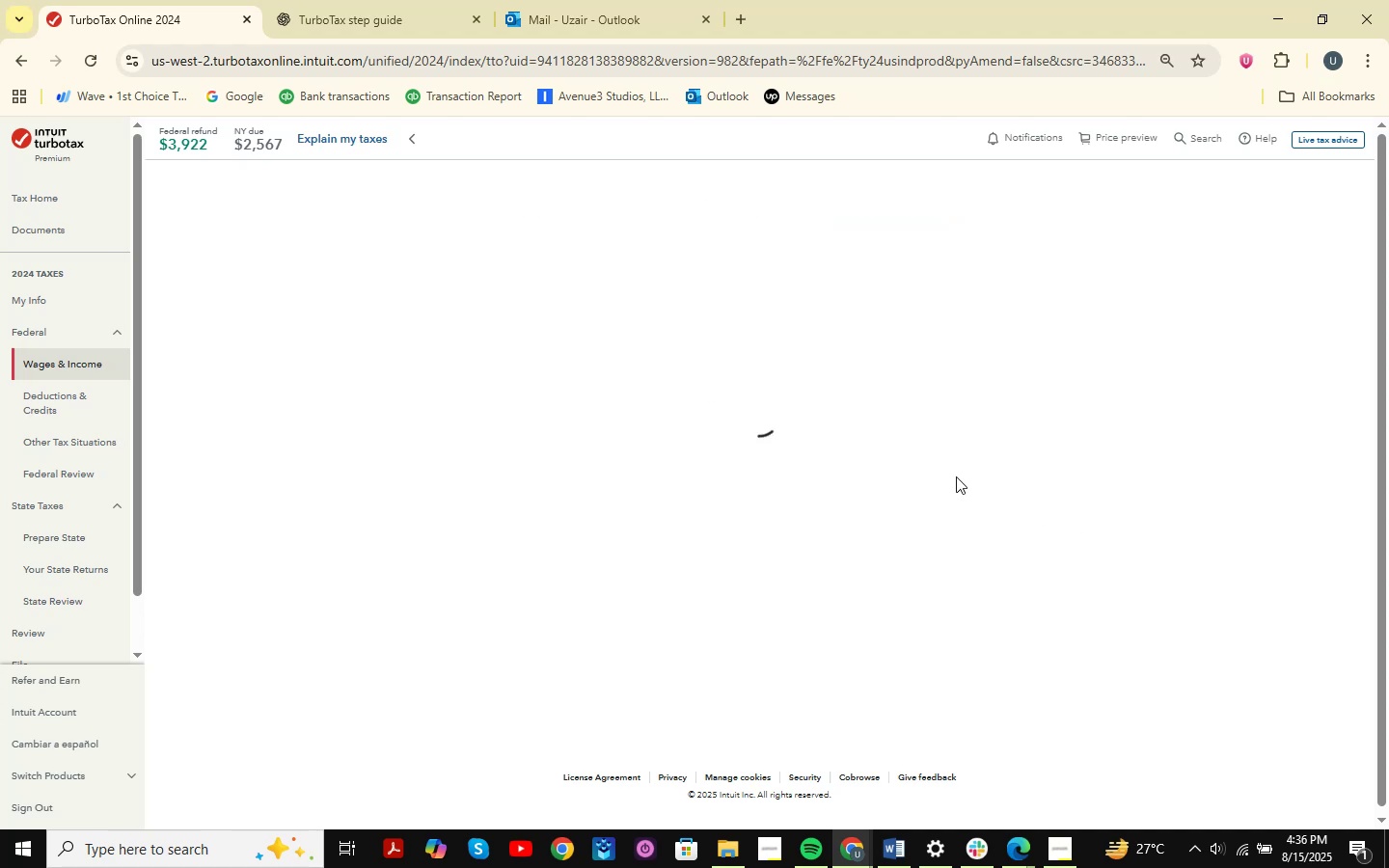 
mouse_move([581, 368])
 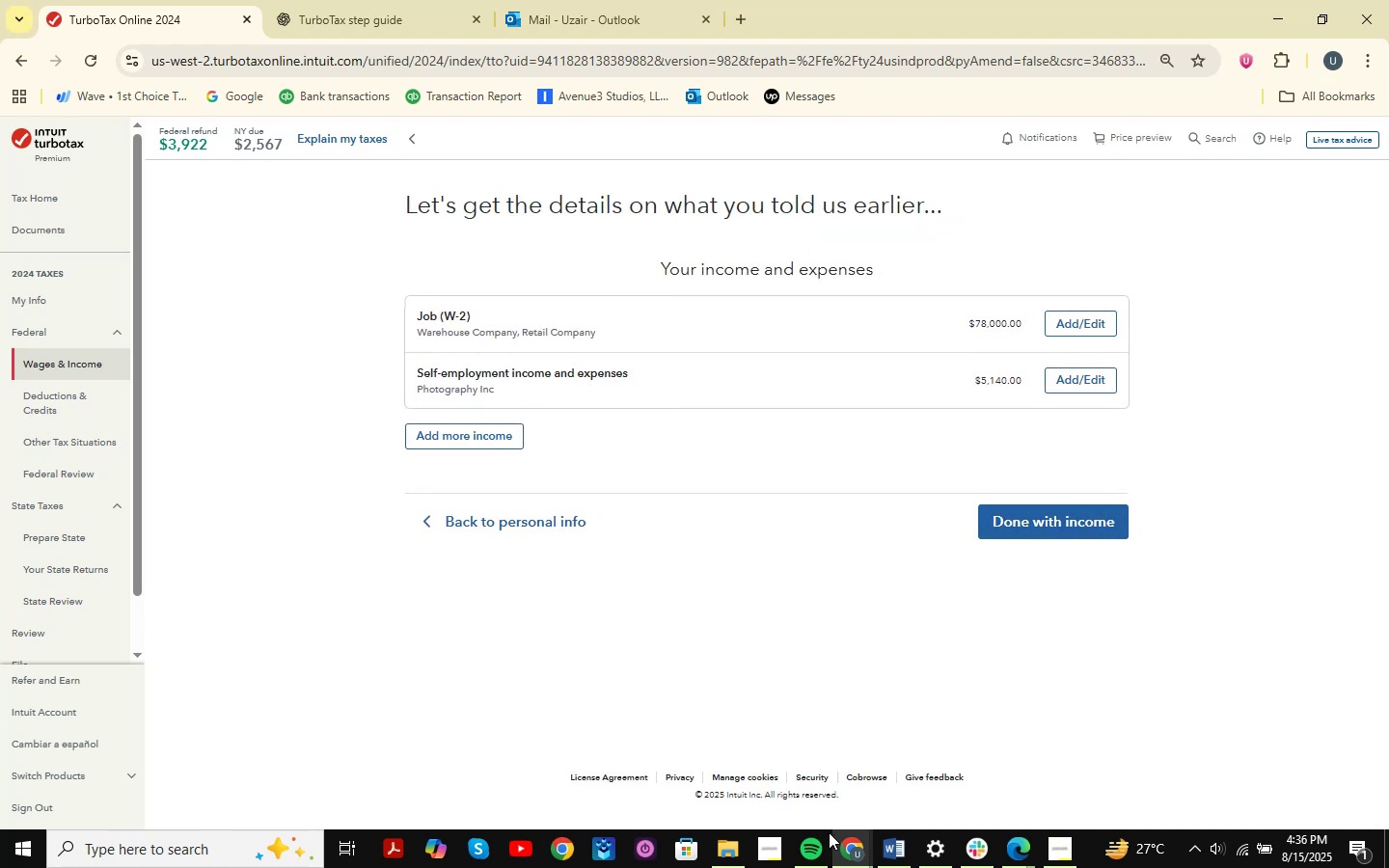 
left_click([857, 861])
 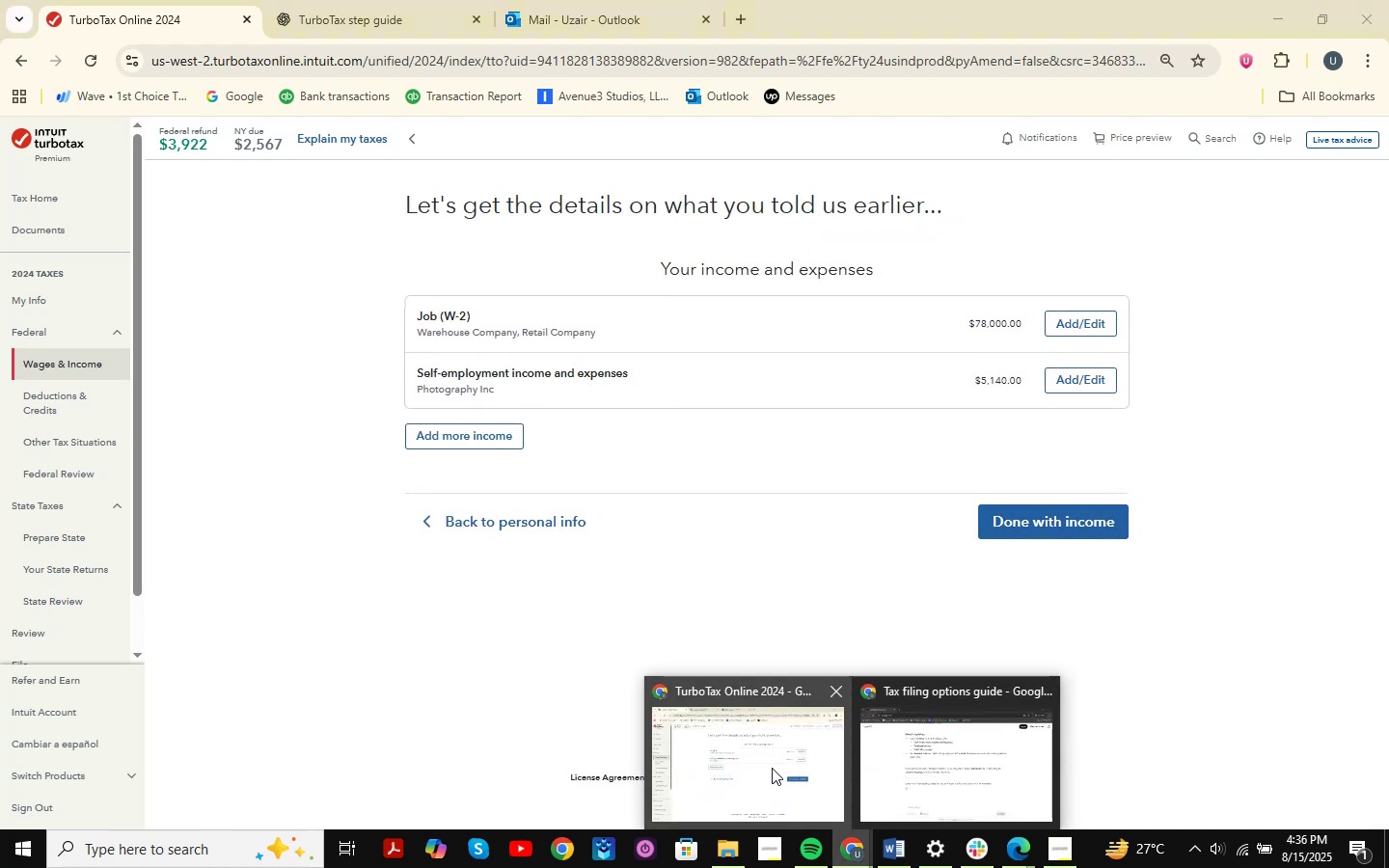 
left_click([772, 768])
 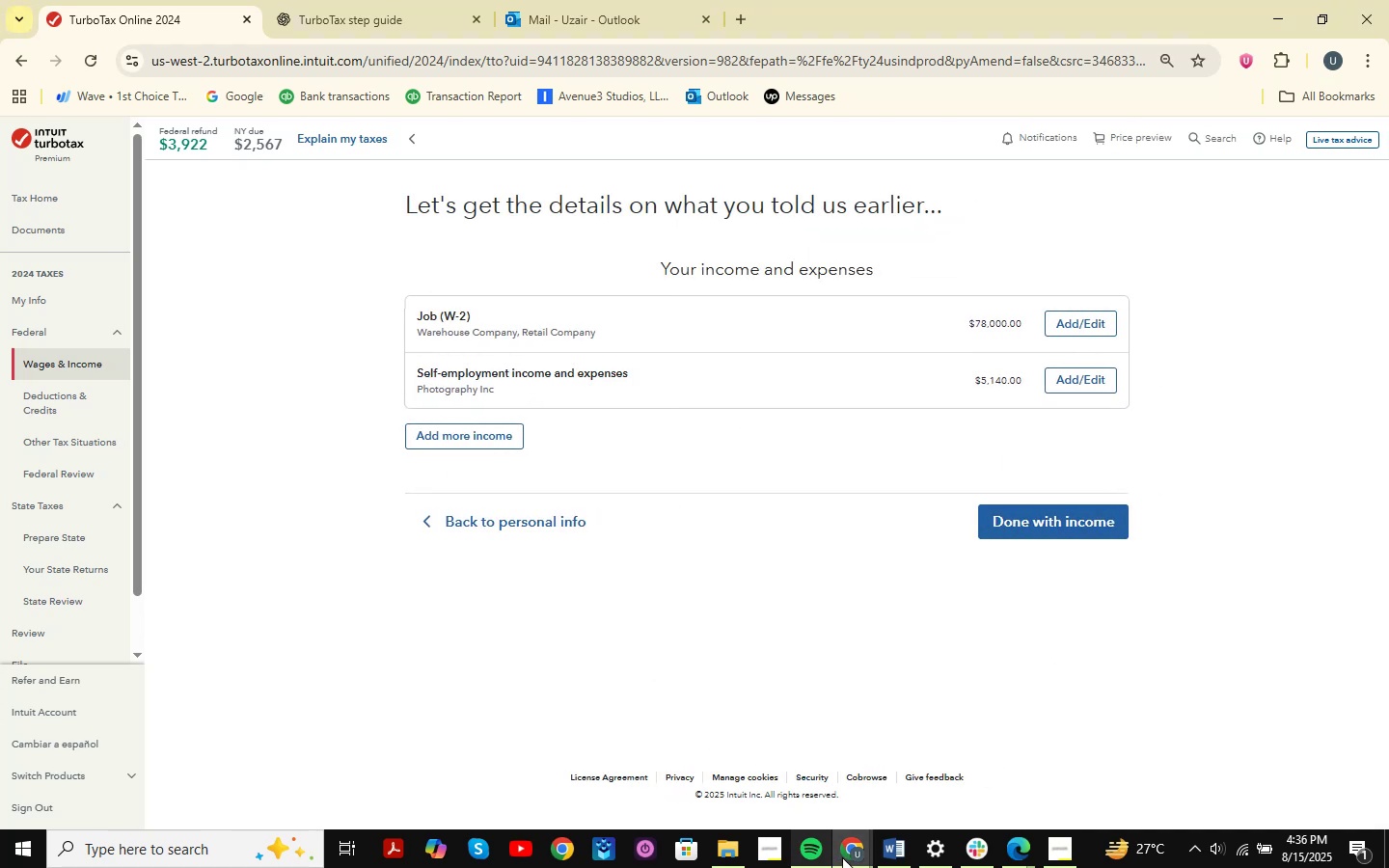 
left_click([843, 856])
 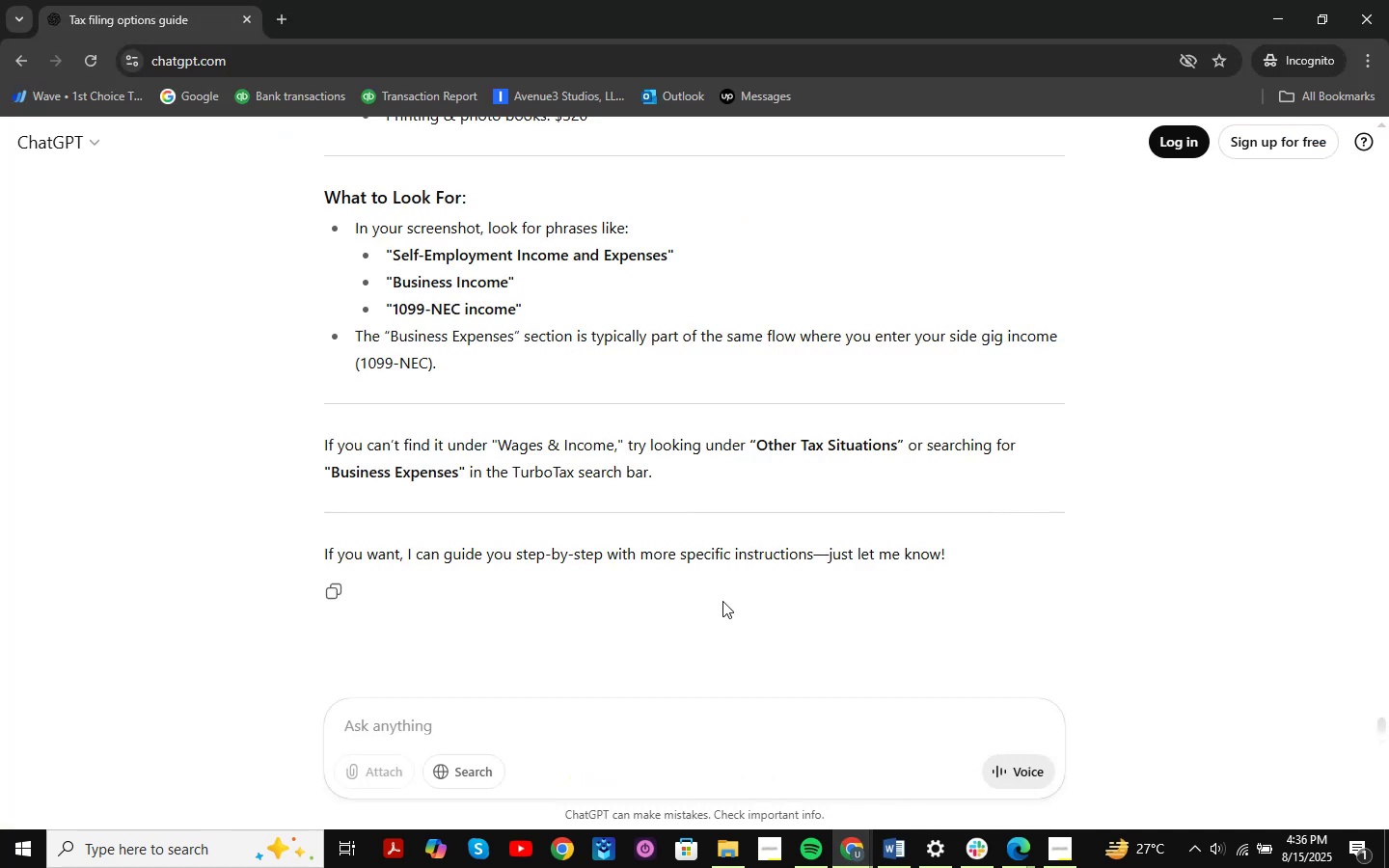 
type(based on the information what should i check )
 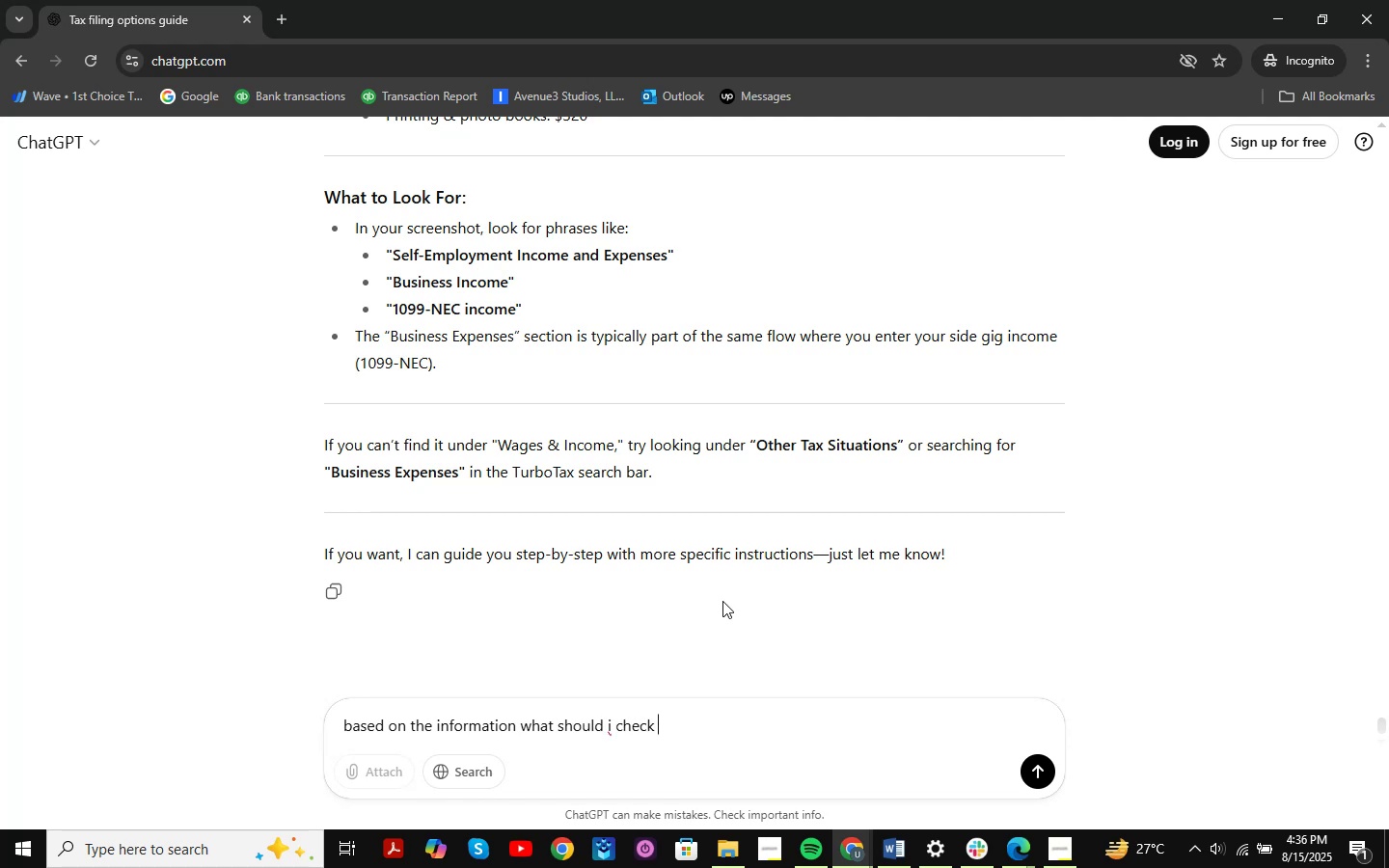 
hold_key(key=Backspace, duration=1.53)
 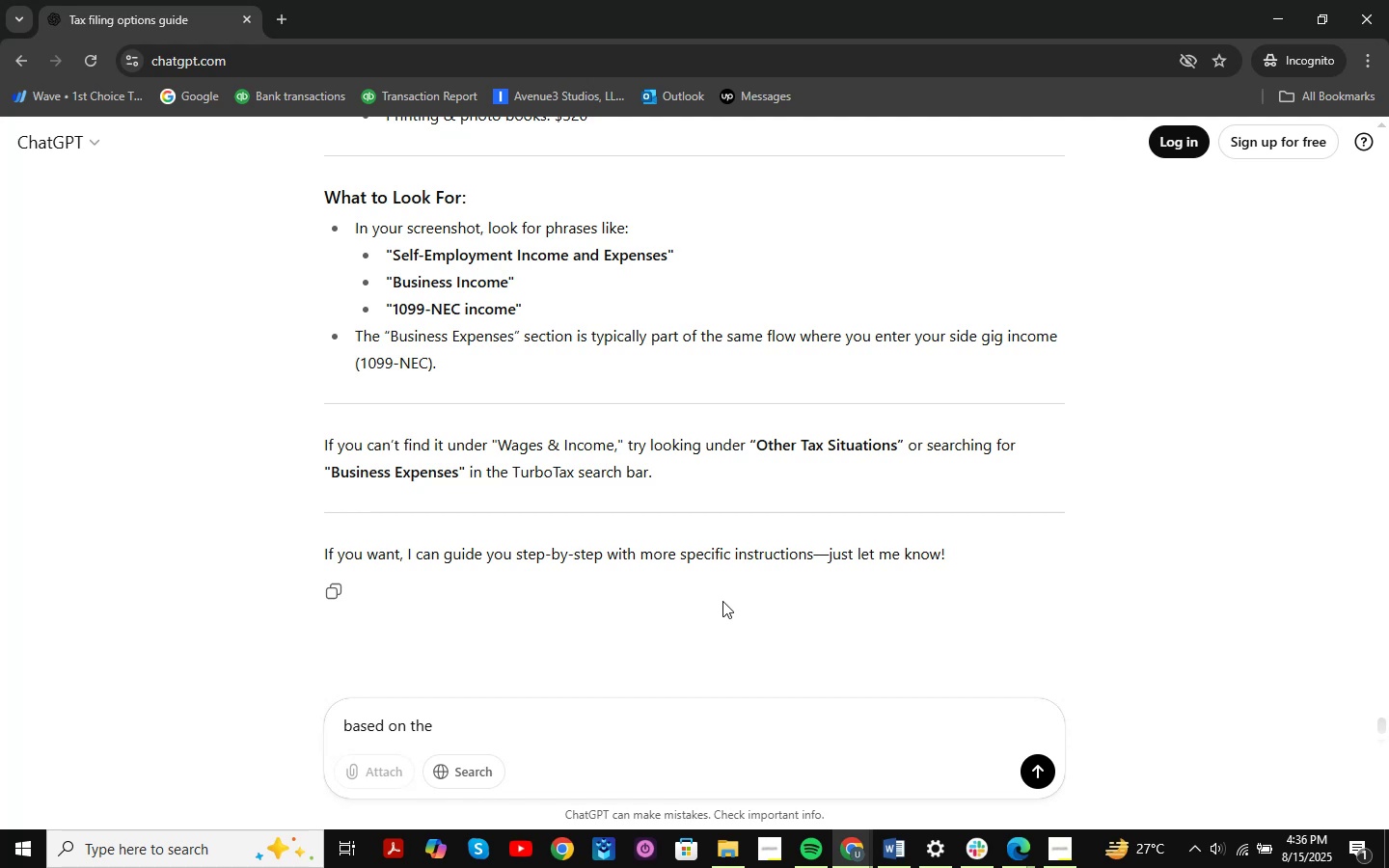 
hold_key(key=Backspace, duration=0.96)
 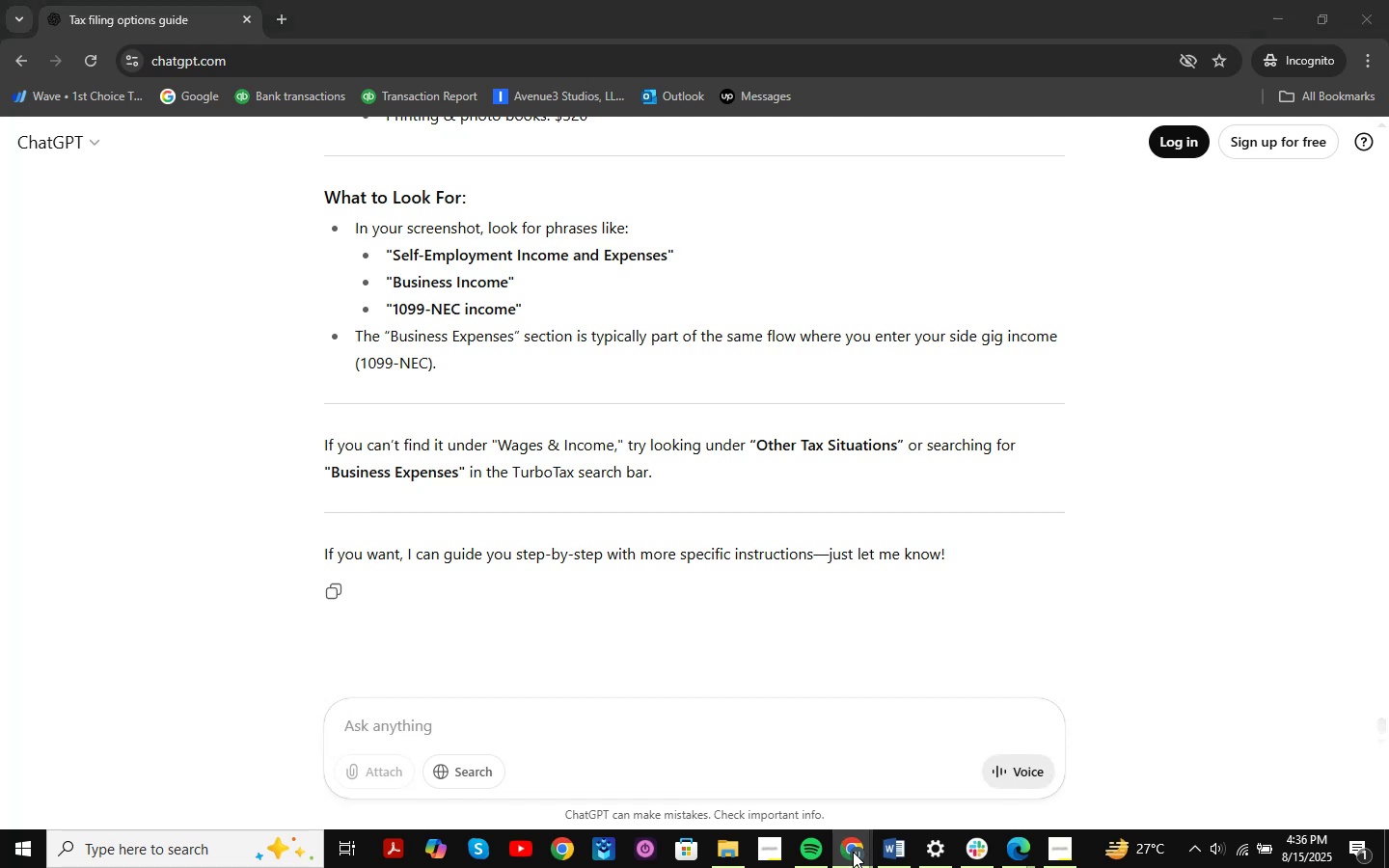 
scroll: coordinate [504, 578], scroll_direction: up, amount: 4.0
 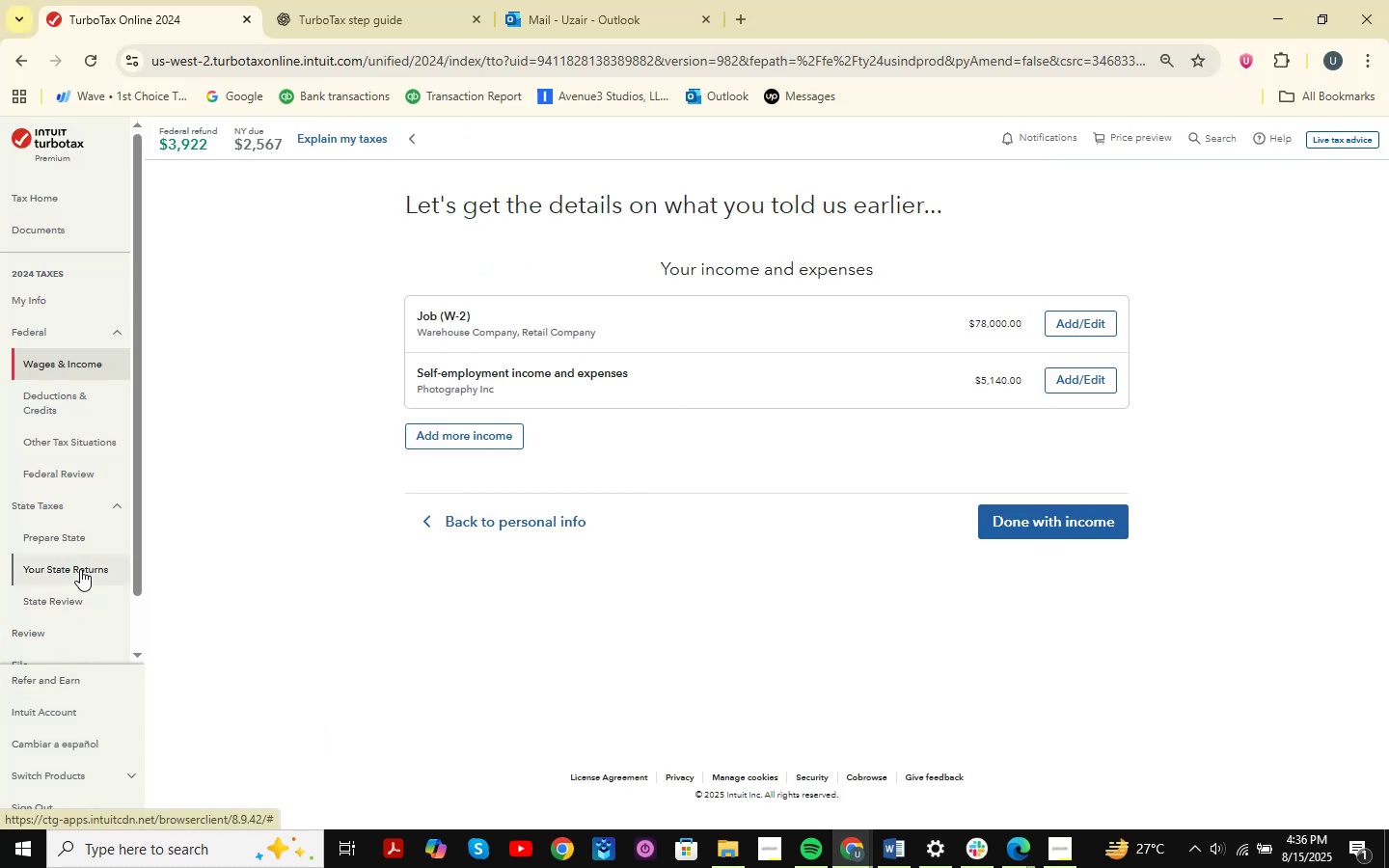 
double_click([80, 569])
 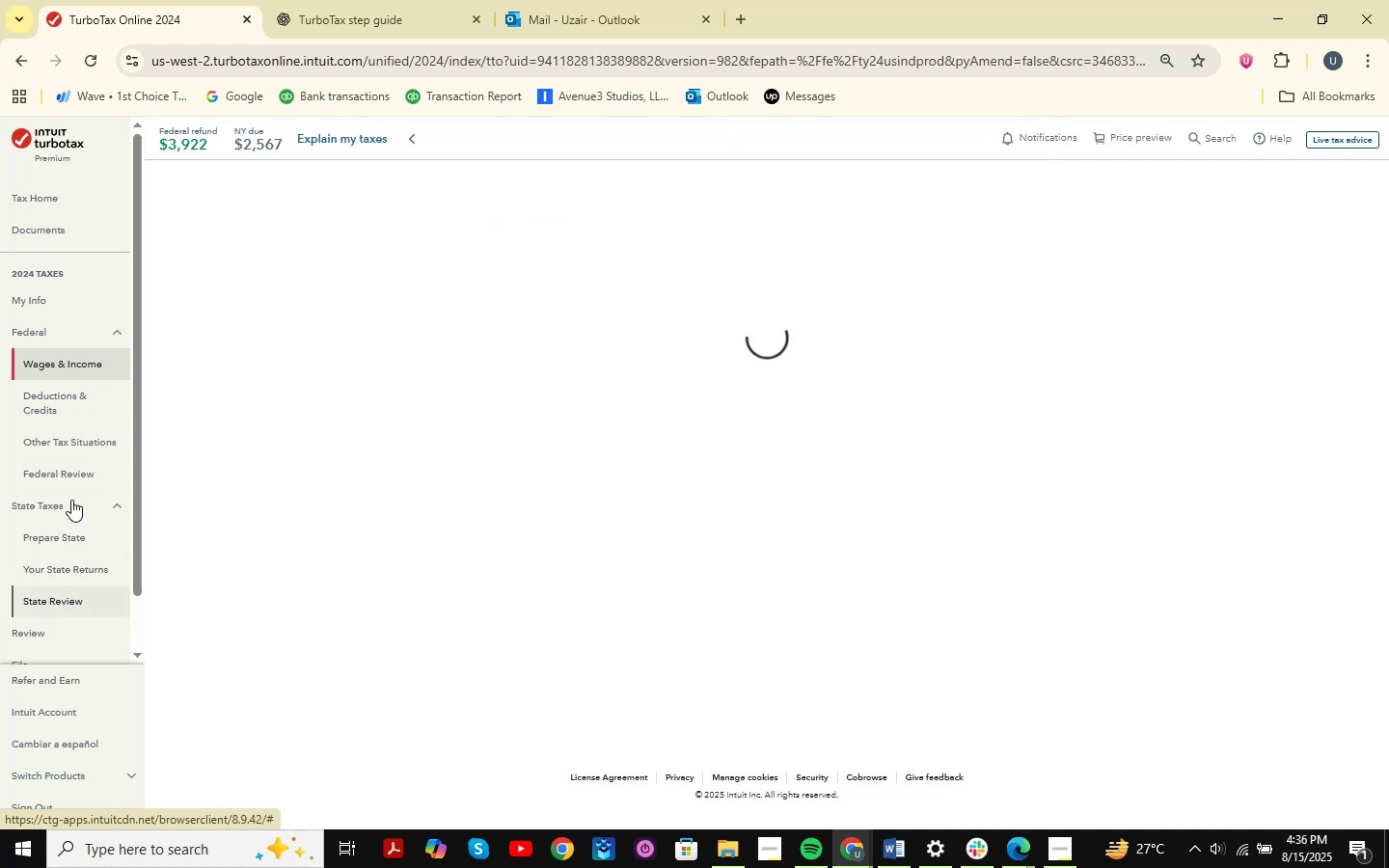 
left_click([81, 474])
 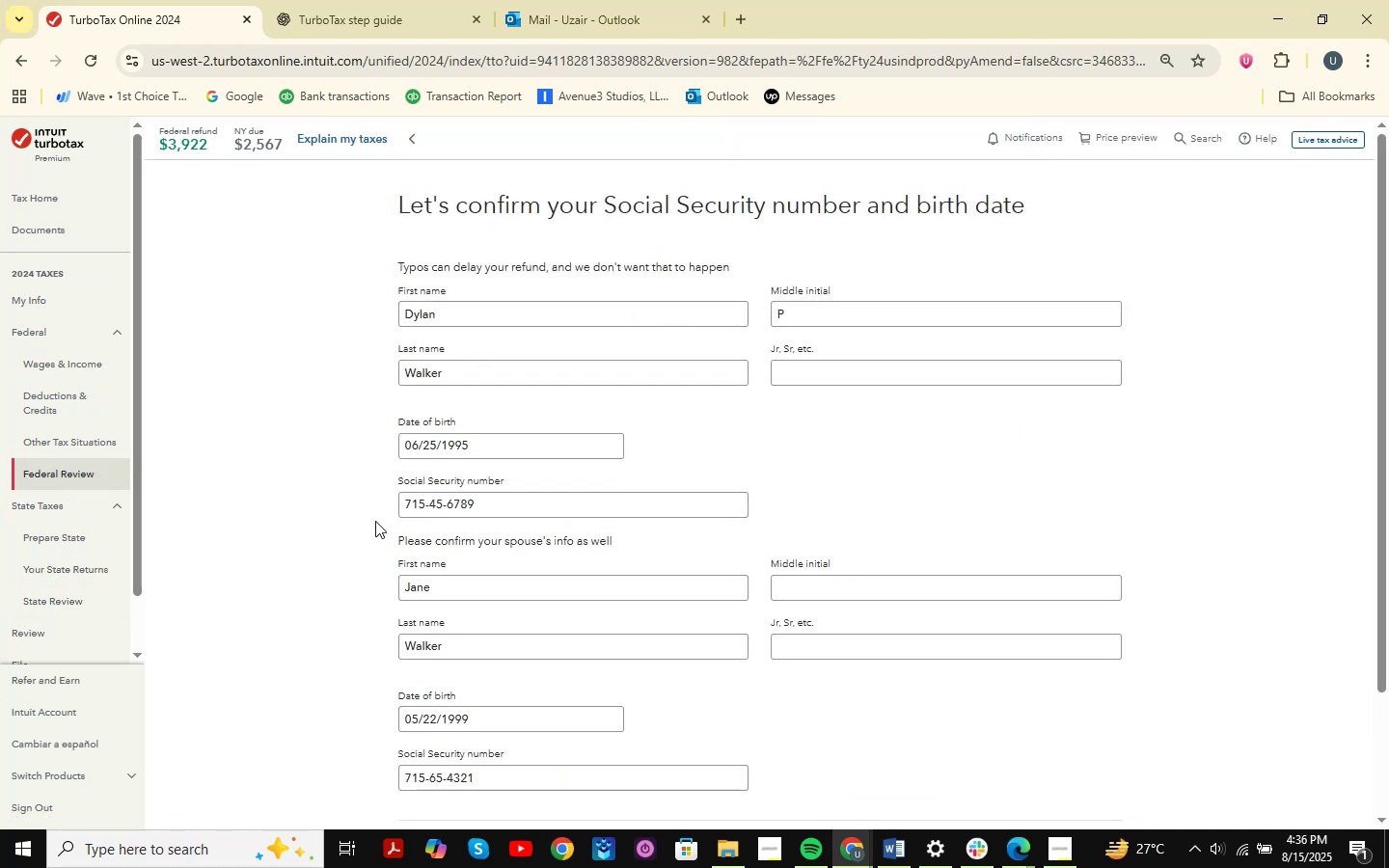 
scroll: coordinate [400, 468], scroll_direction: down, amount: 12.0
 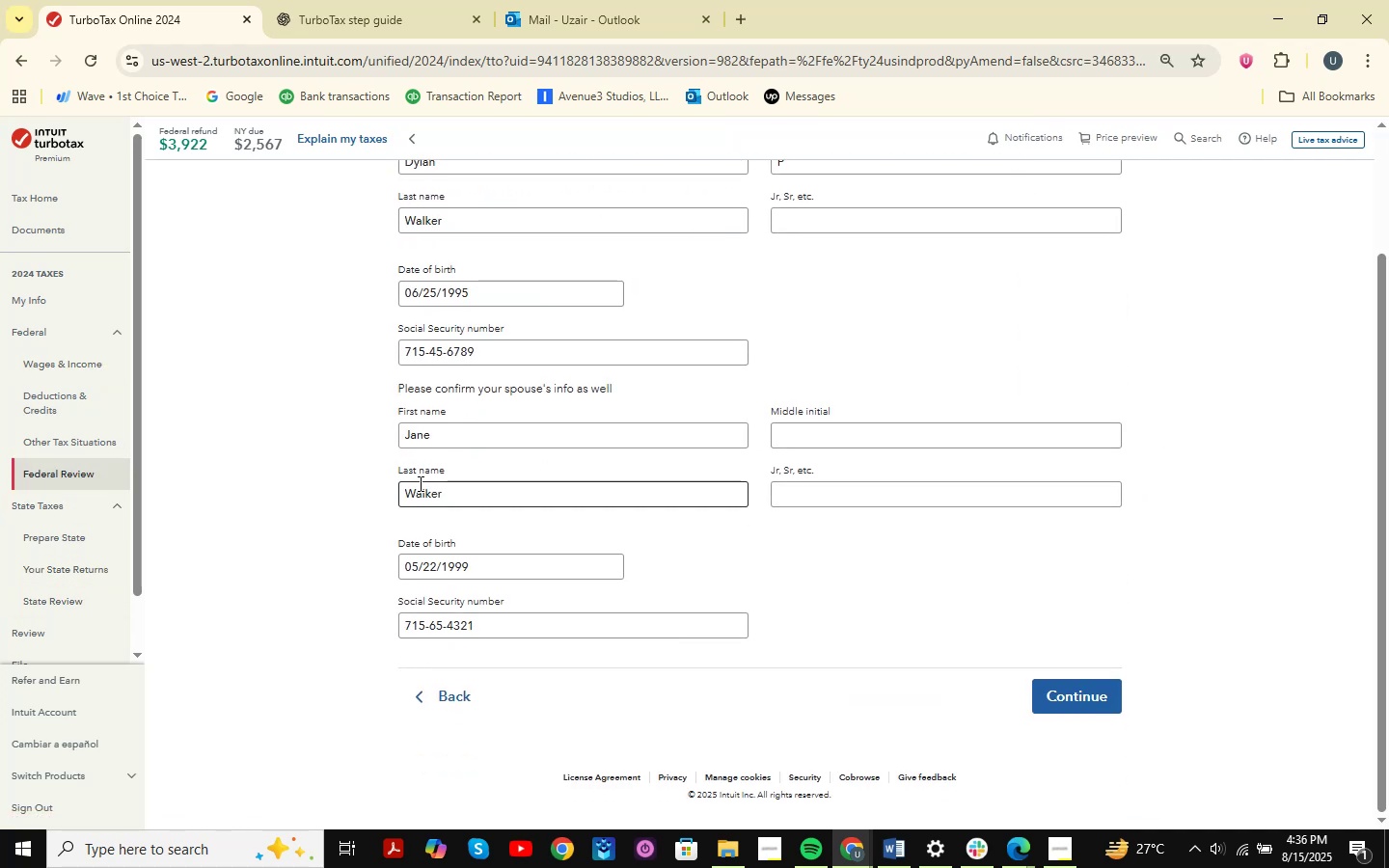 
scroll: coordinate [313, 513], scroll_direction: up, amount: 4.0
 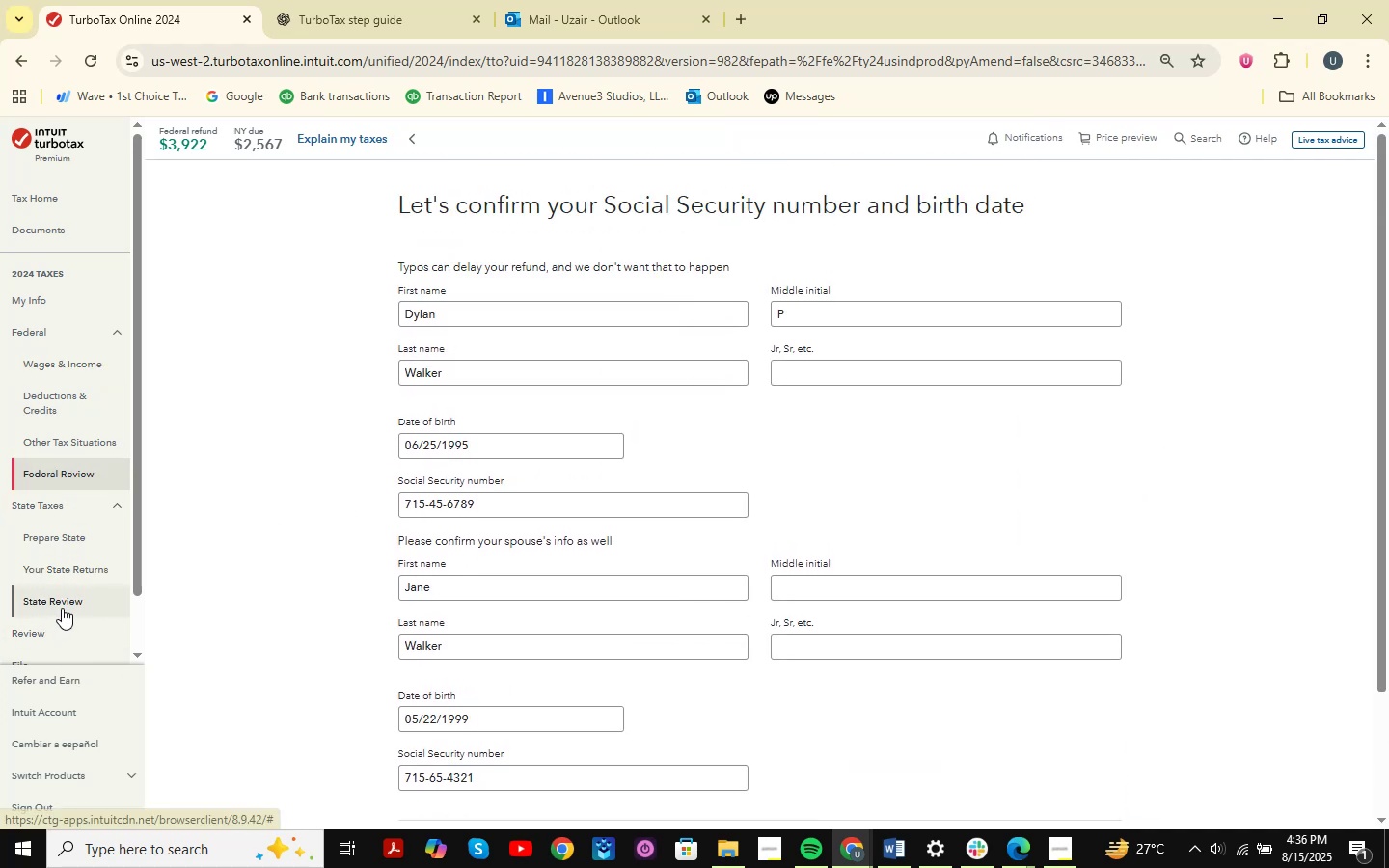 
left_click([54, 631])
 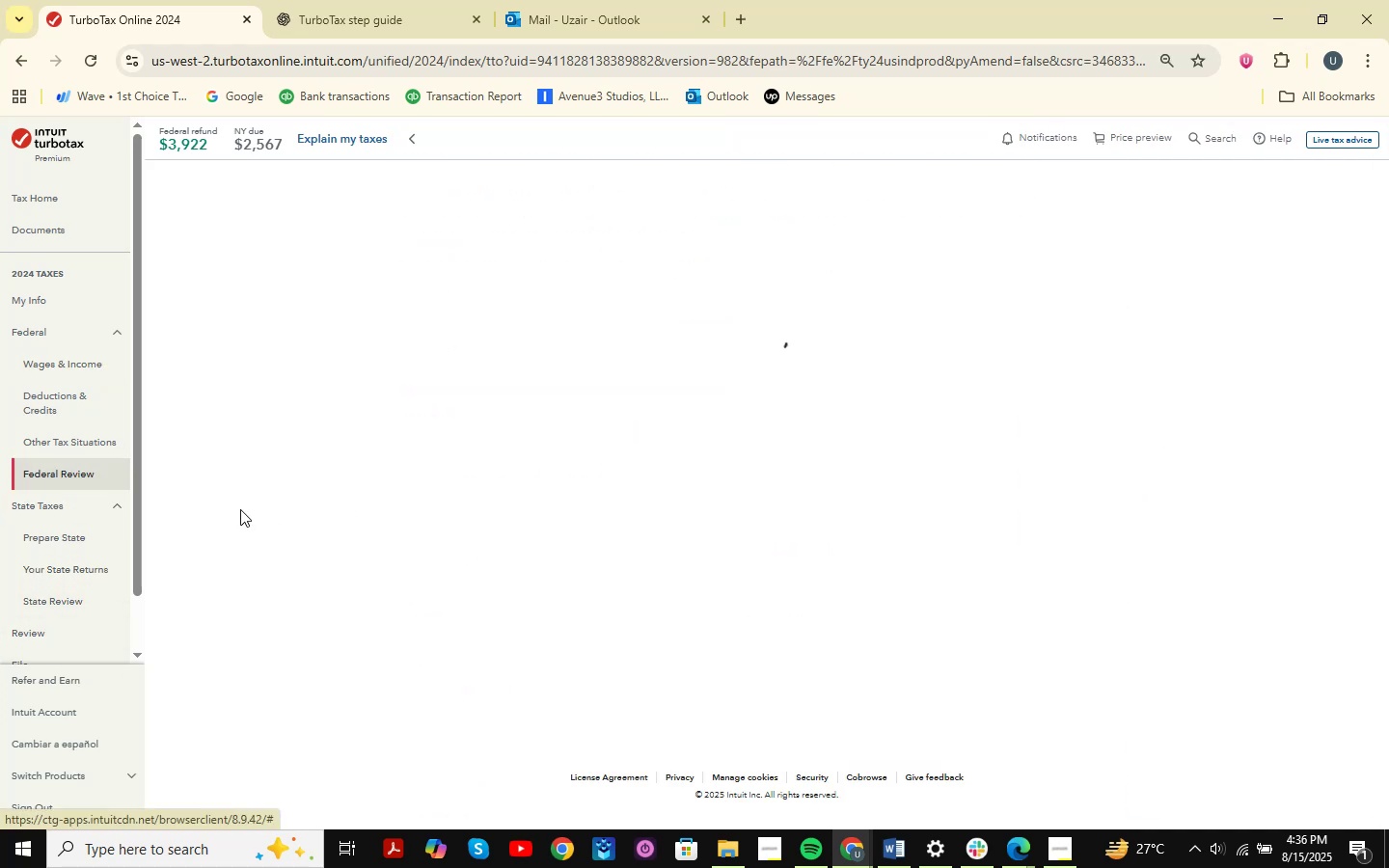 
scroll: coordinate [99, 524], scroll_direction: down, amount: 3.0
 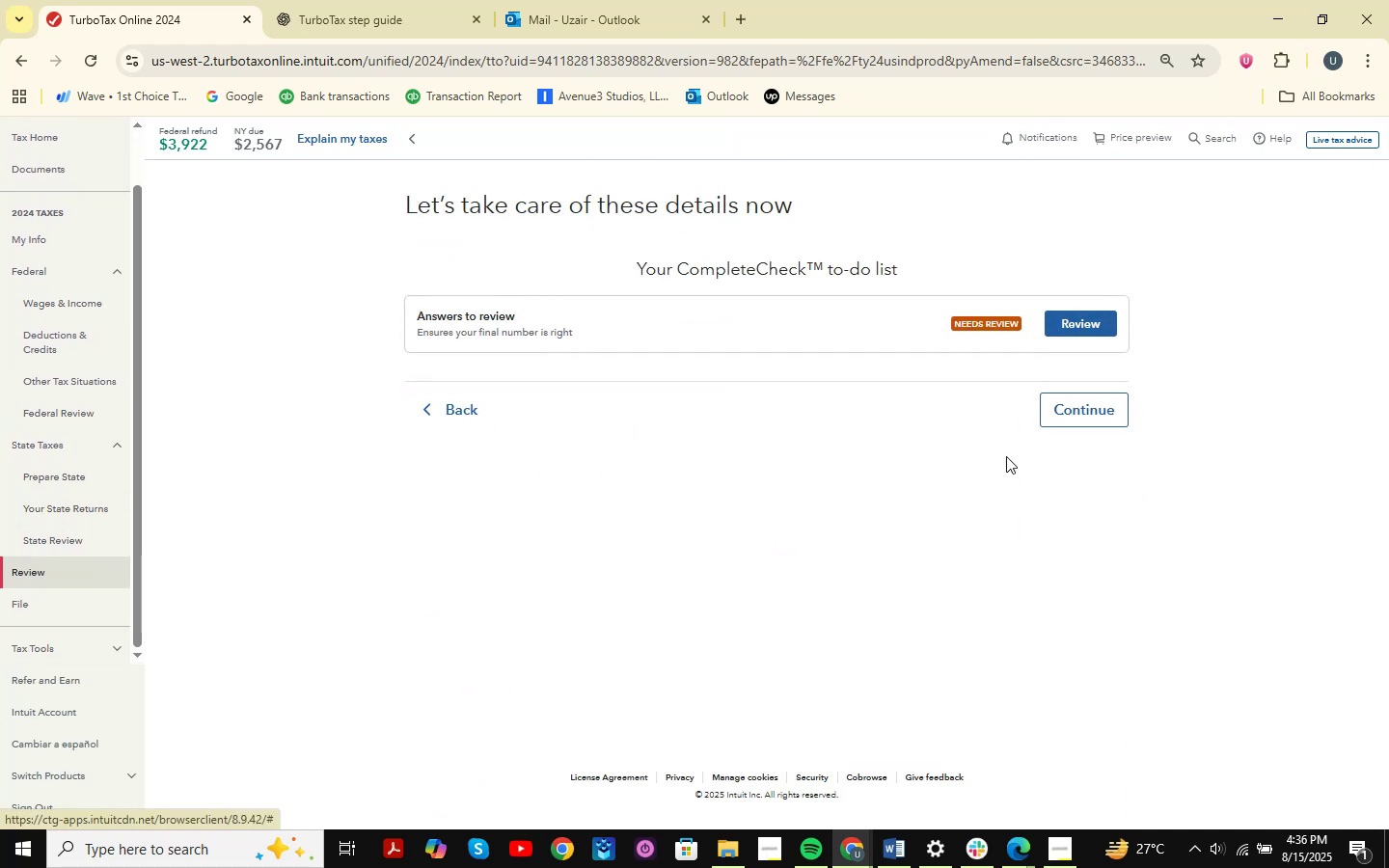 
left_click([1071, 320])
 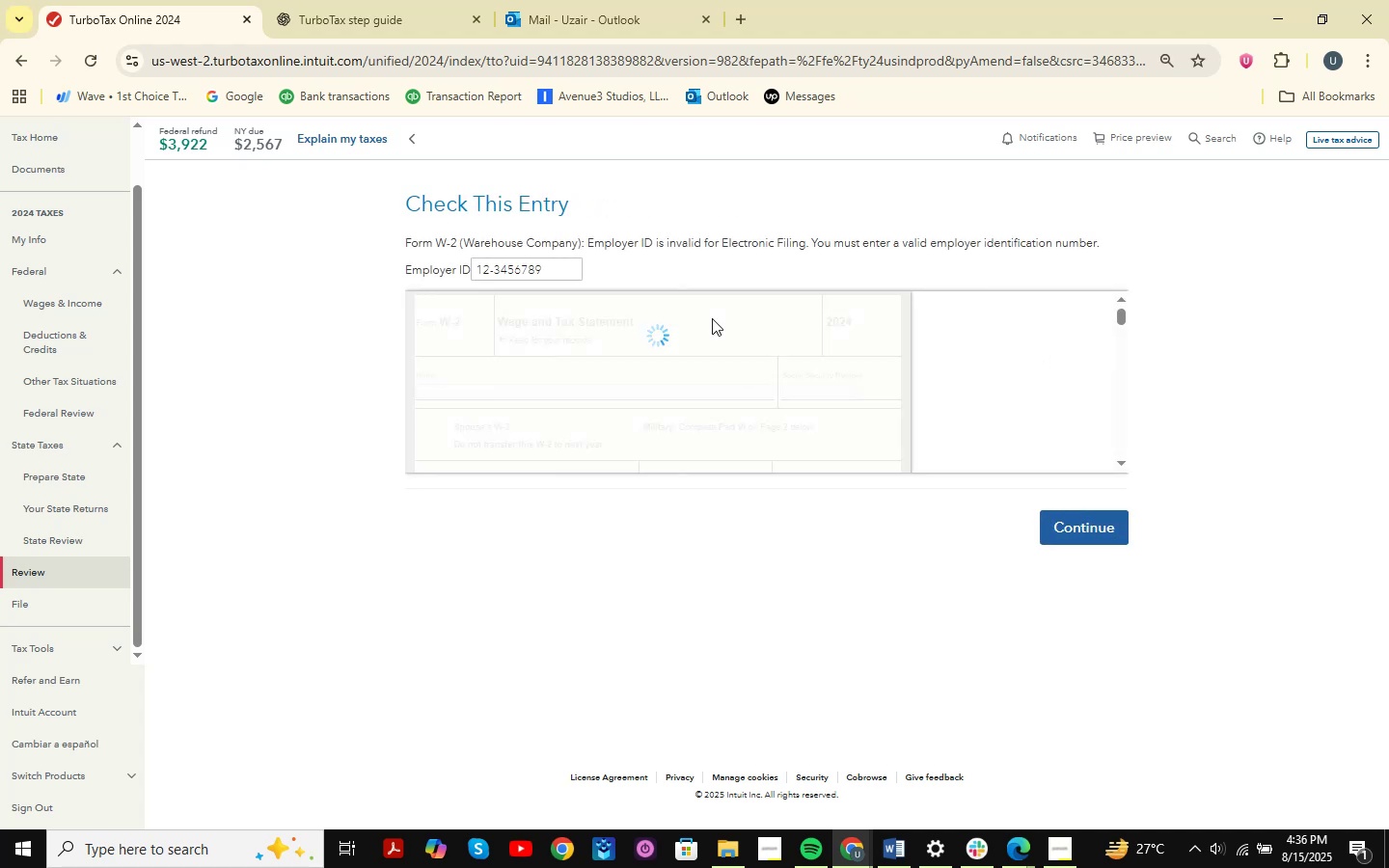 
scroll: coordinate [961, 367], scroll_direction: down, amount: 4.0
 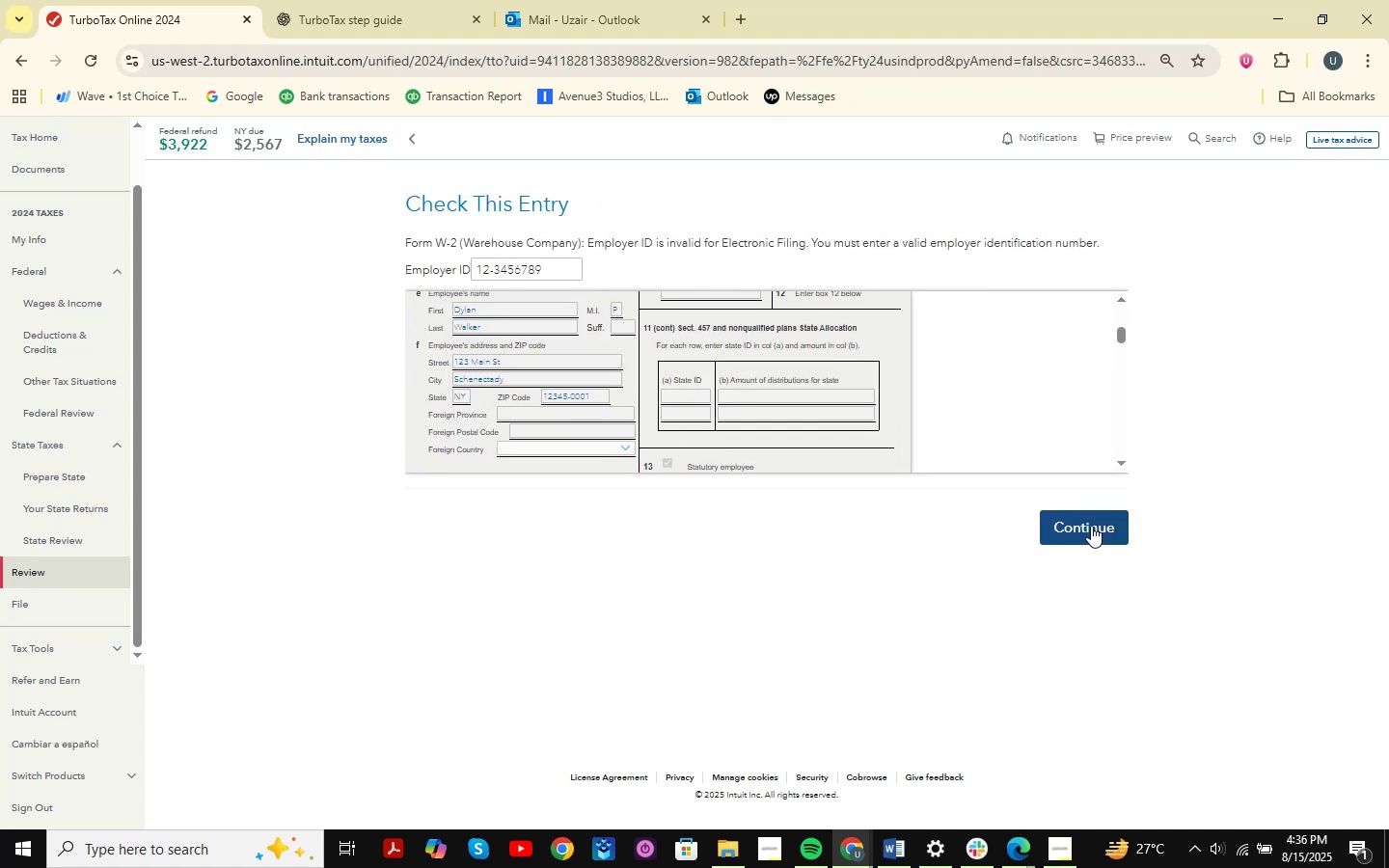 
left_click([1096, 528])
 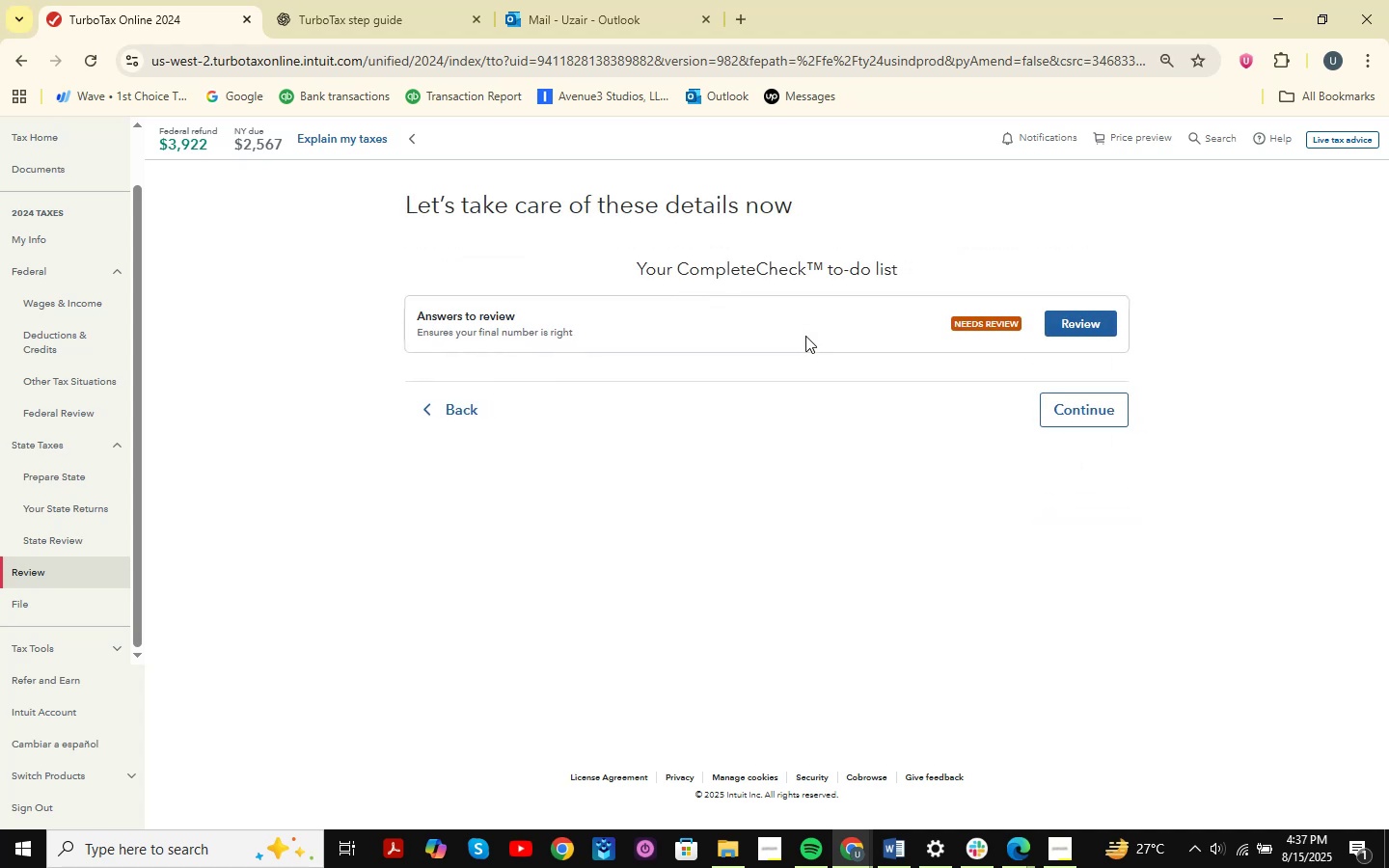 
scroll: coordinate [47, 657], scroll_direction: down, amount: 4.0
 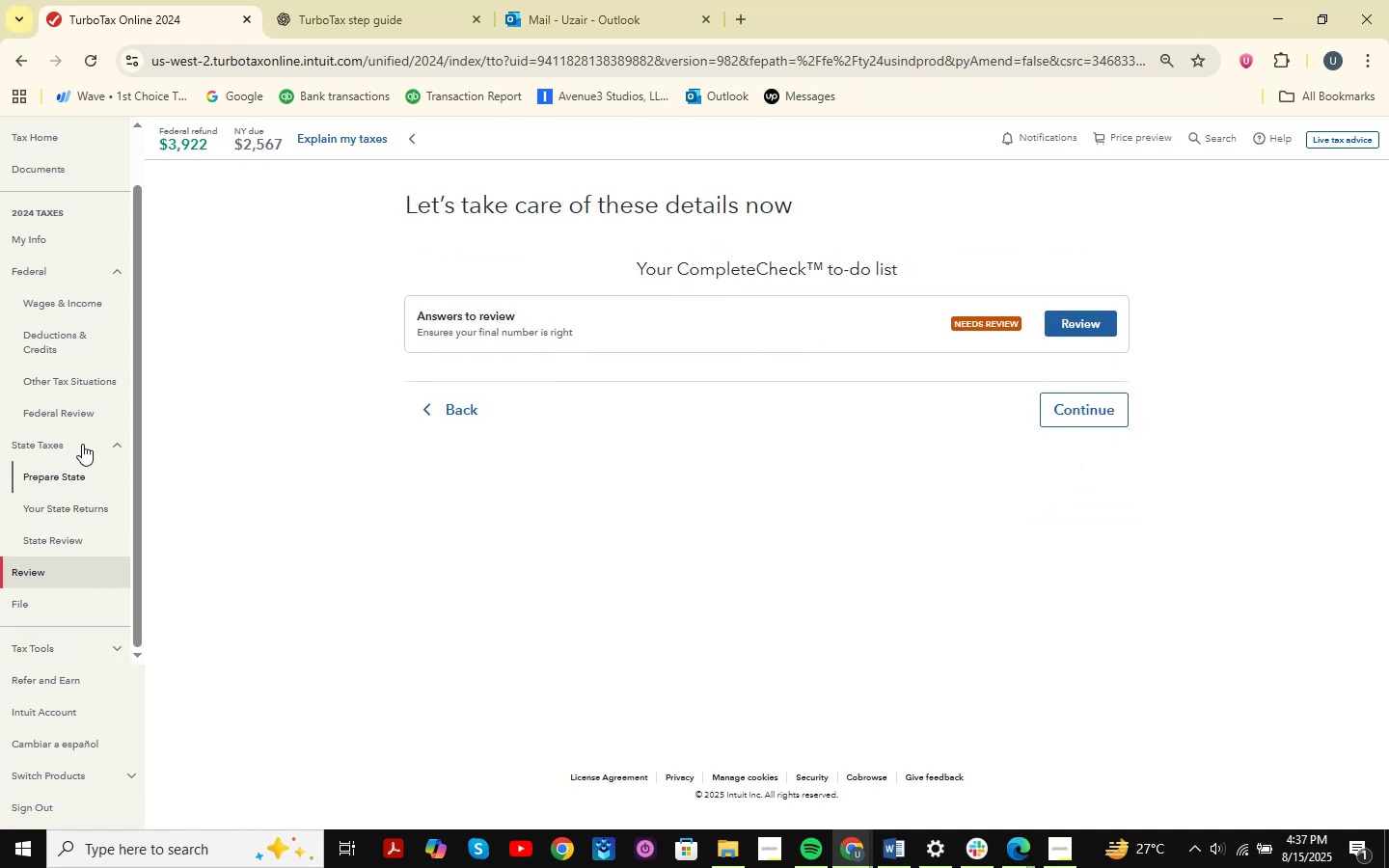 
scroll: coordinate [255, 468], scroll_direction: up, amount: 7.0
 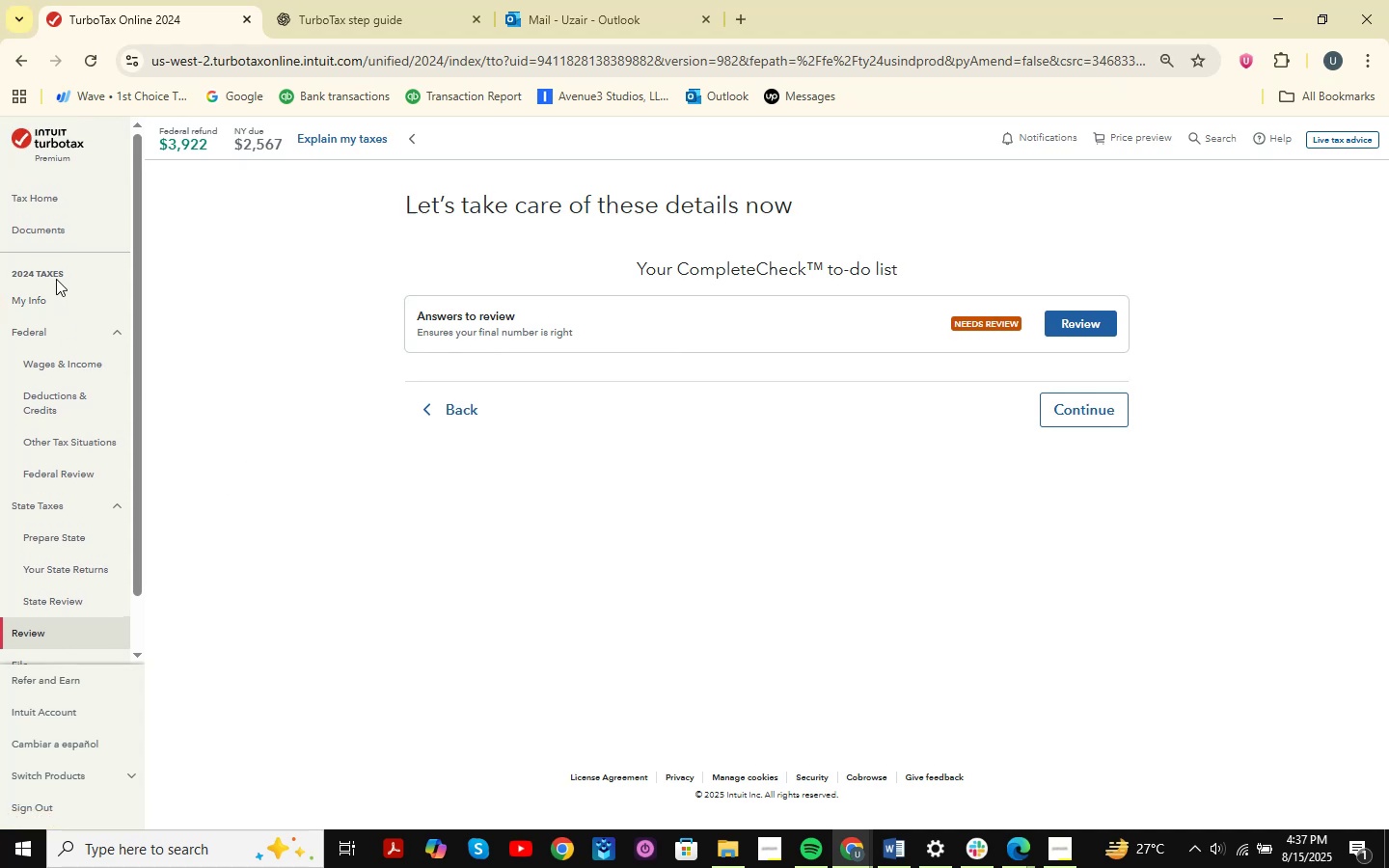 
left_click([59, 294])
 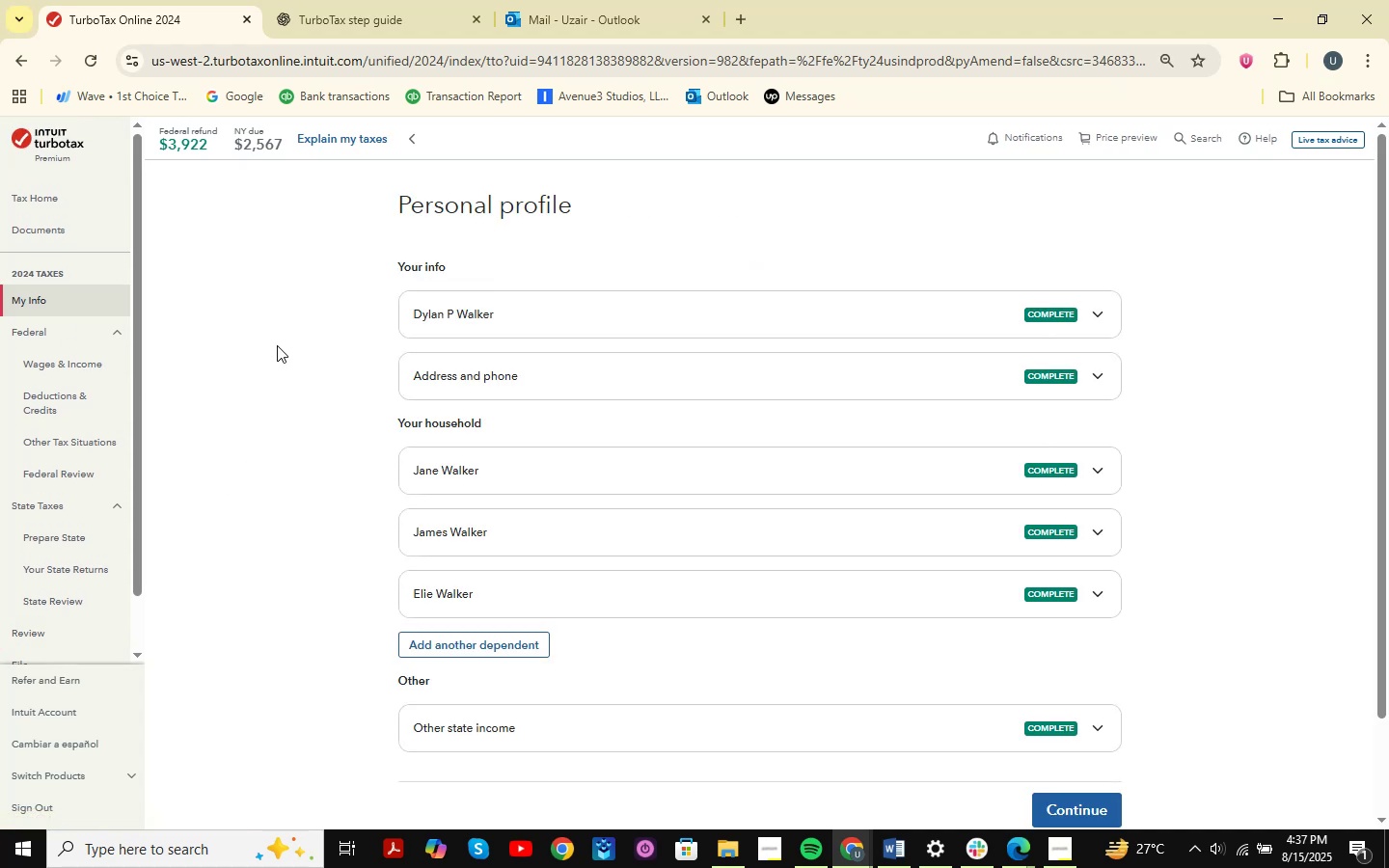 
wait(5.09)
 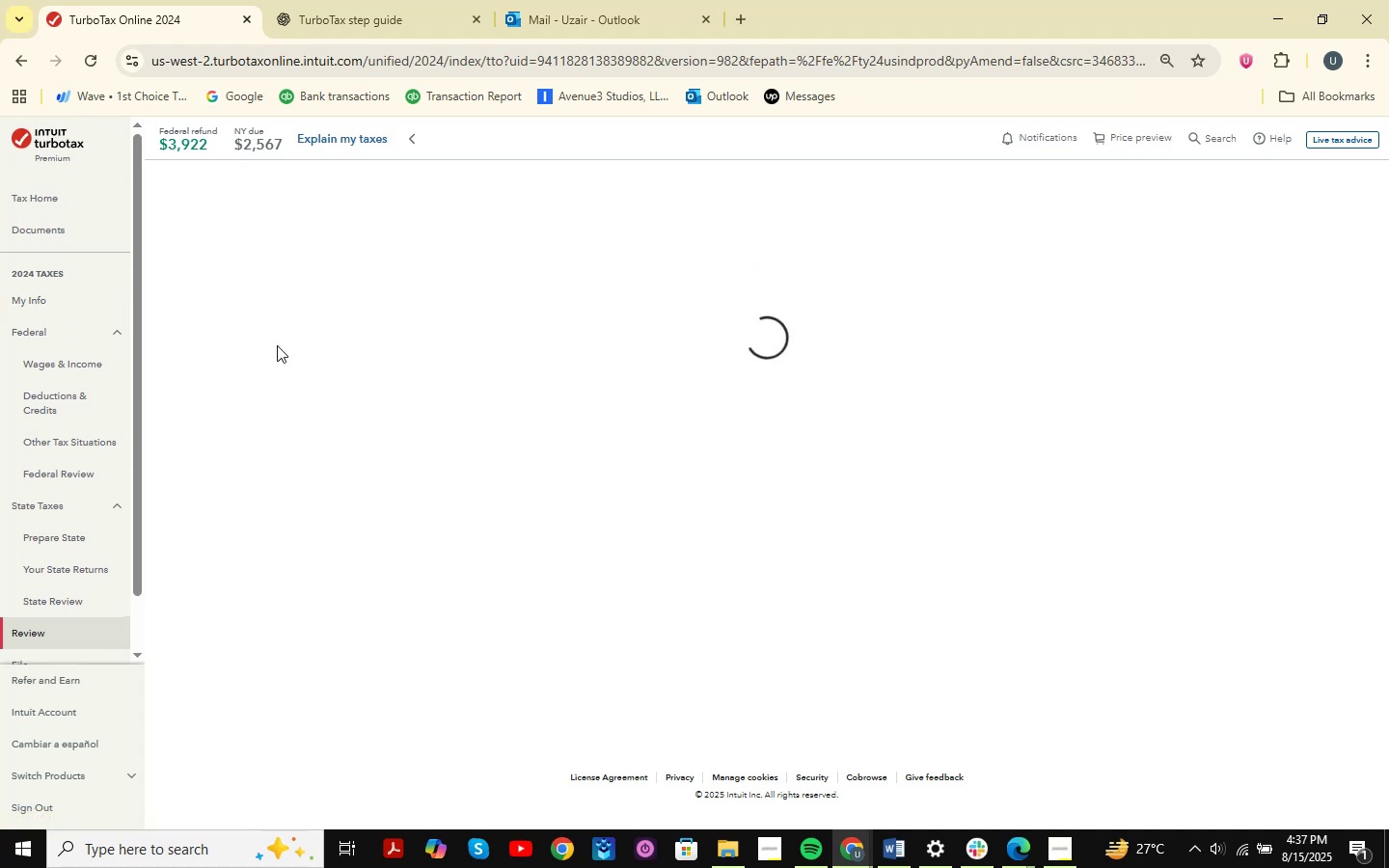 
key(Meta+MetaLeft)
 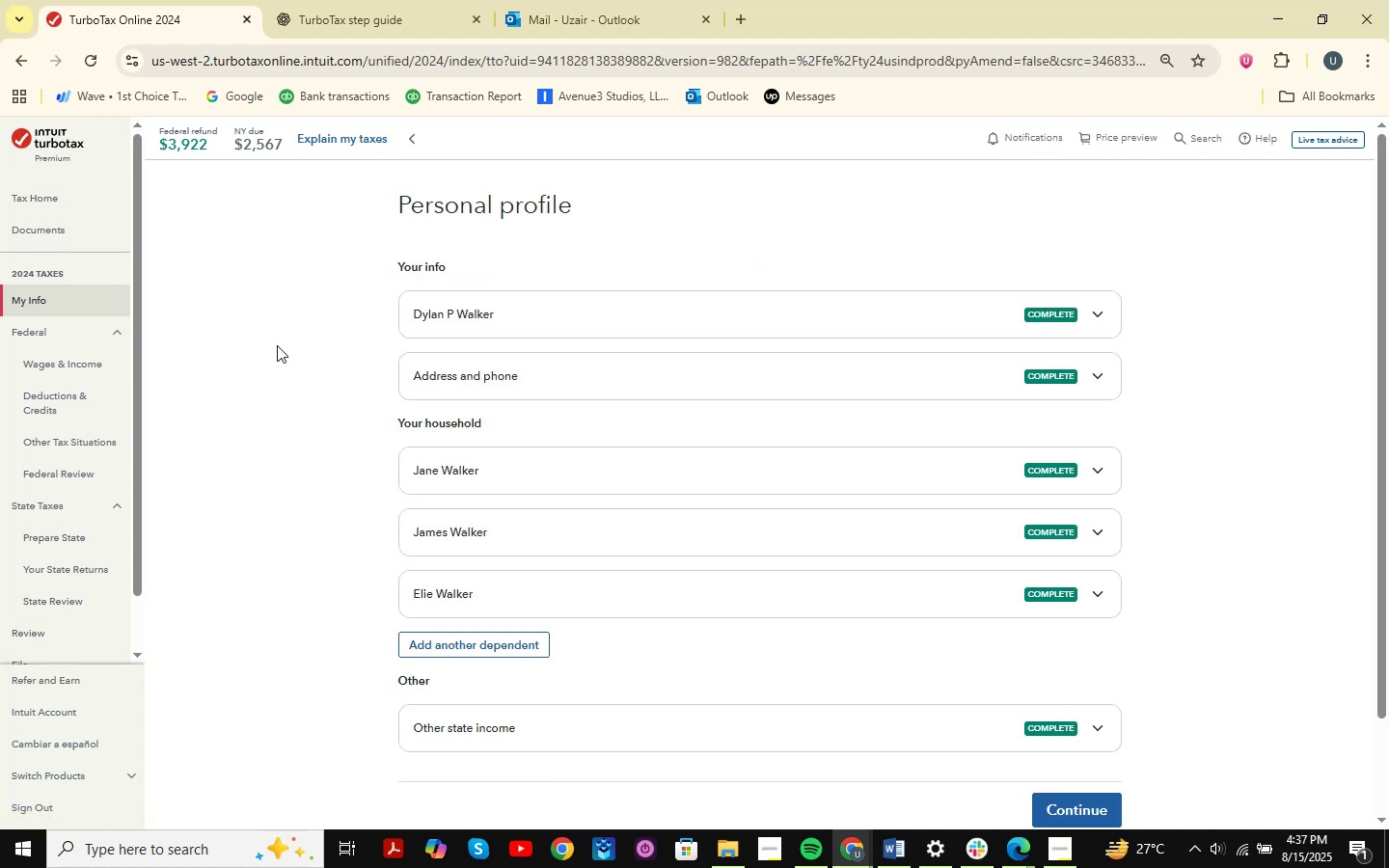 
key(Meta+Shift+ShiftLeft)
 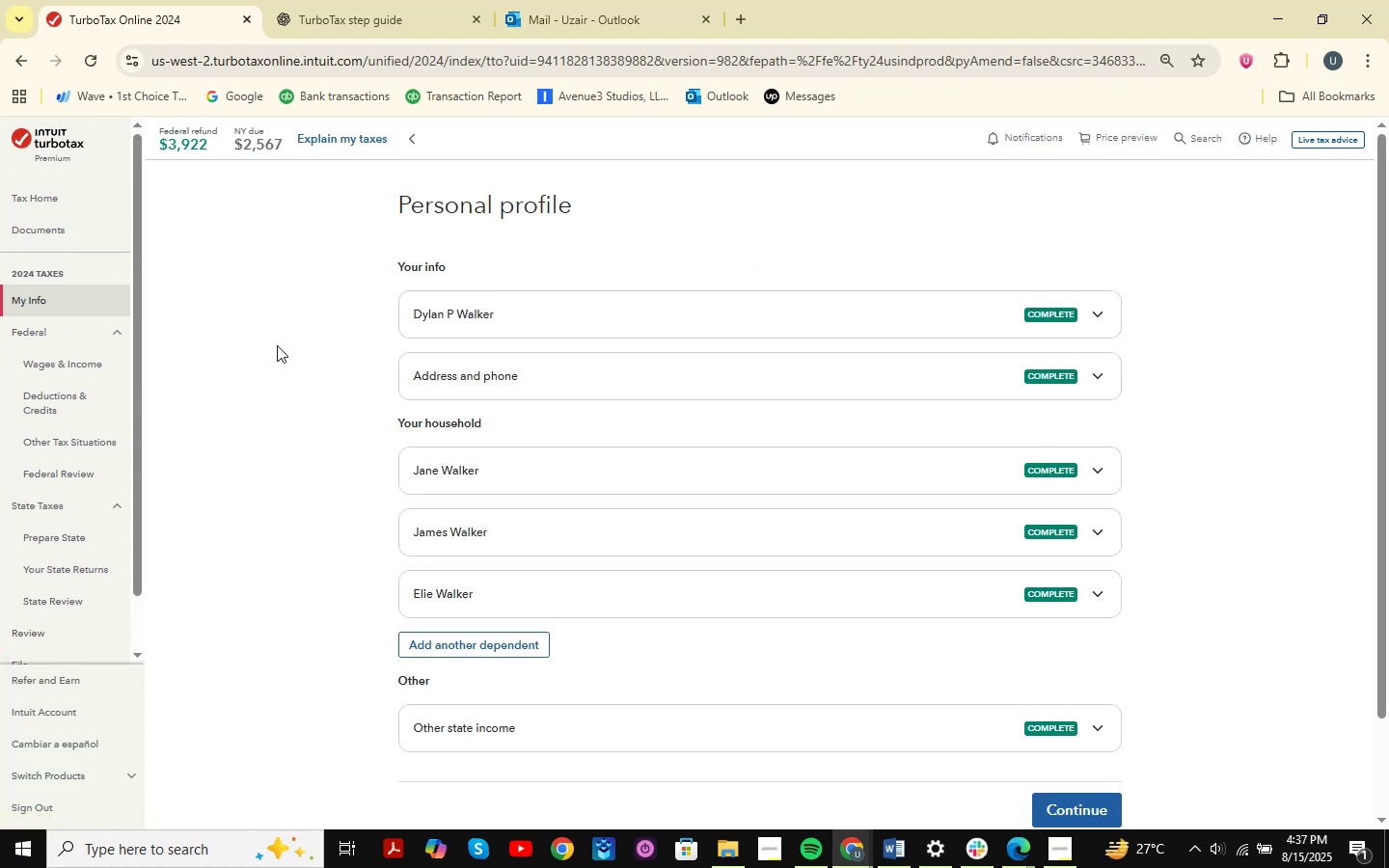 
key(Meta+Shift+S)
 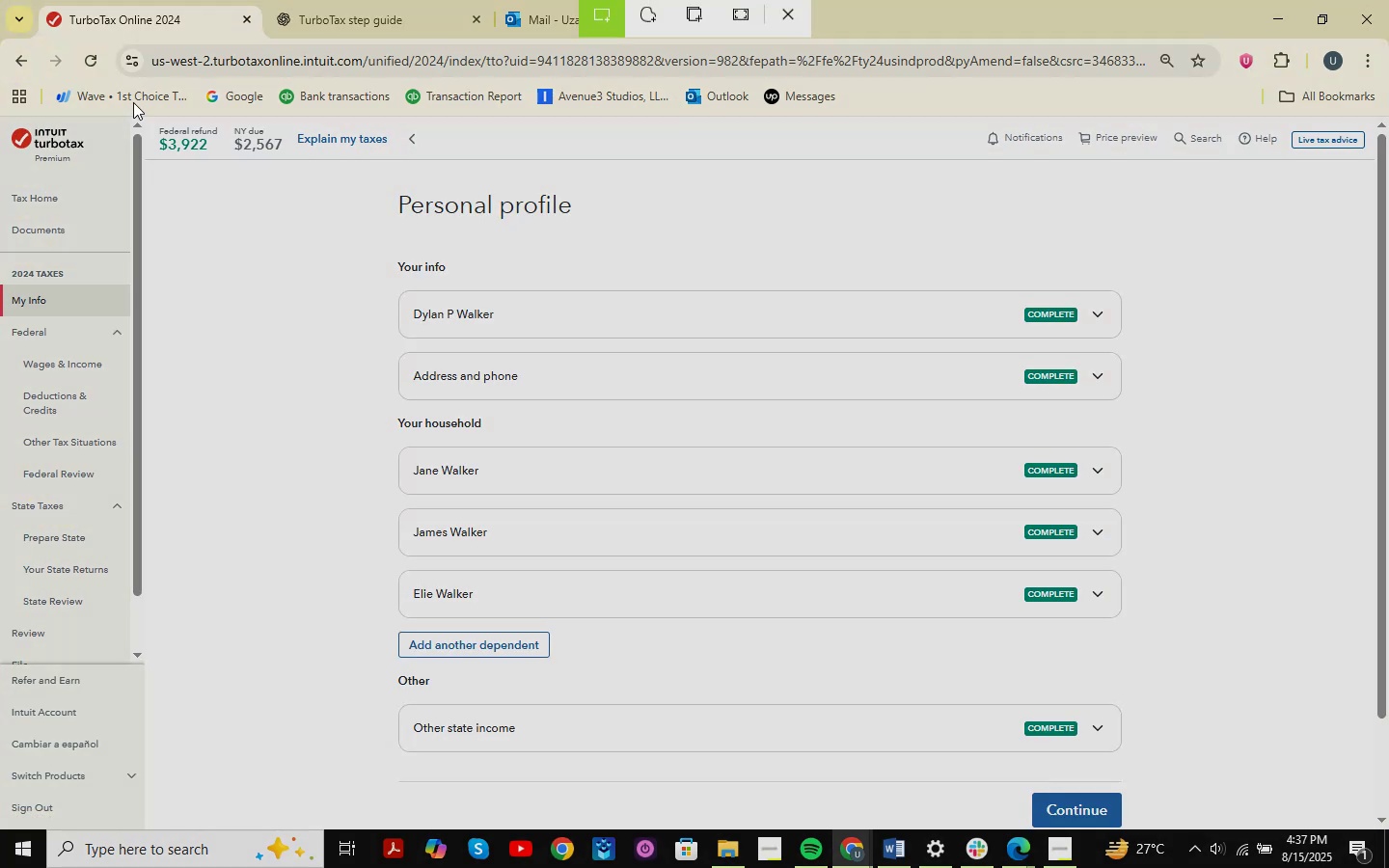 
left_click_drag(start_coordinate=[133, 102], to_coordinate=[1296, 822])
 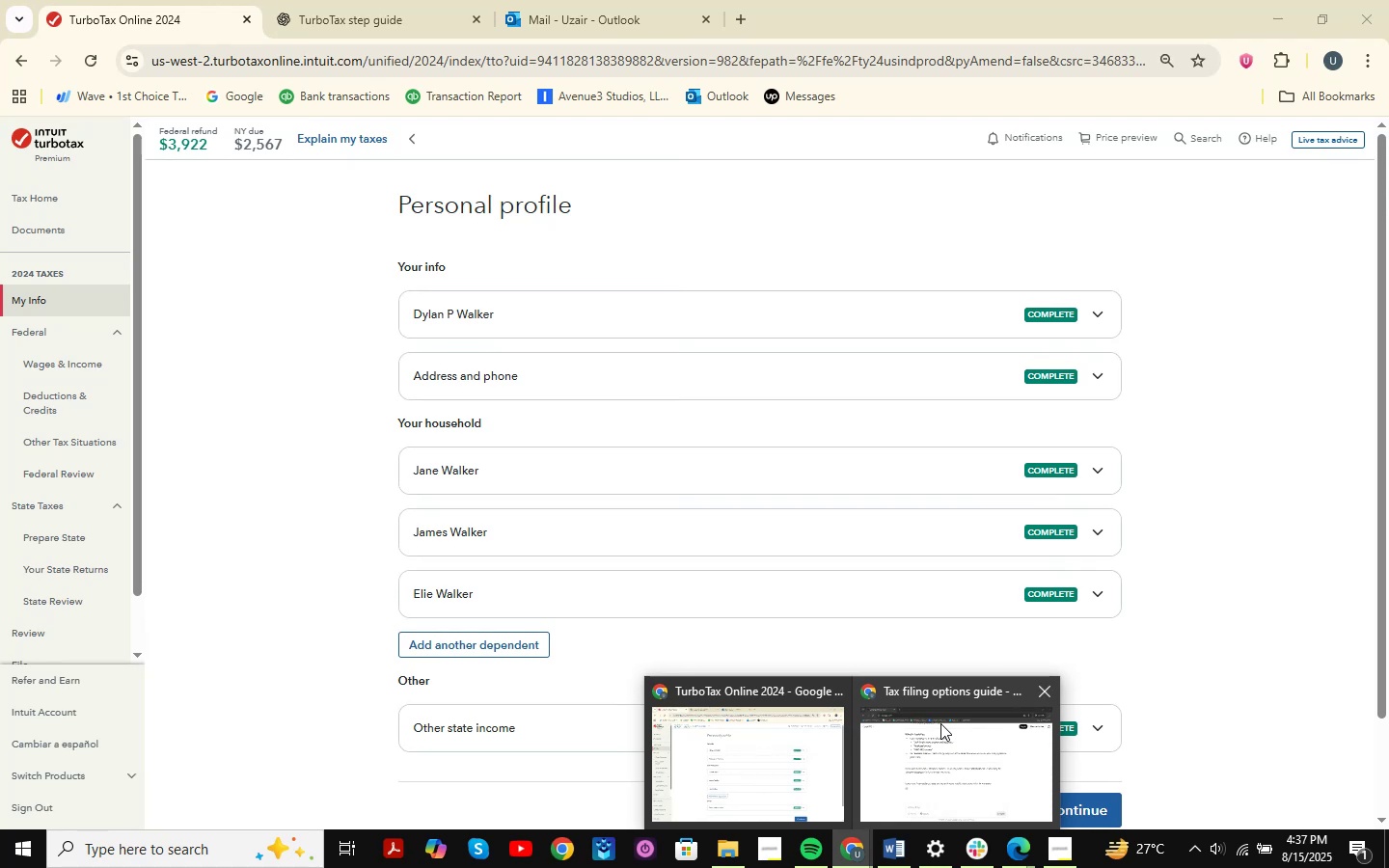 
left_click([940, 723])
 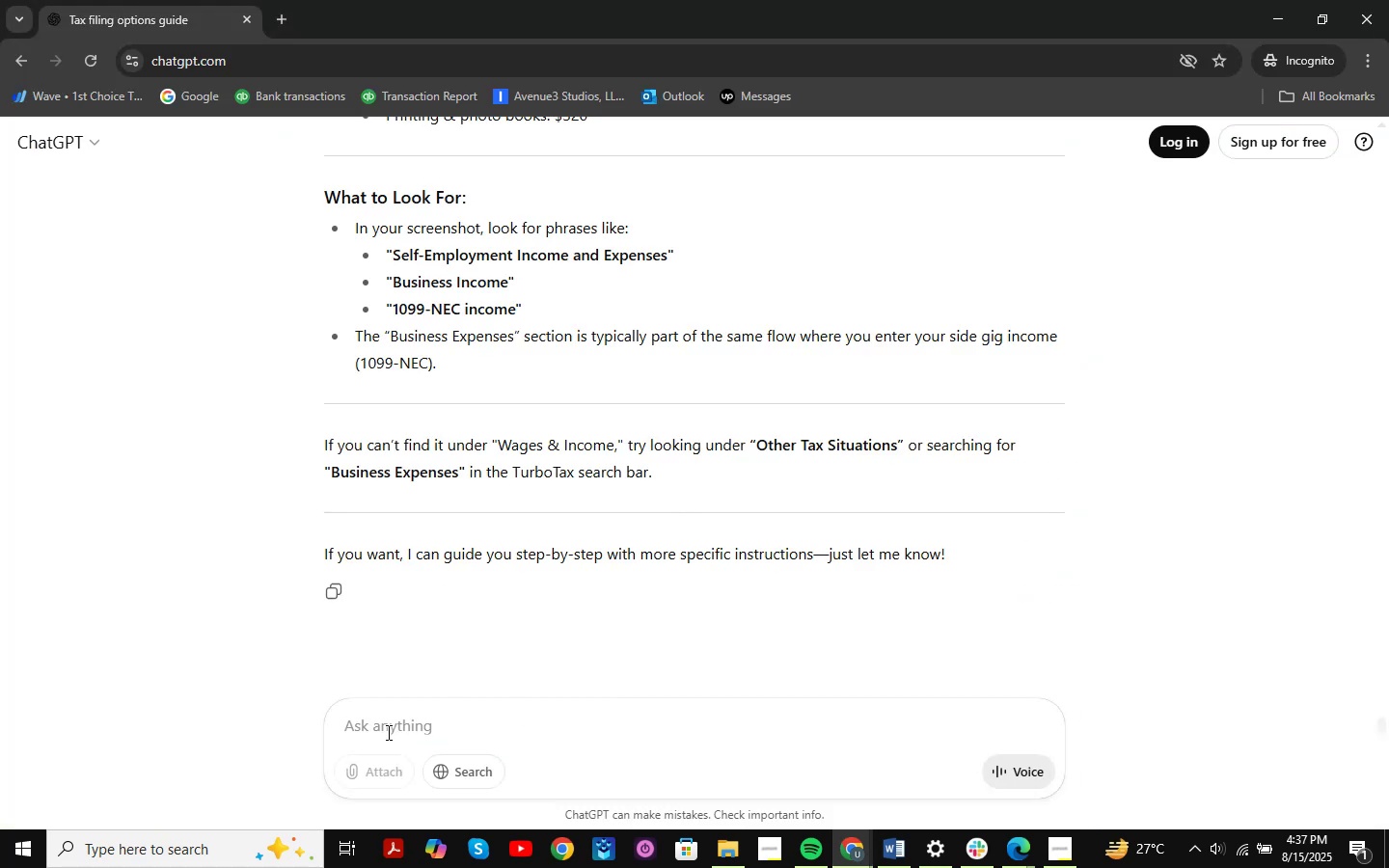 
key(Control+ControlLeft)
 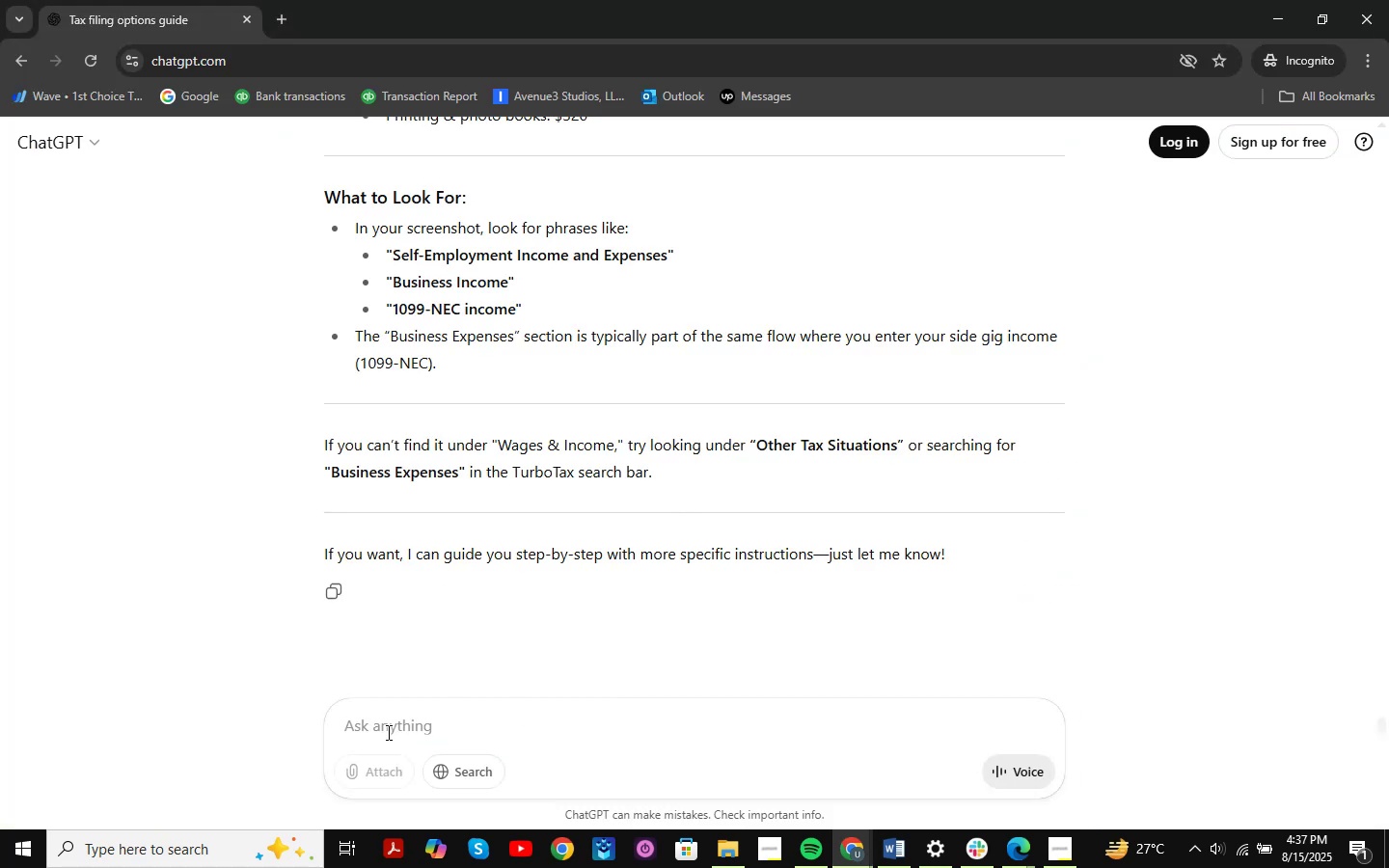 
key(Control+V)
 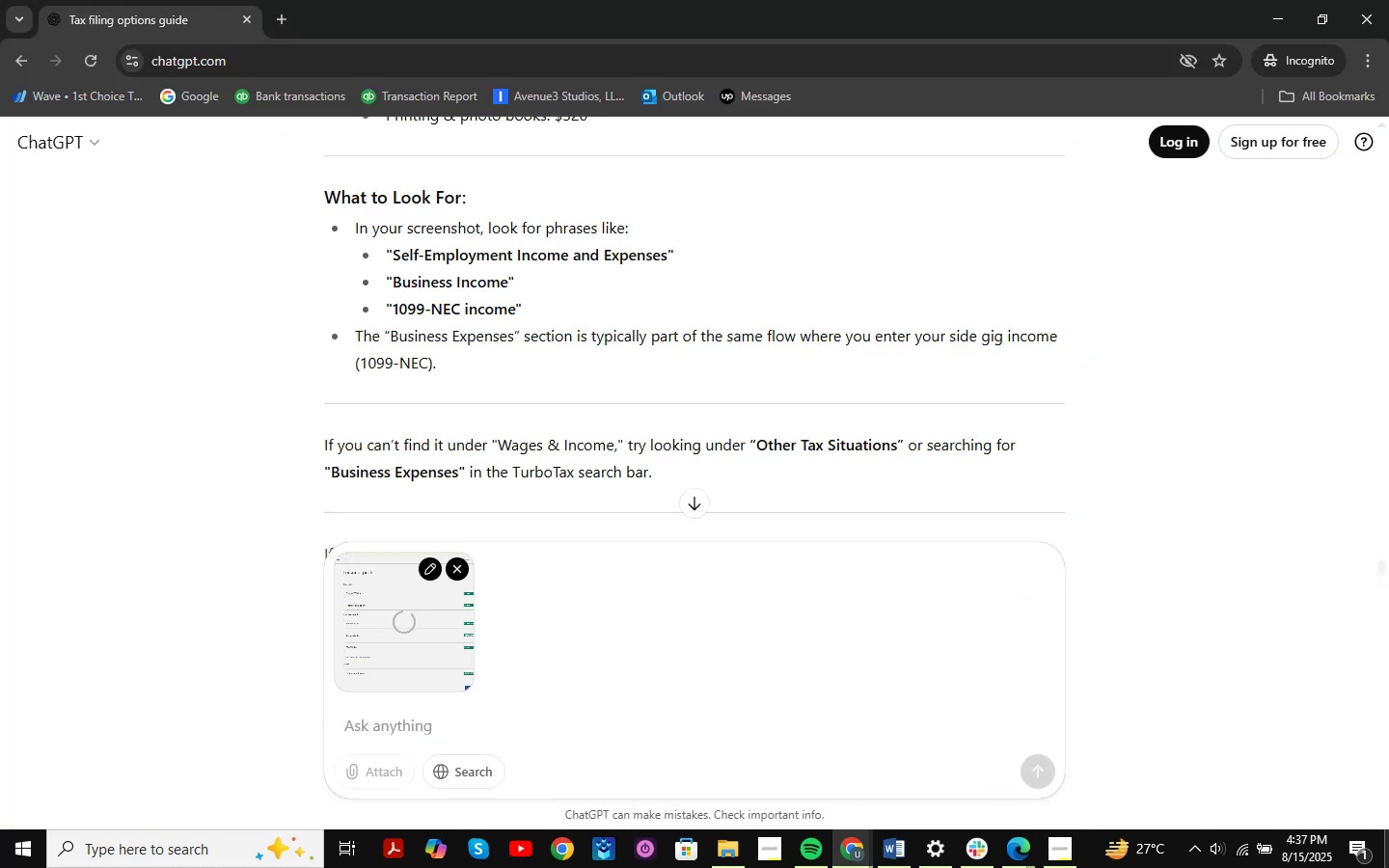 
type(after adding expense s )
 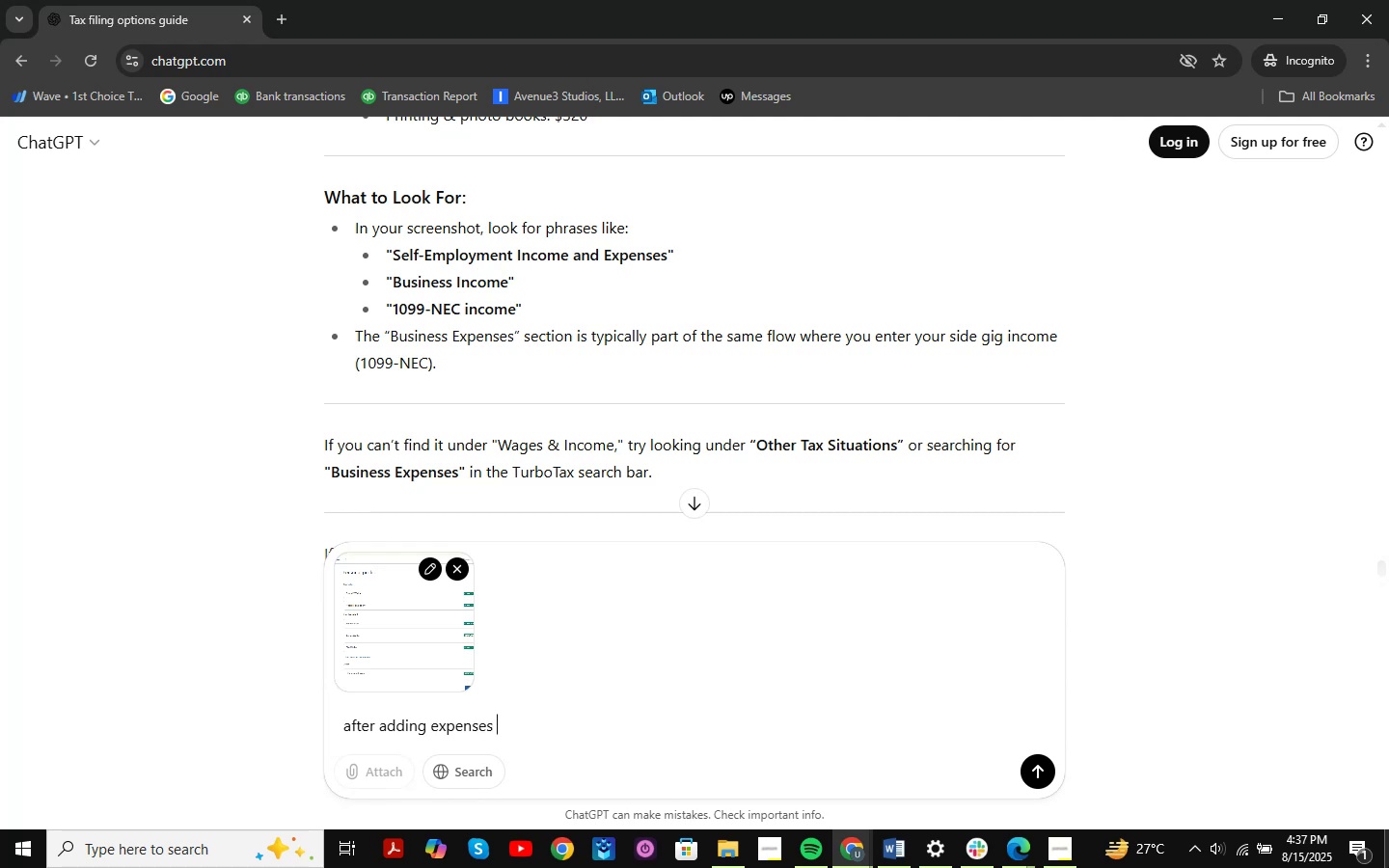 
hold_key(key=Backspace, duration=0.33)
 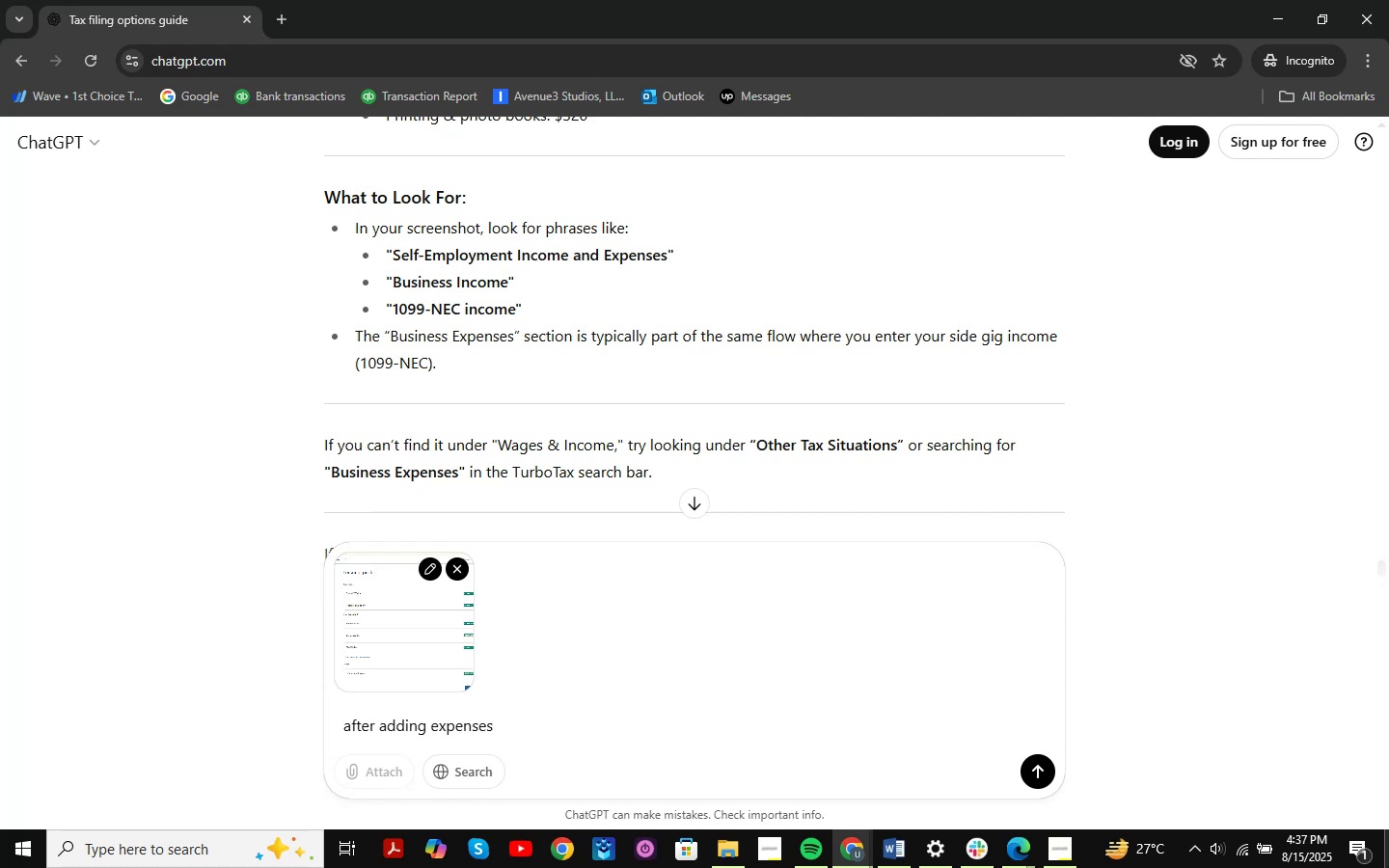 
hold_key(key=ArrowLeft, duration=0.78)
 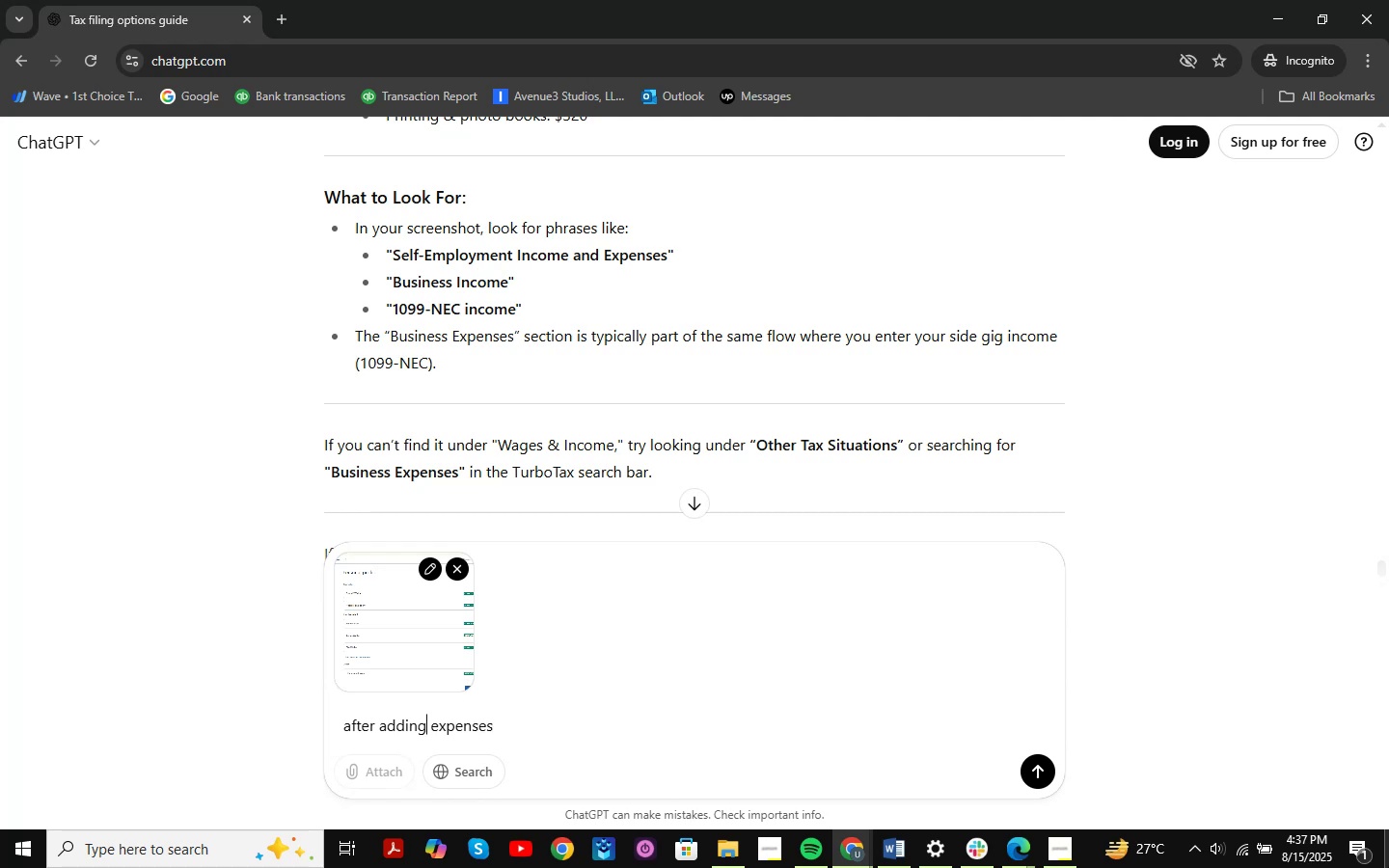 
key(ArrowRight)
 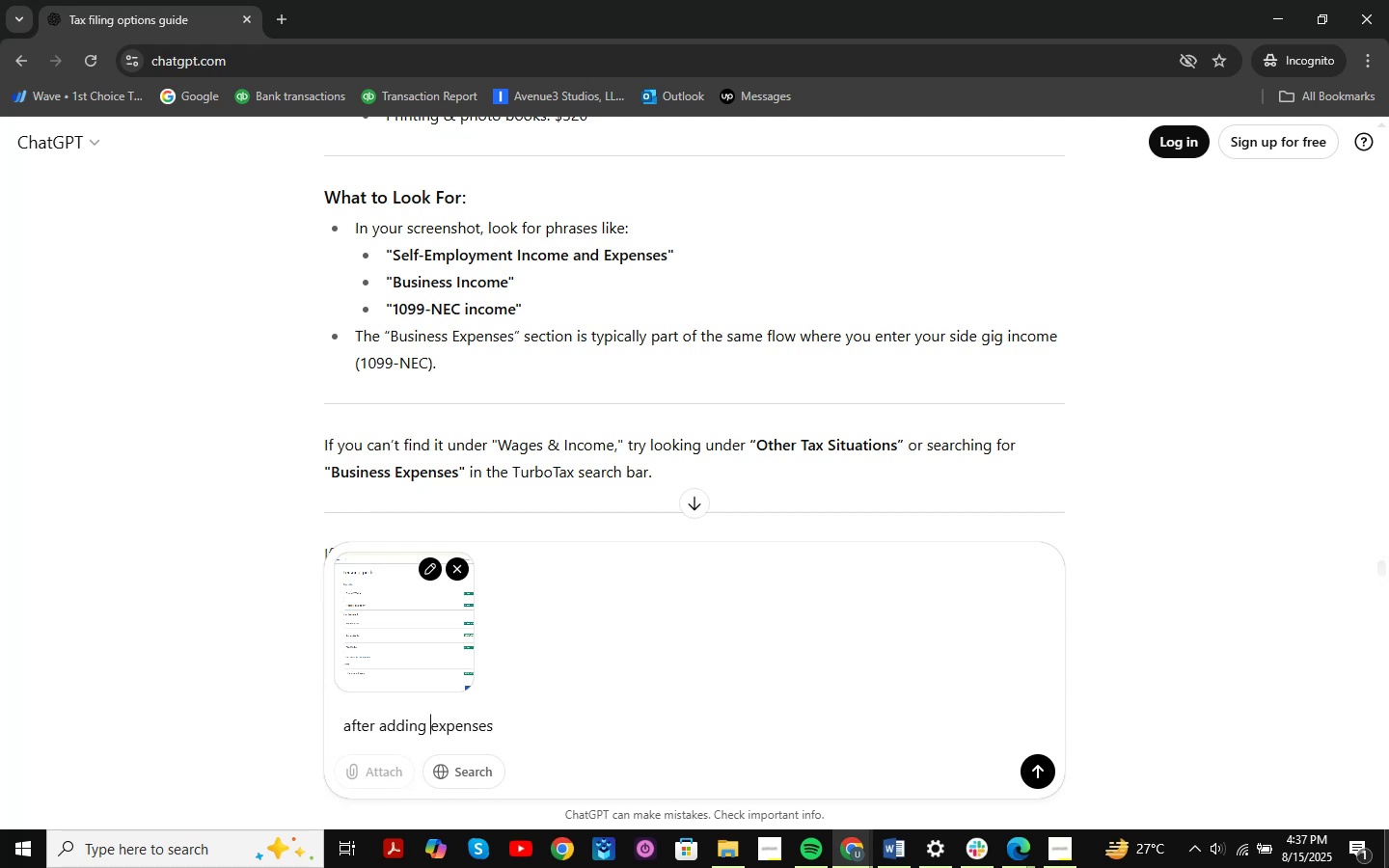 
type(businesn[Insert])
key(Backspace)
type( )
key(Backspace)
type(s my return looks like this )
key(Backspace)
type(. Did the refund and due )
 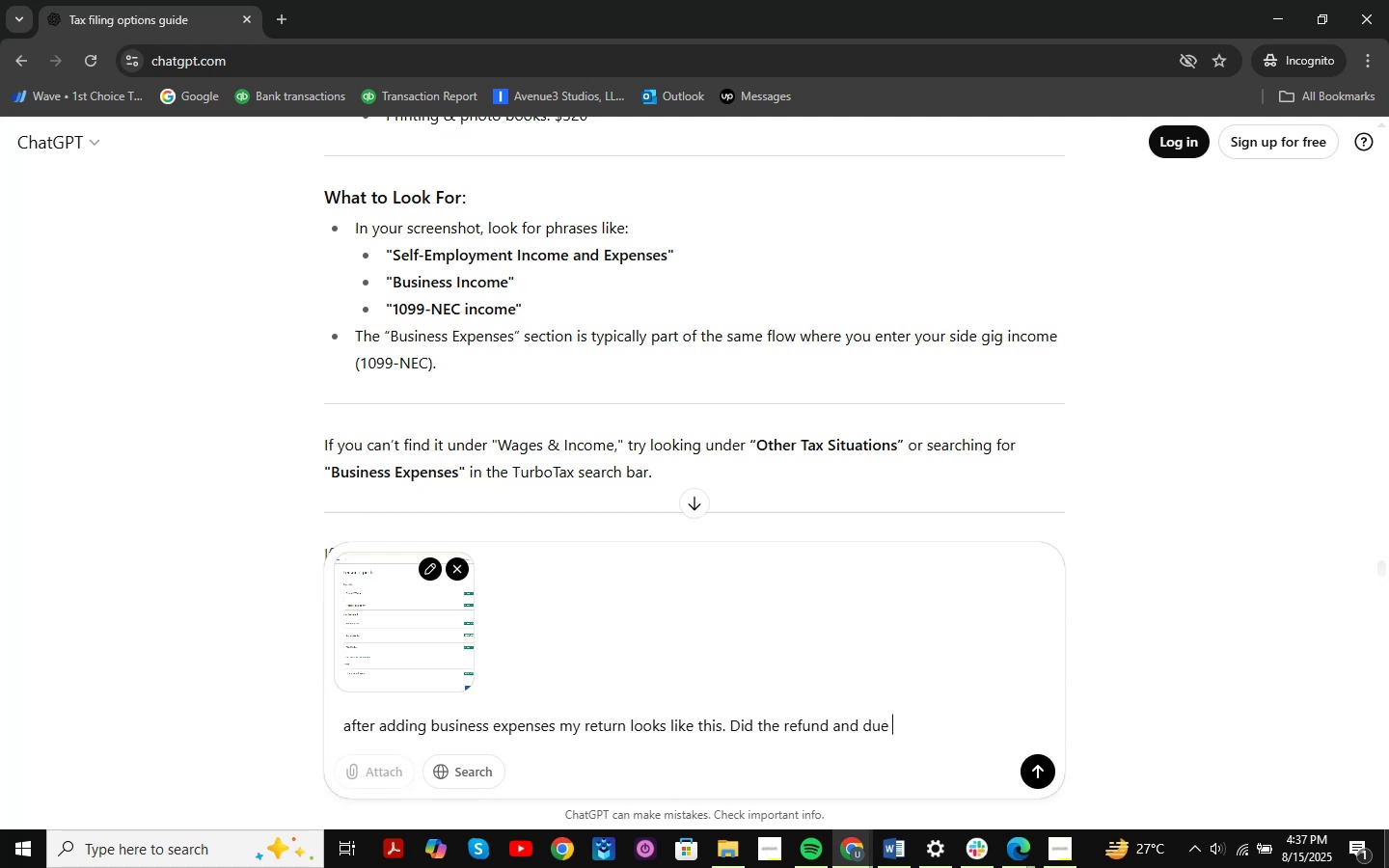 
hold_key(key=ArrowRight, duration=0.82)
 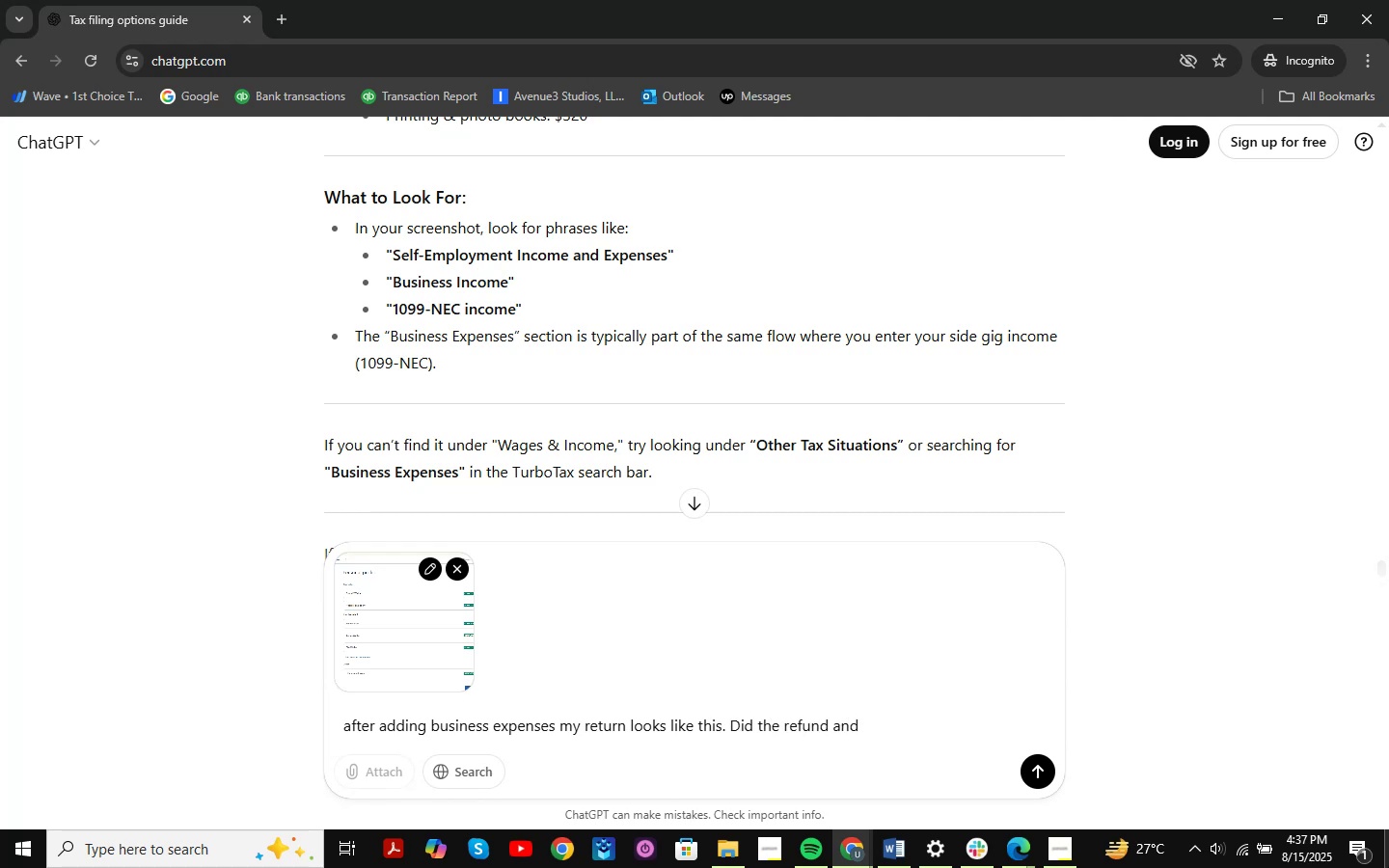 
key(Backspace)
 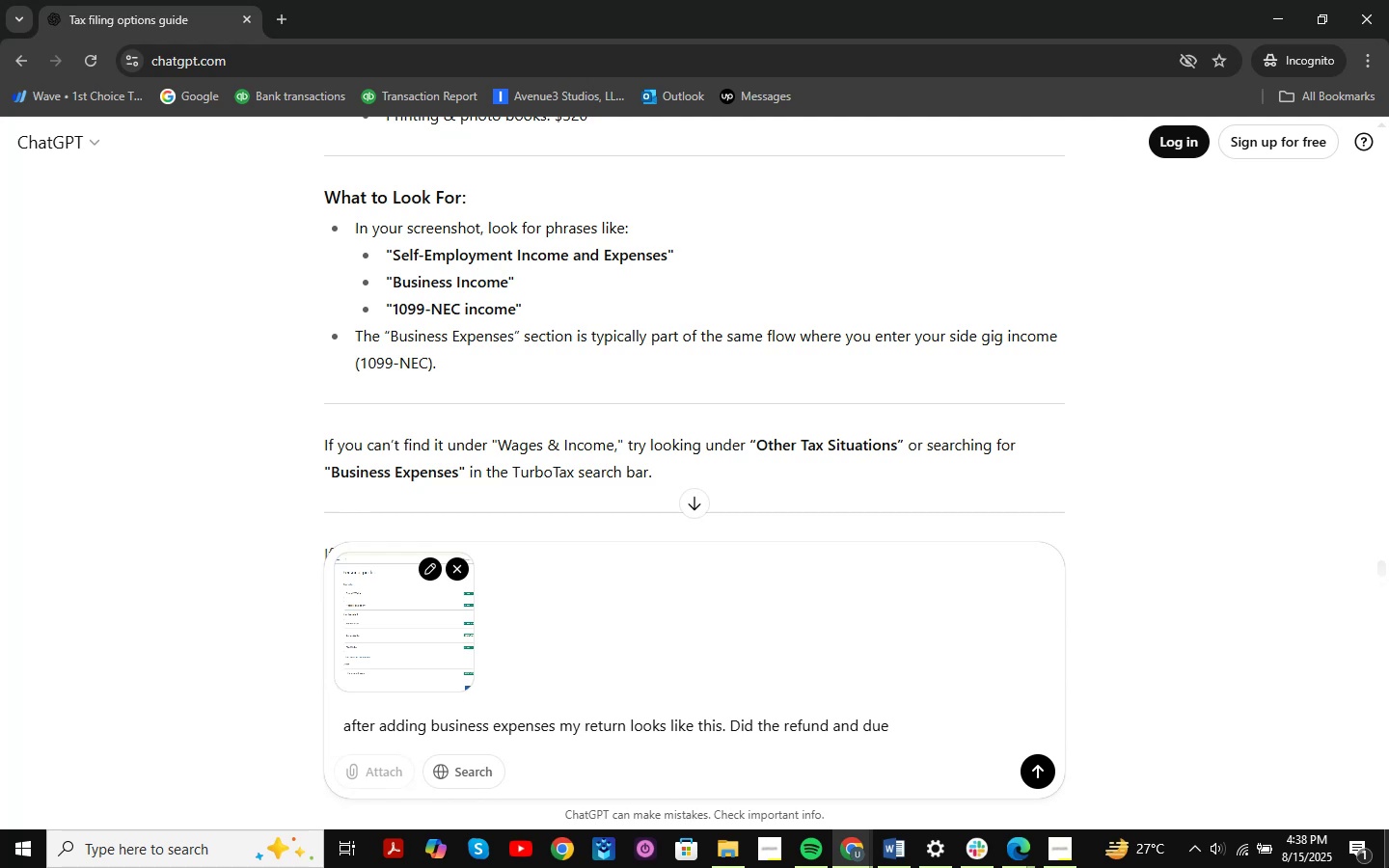 
wait(10.97)
 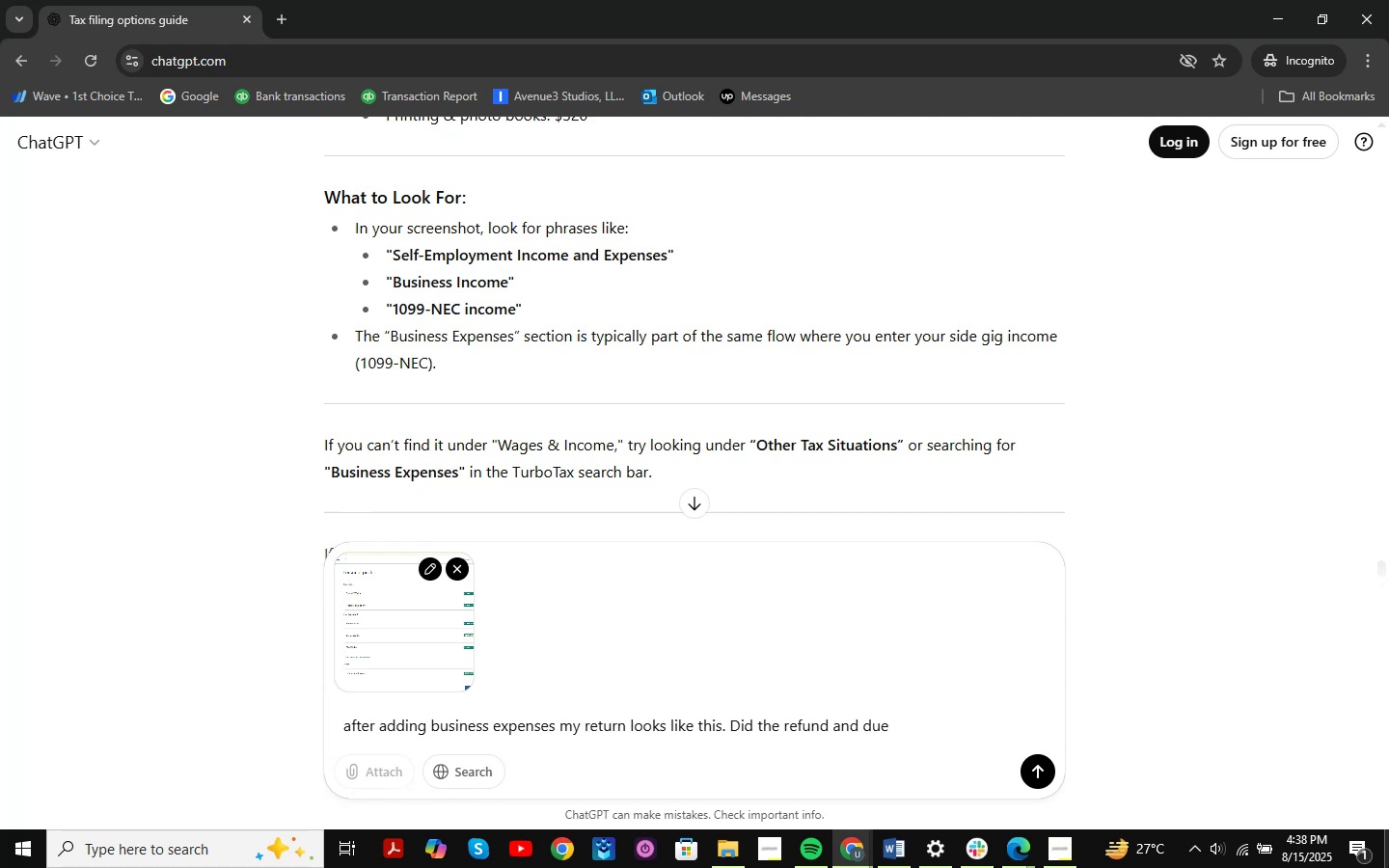 
key(Shift+ShiftRight)
 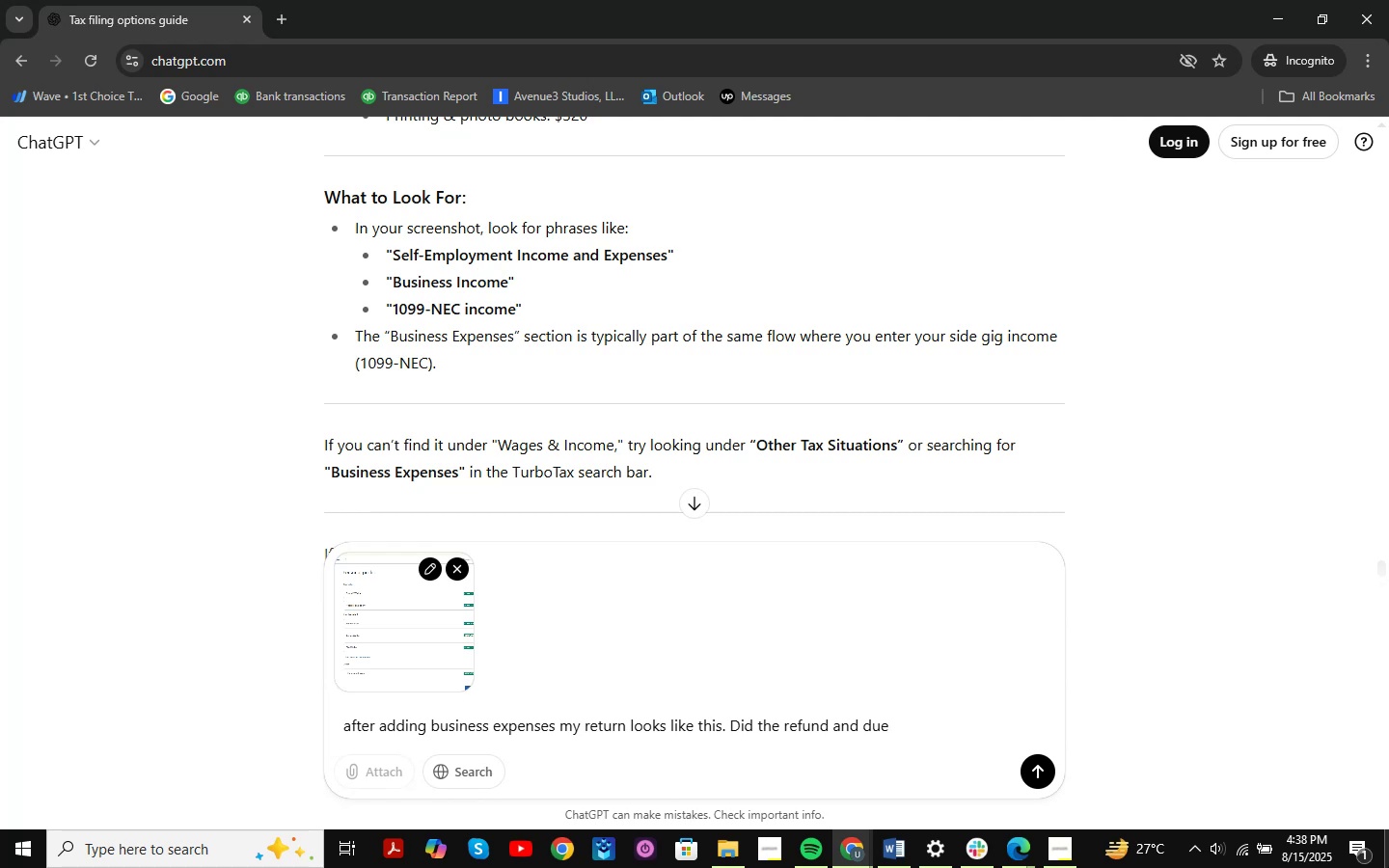 
key(Shift+Slash)
 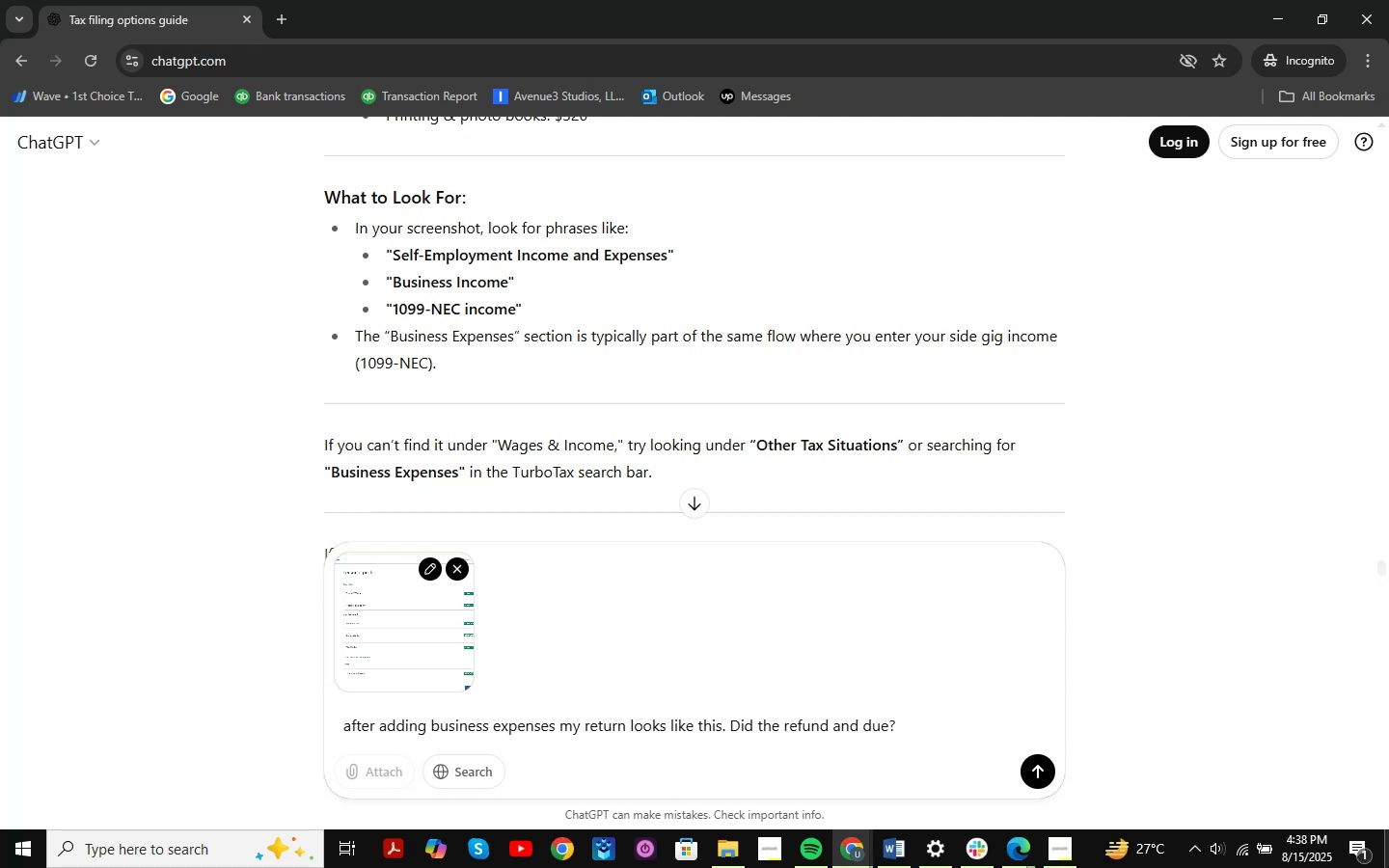 
key(Backspace)
 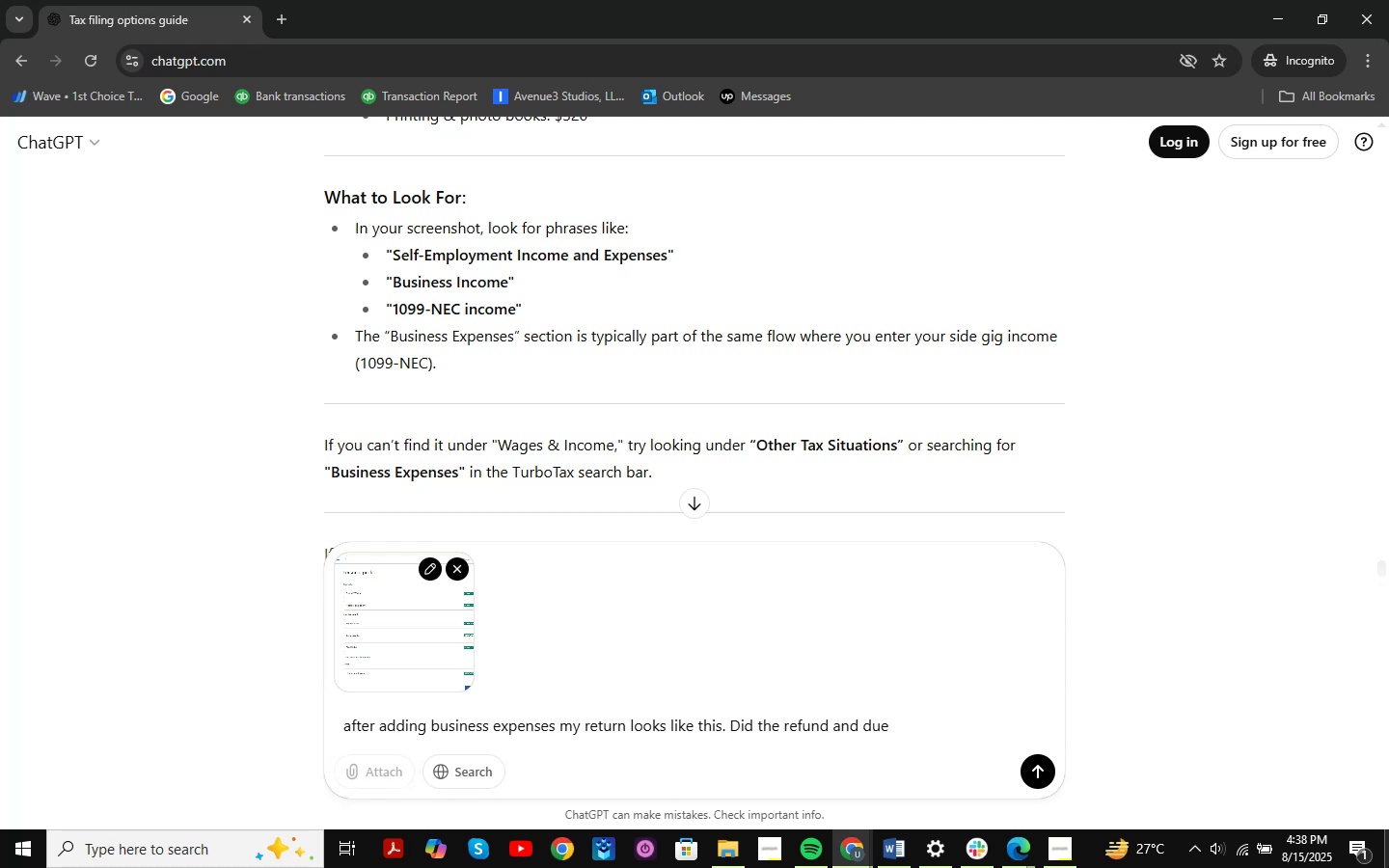 
wait(8.38)
 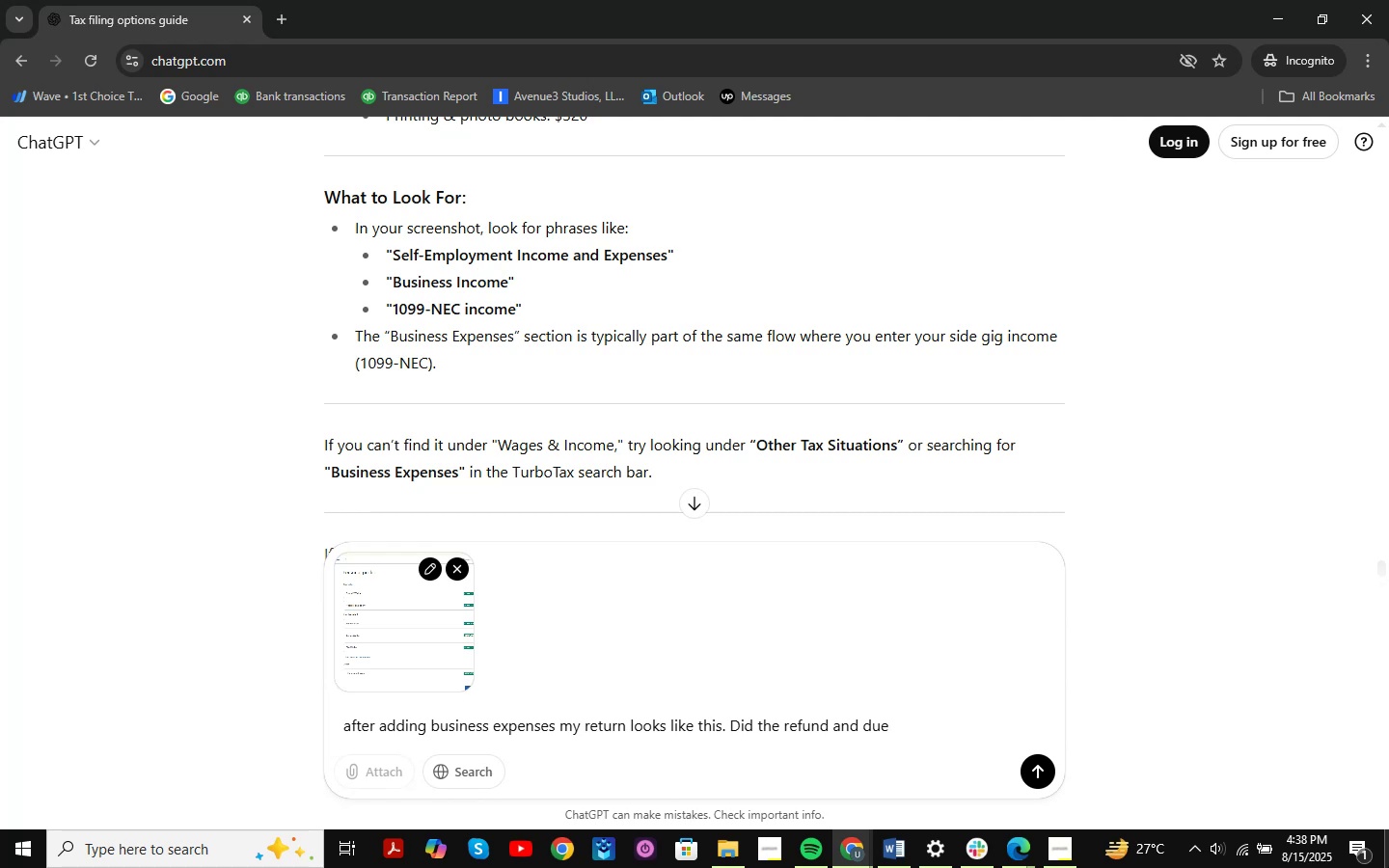 
key(Shift+ShiftRight)
 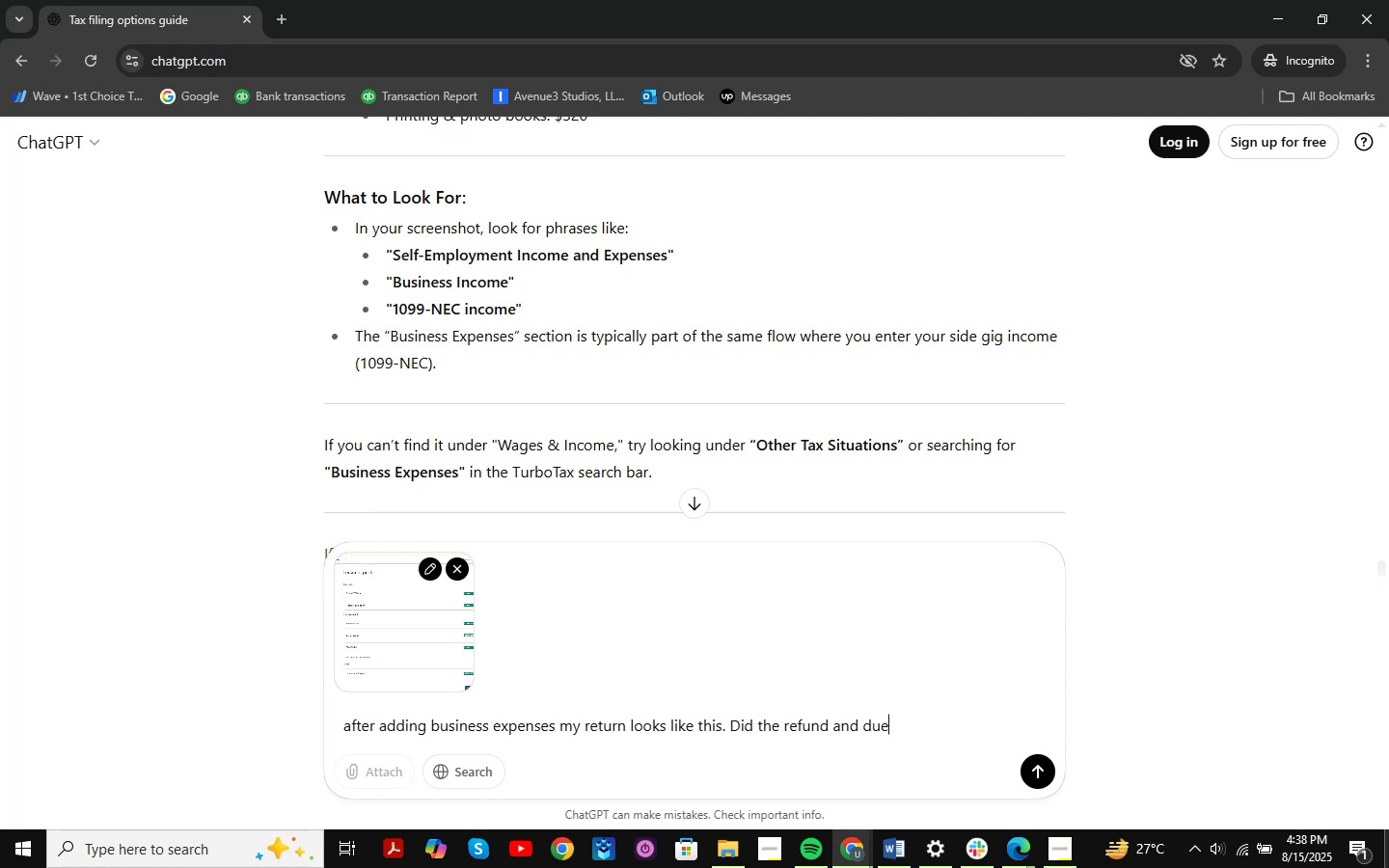 
key(Shift+Slash)
 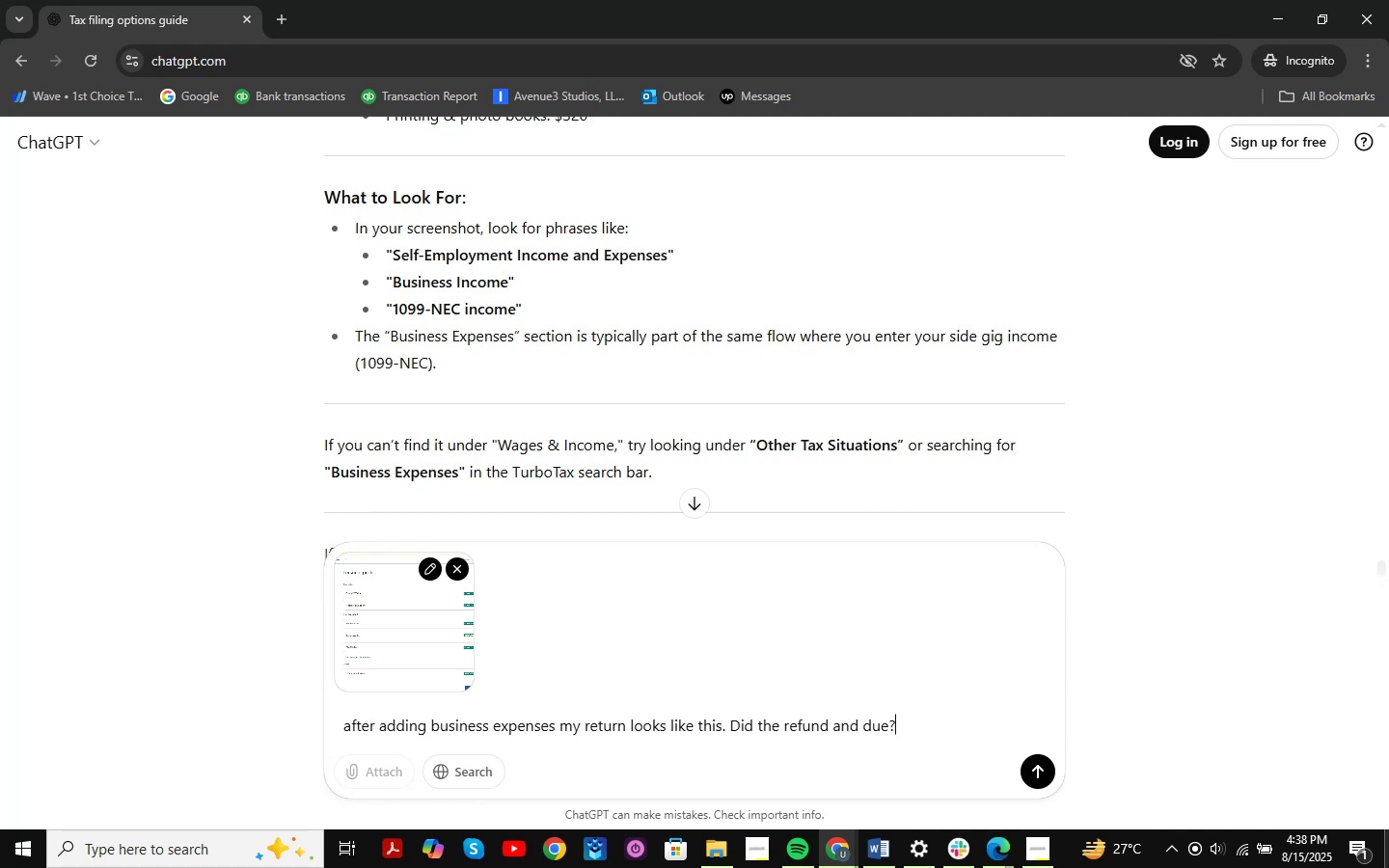 
wait(5.98)
 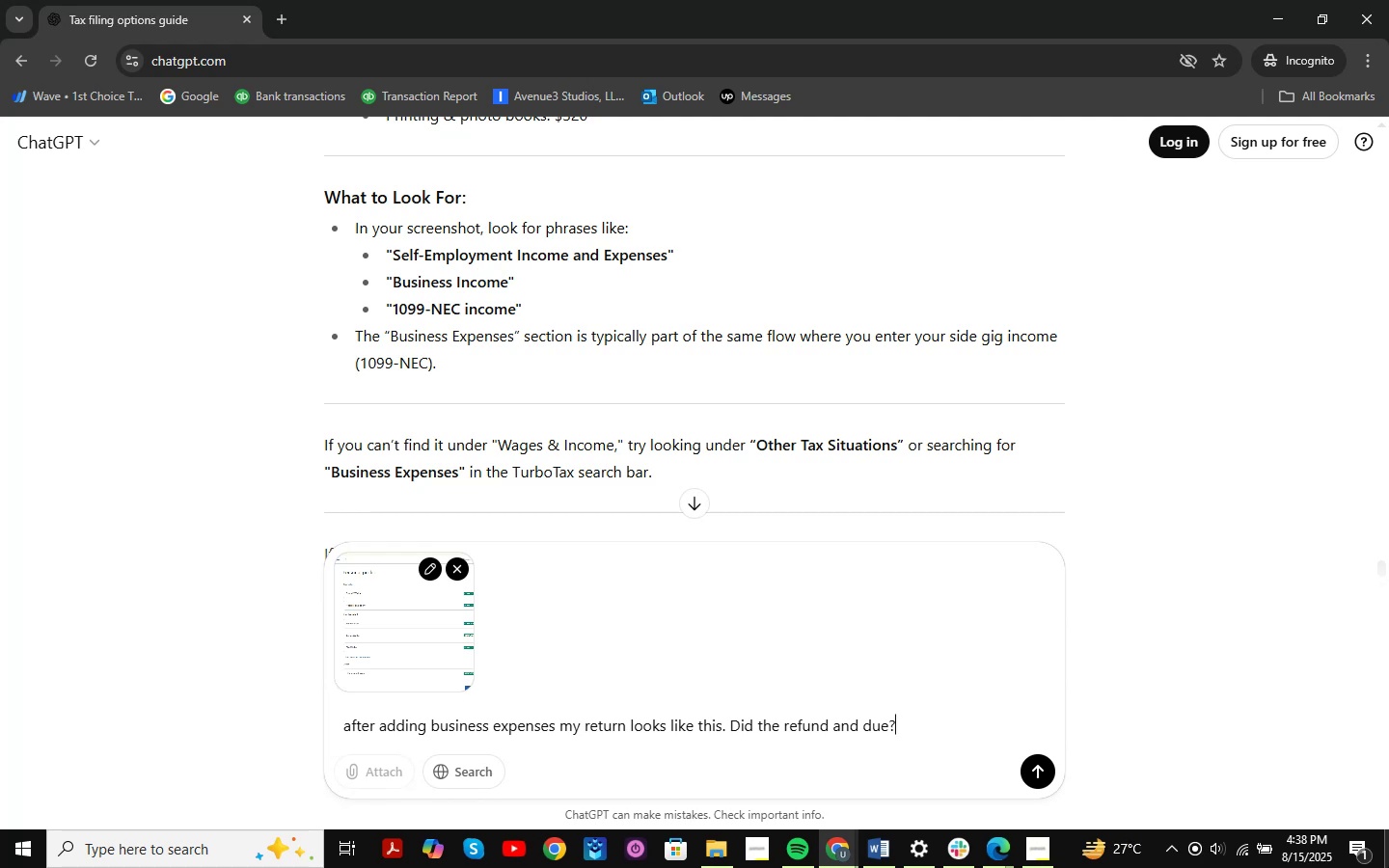 
key(Backspace)
type( is exa)
key(Backspace)
key(Backspace)
key(Backspace)
key(Backspace)
type( )
 